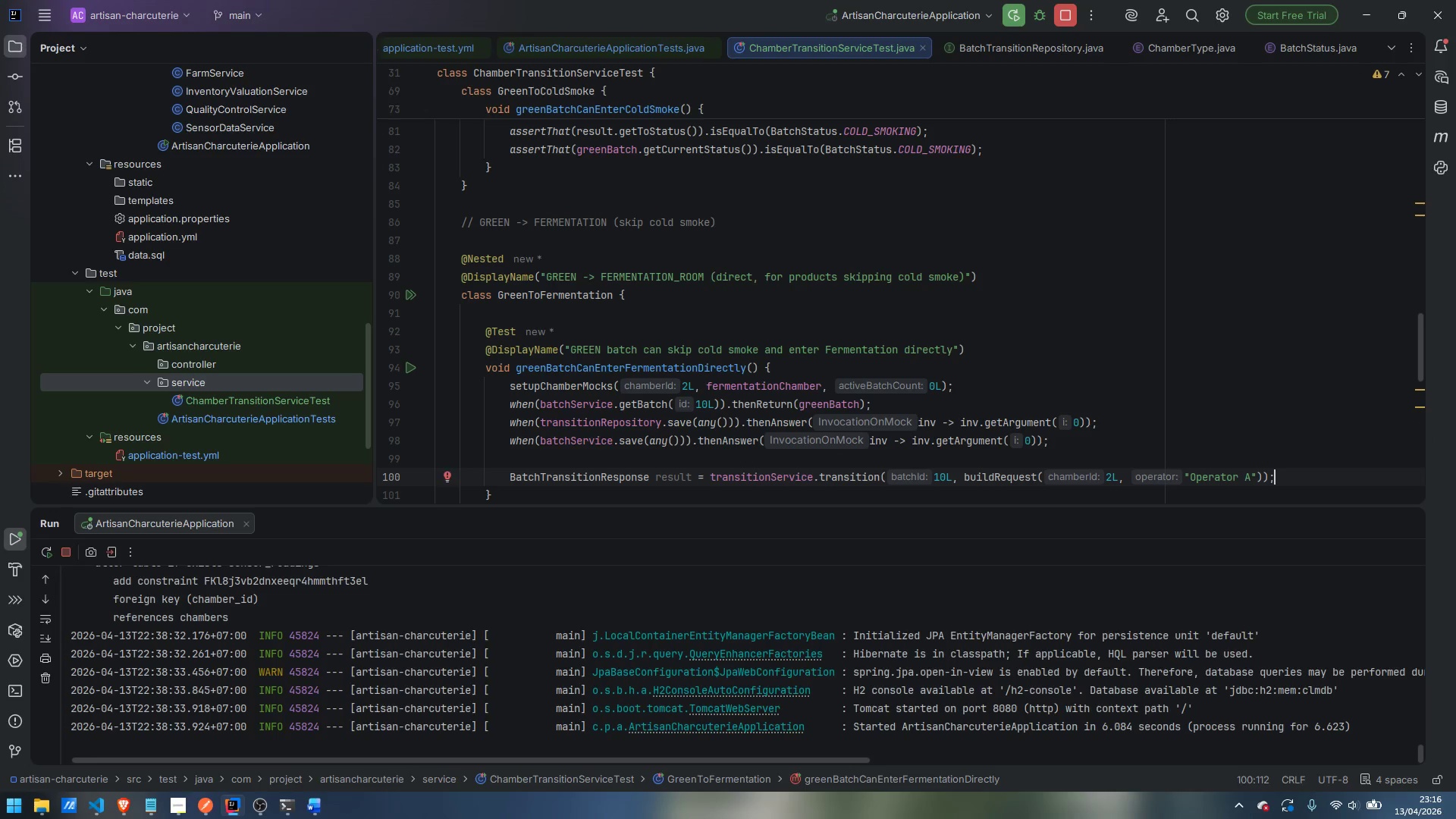 
key(Enter)
 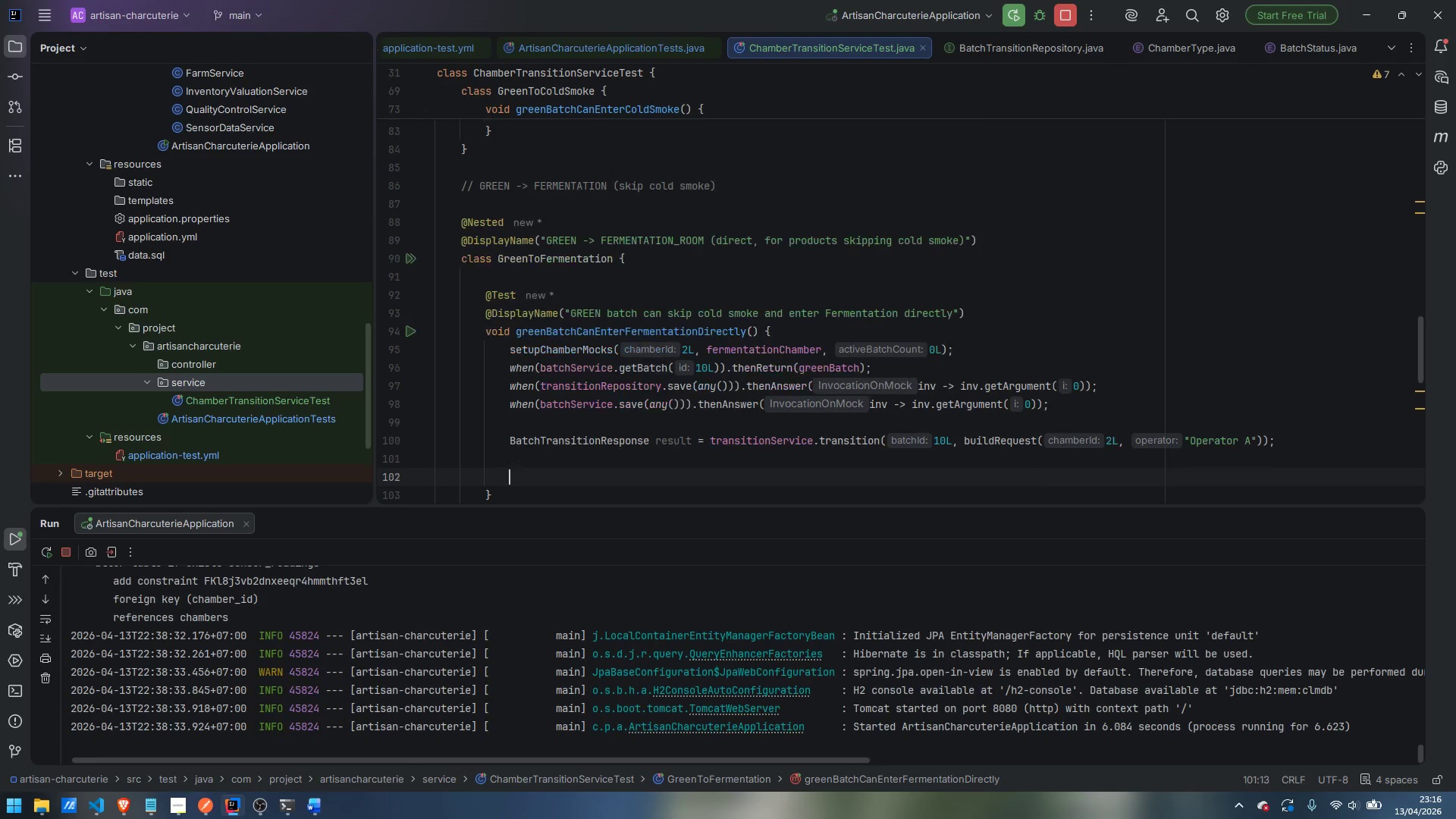 
key(Enter)
 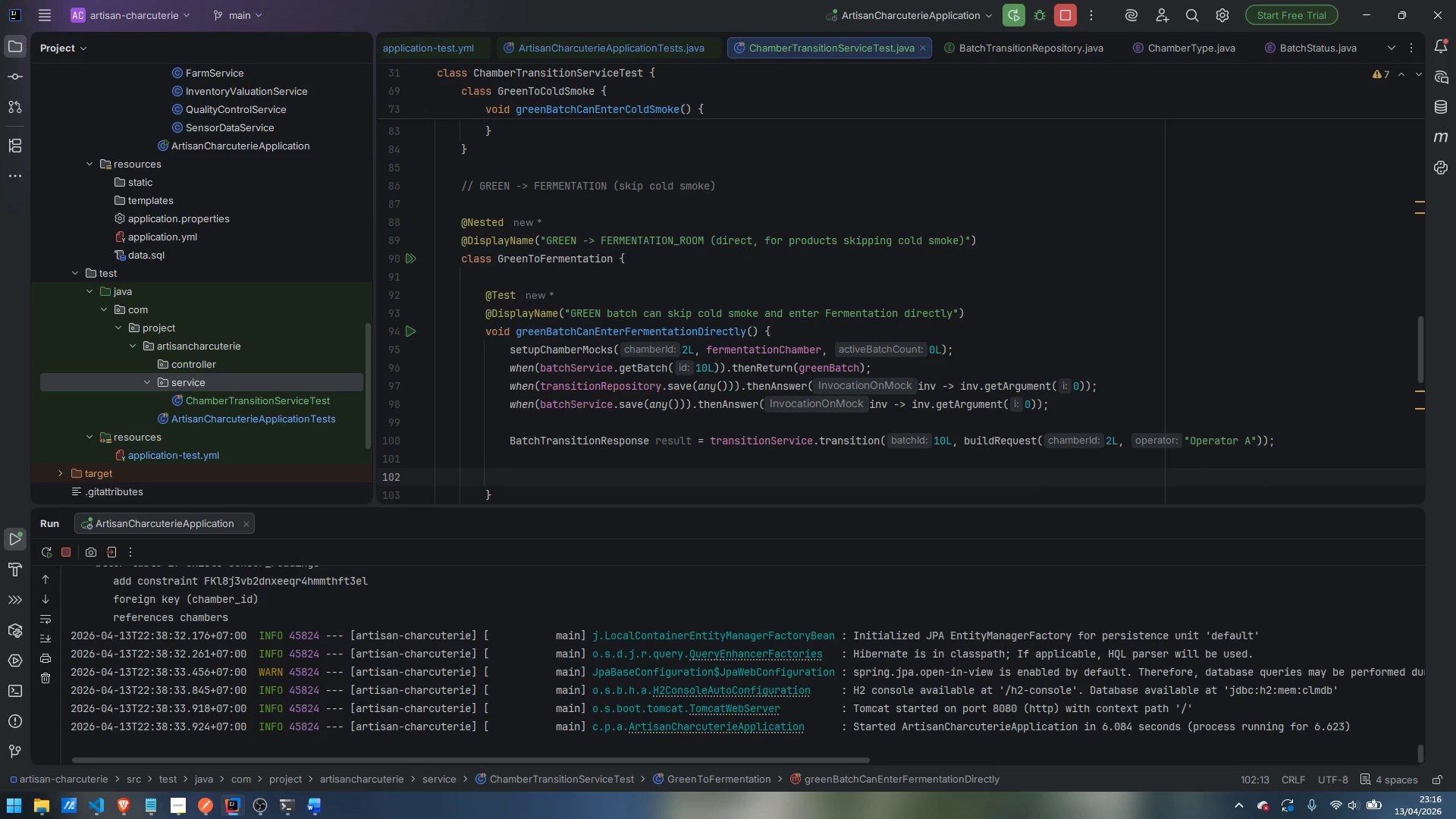 
type(assertThat)
 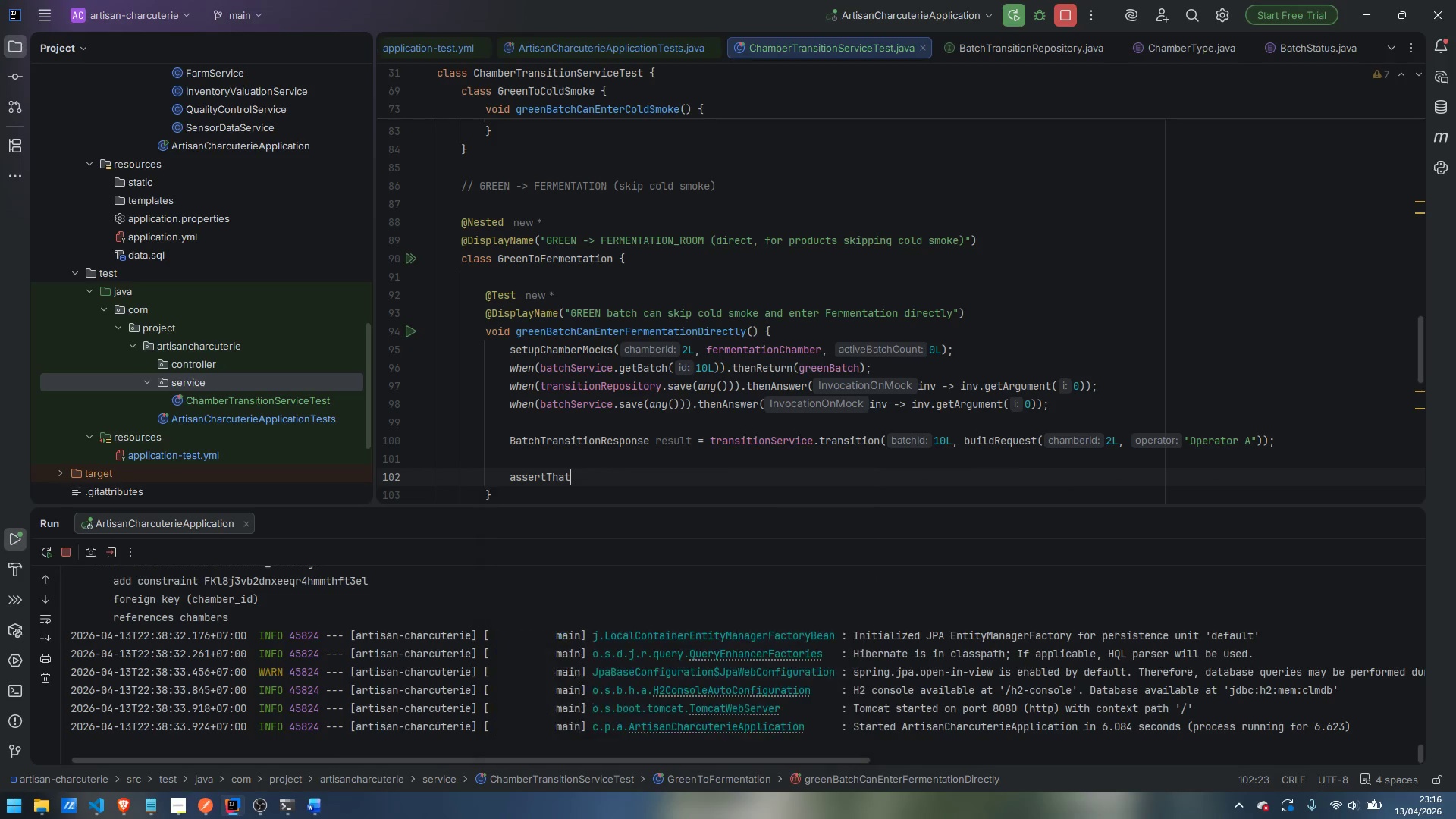 
key(Enter)
 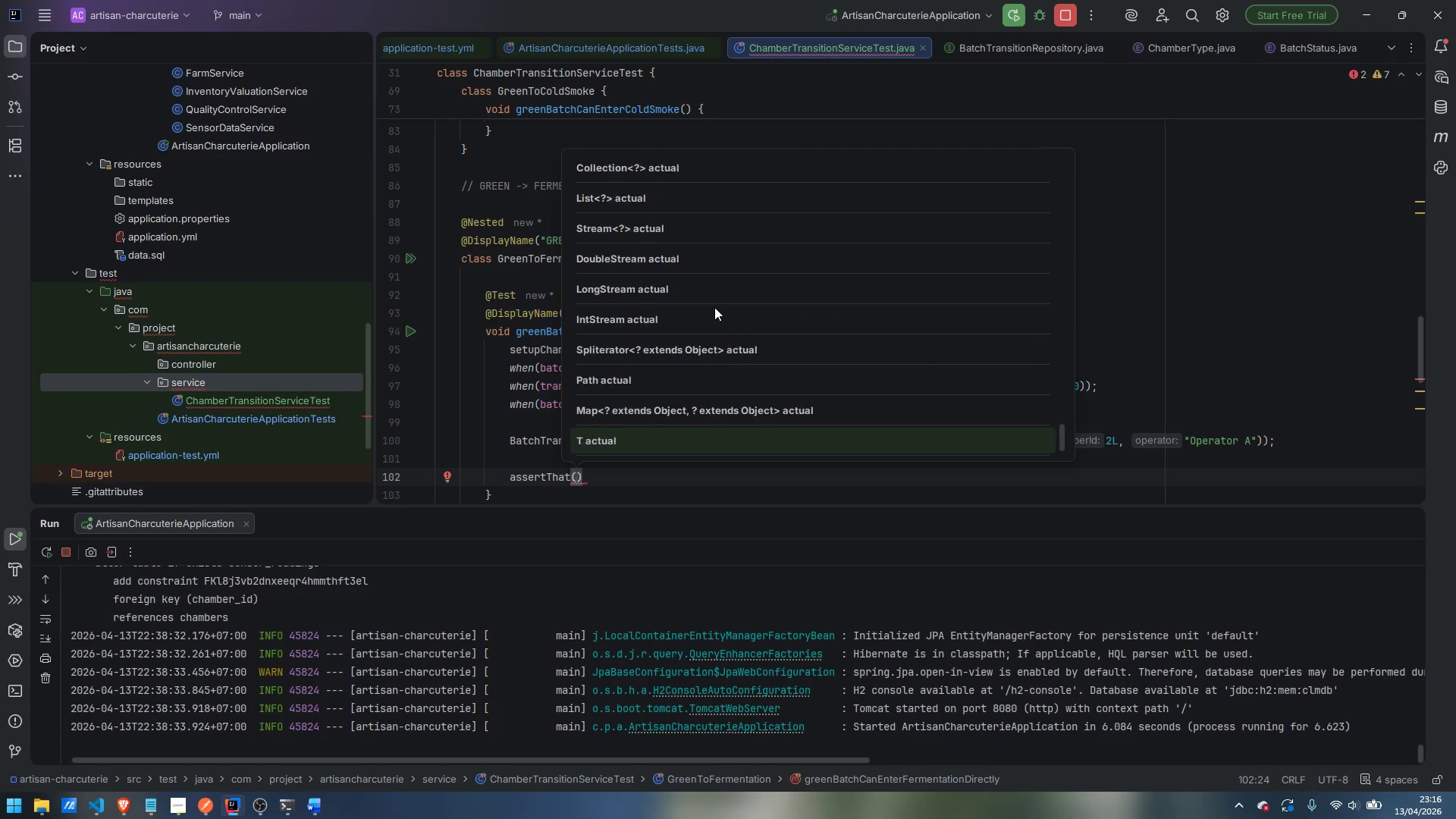 
type(result.getToStatus)
 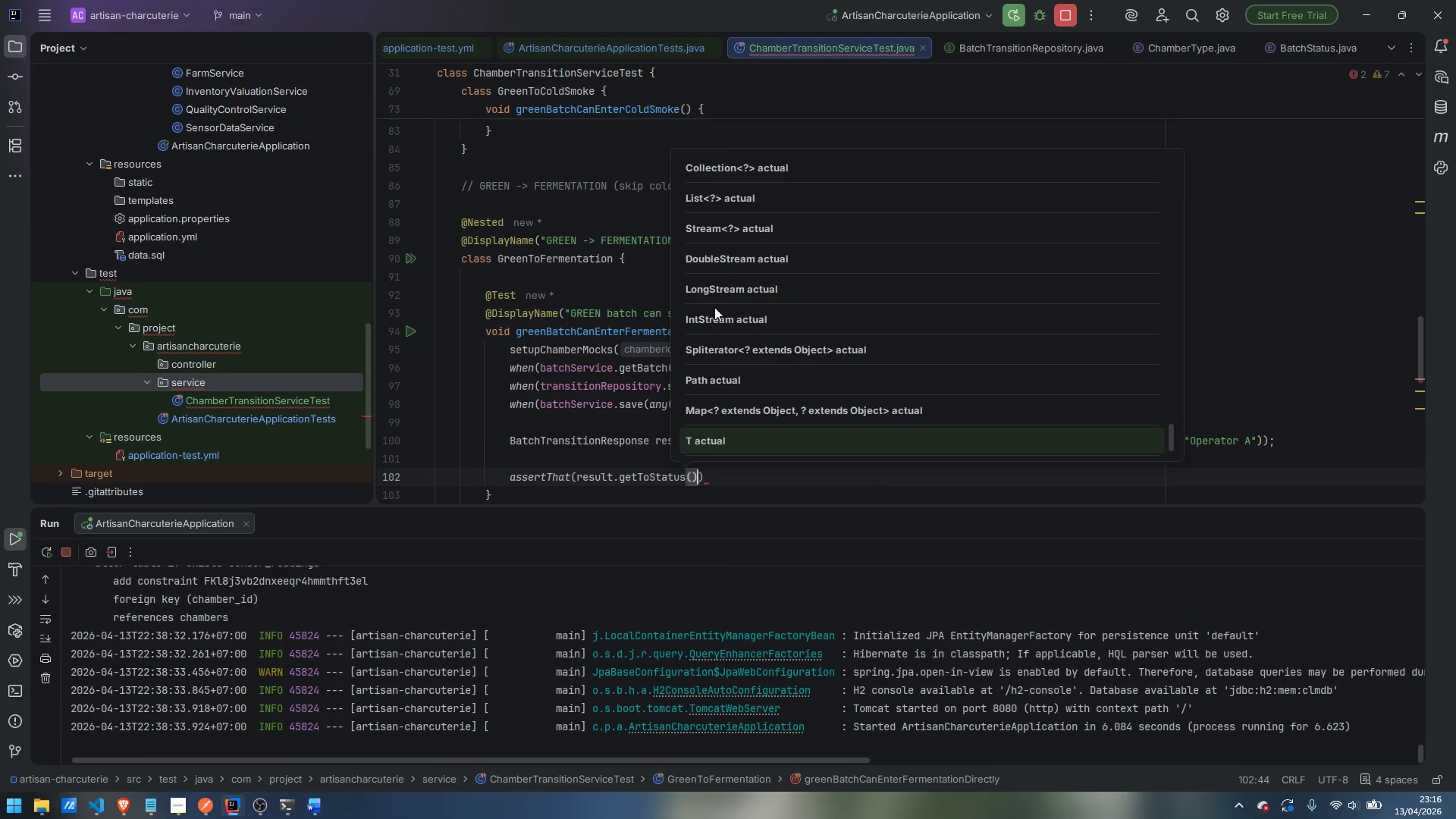 
 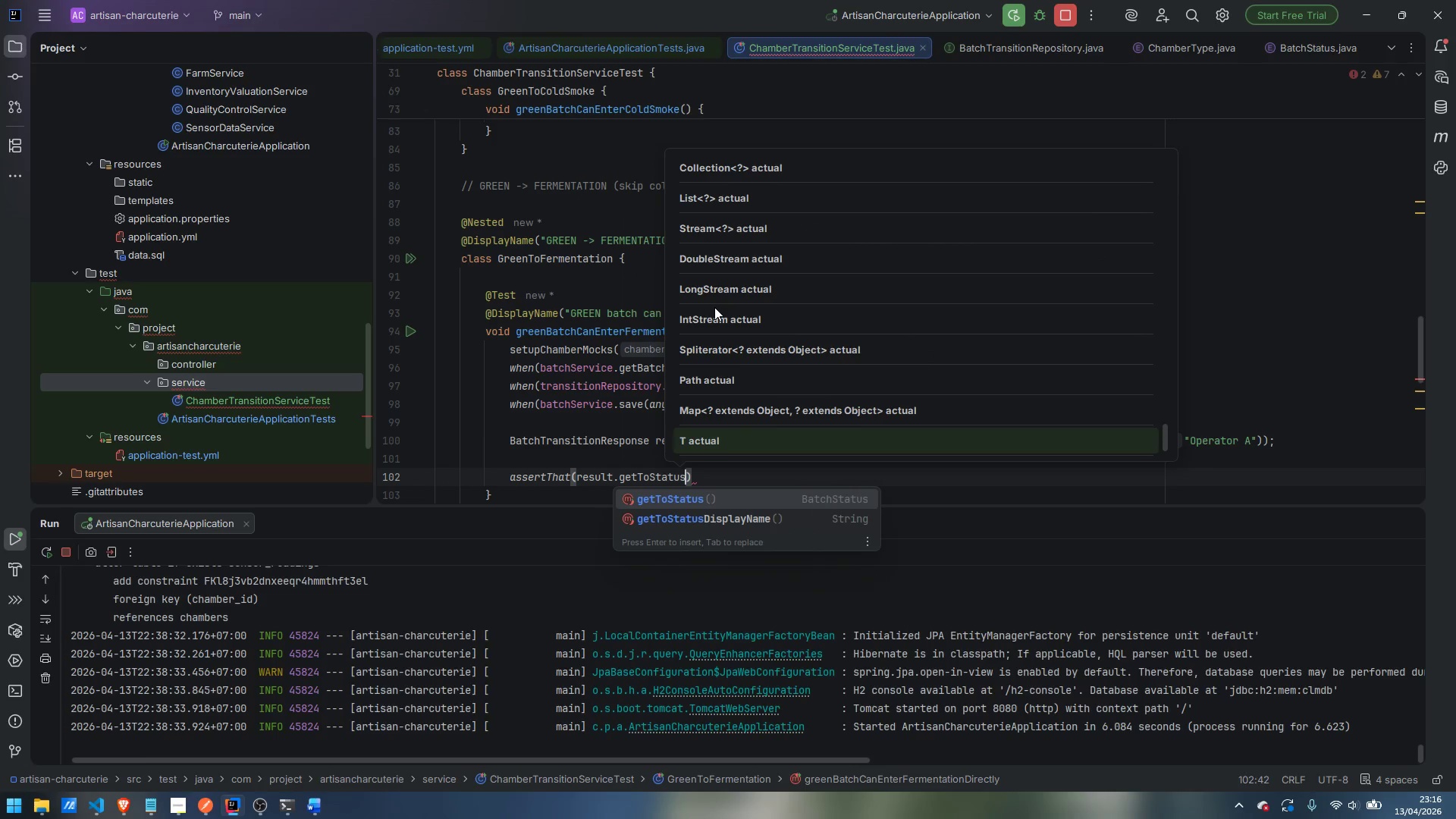 
key(Enter)
 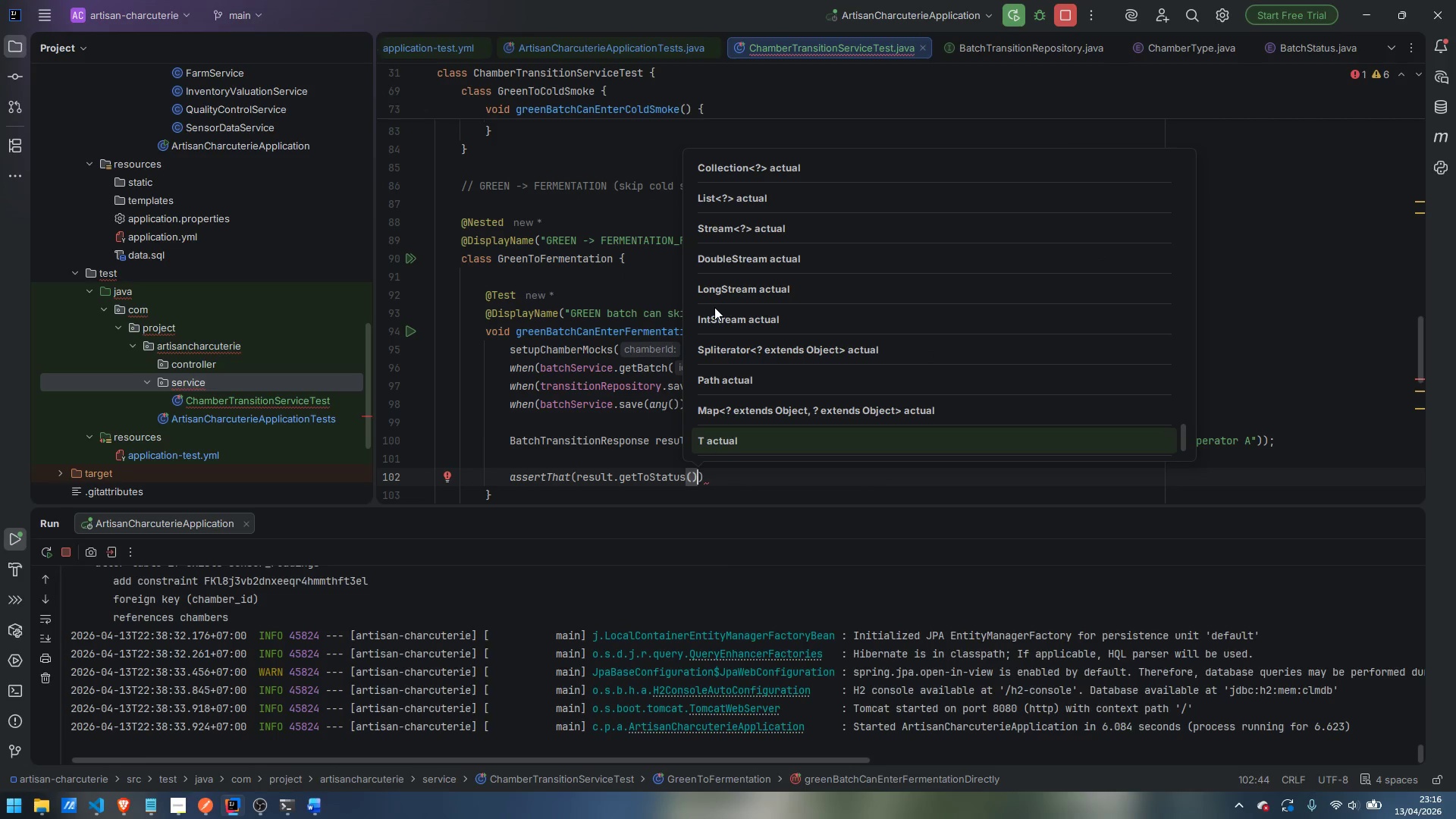 
key(ArrowRight)
 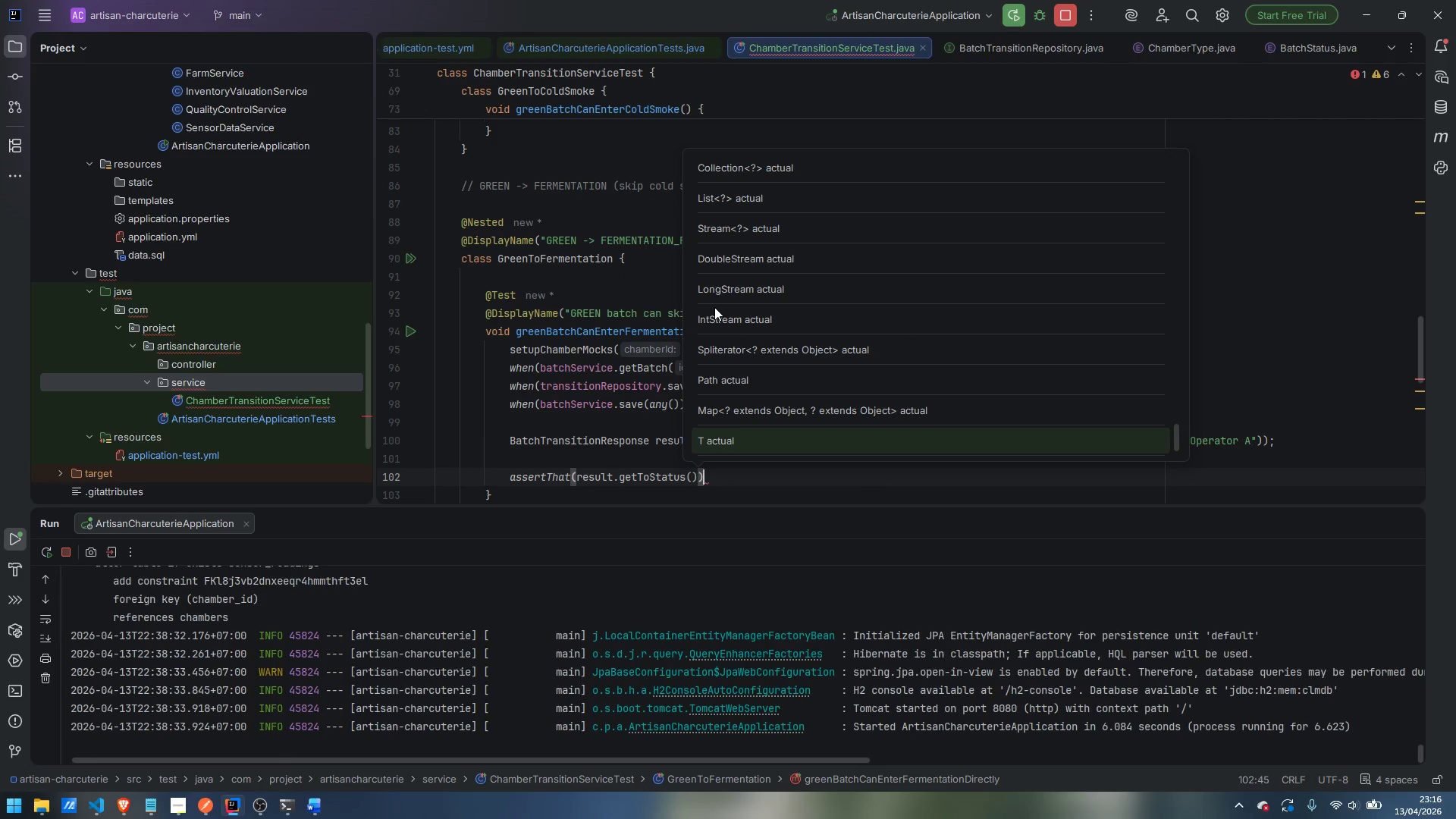 
type(.isEqualTo)
 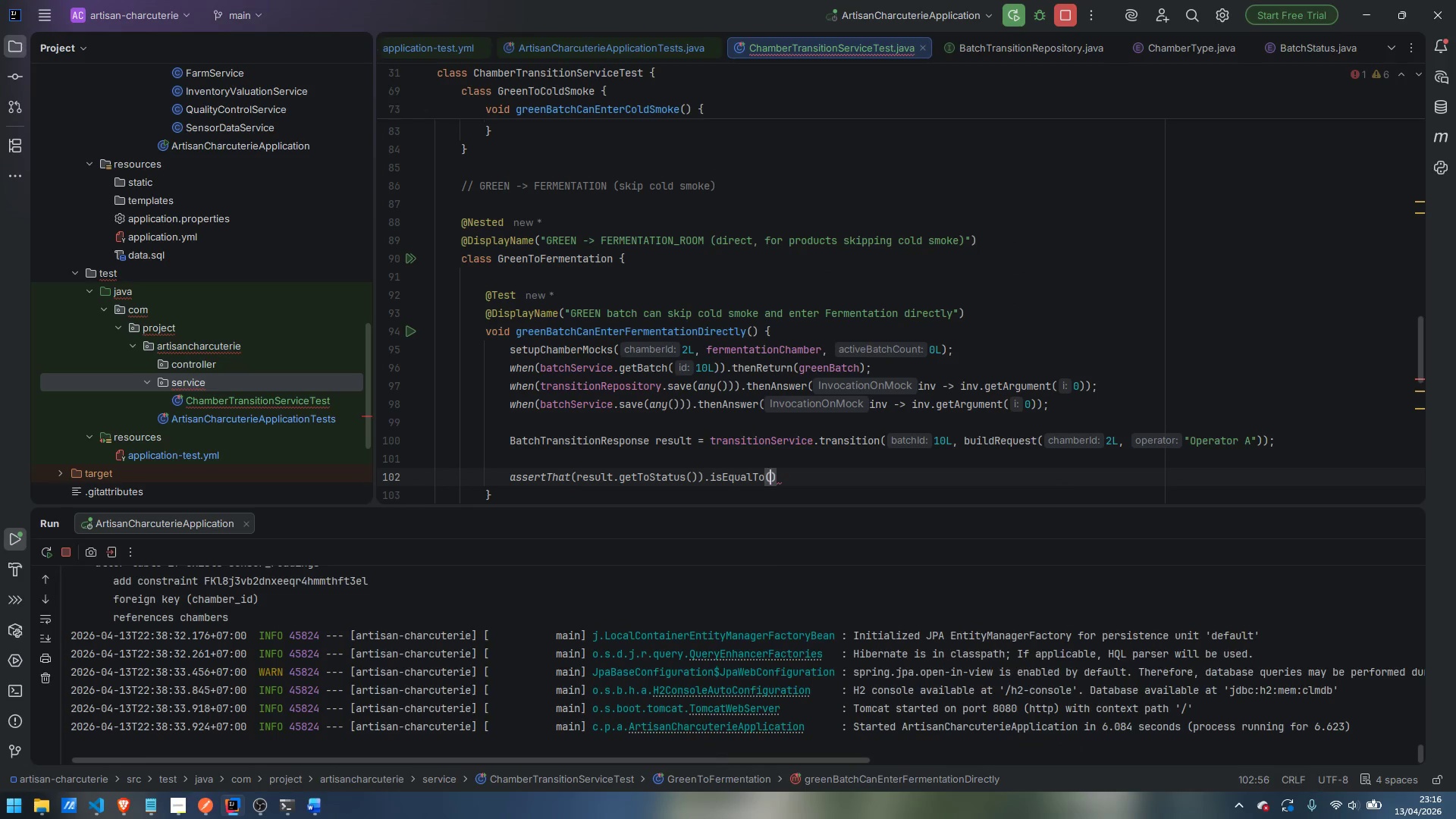 
 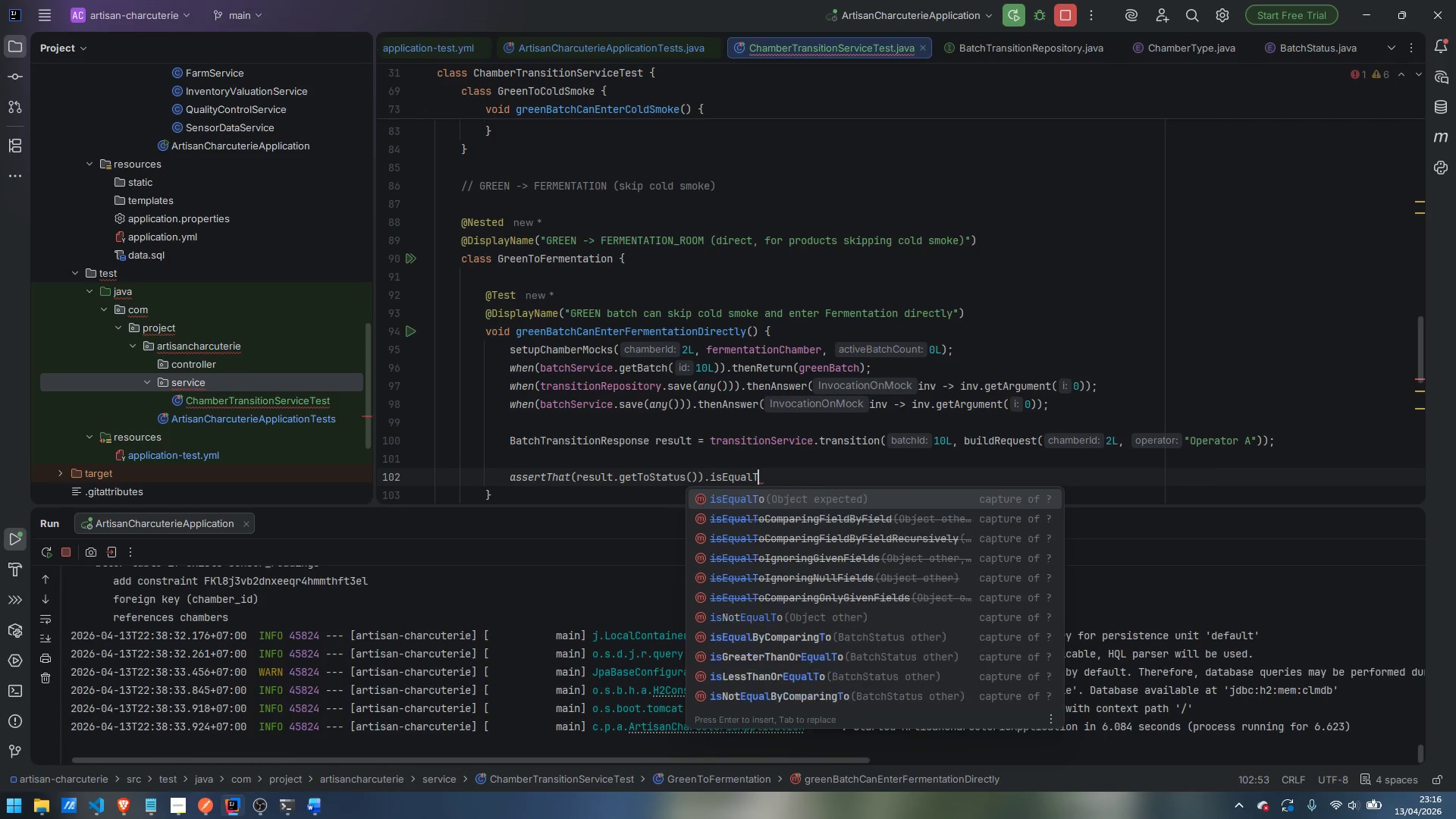 
key(Enter)
 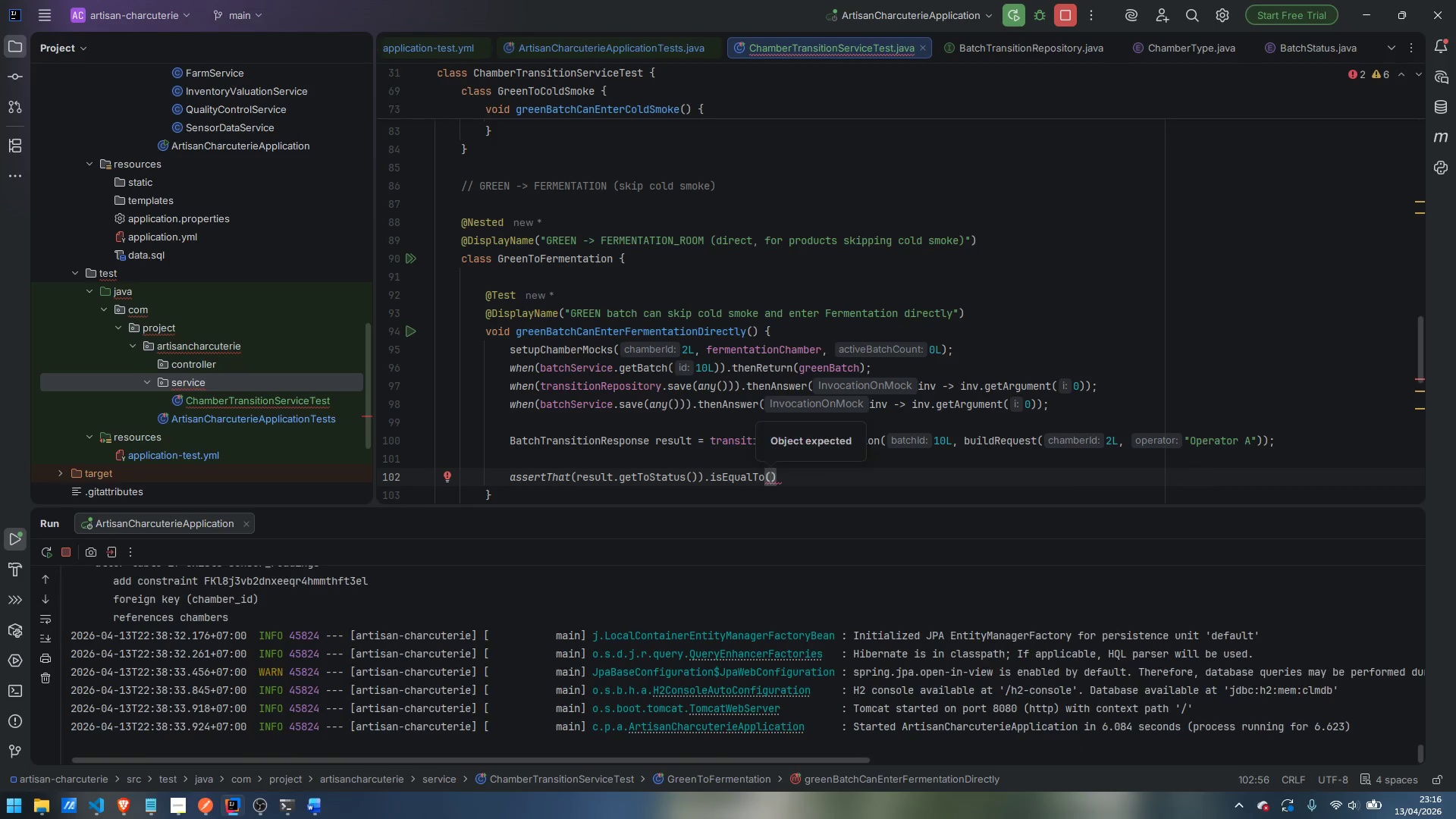 
type(BatchStat)
 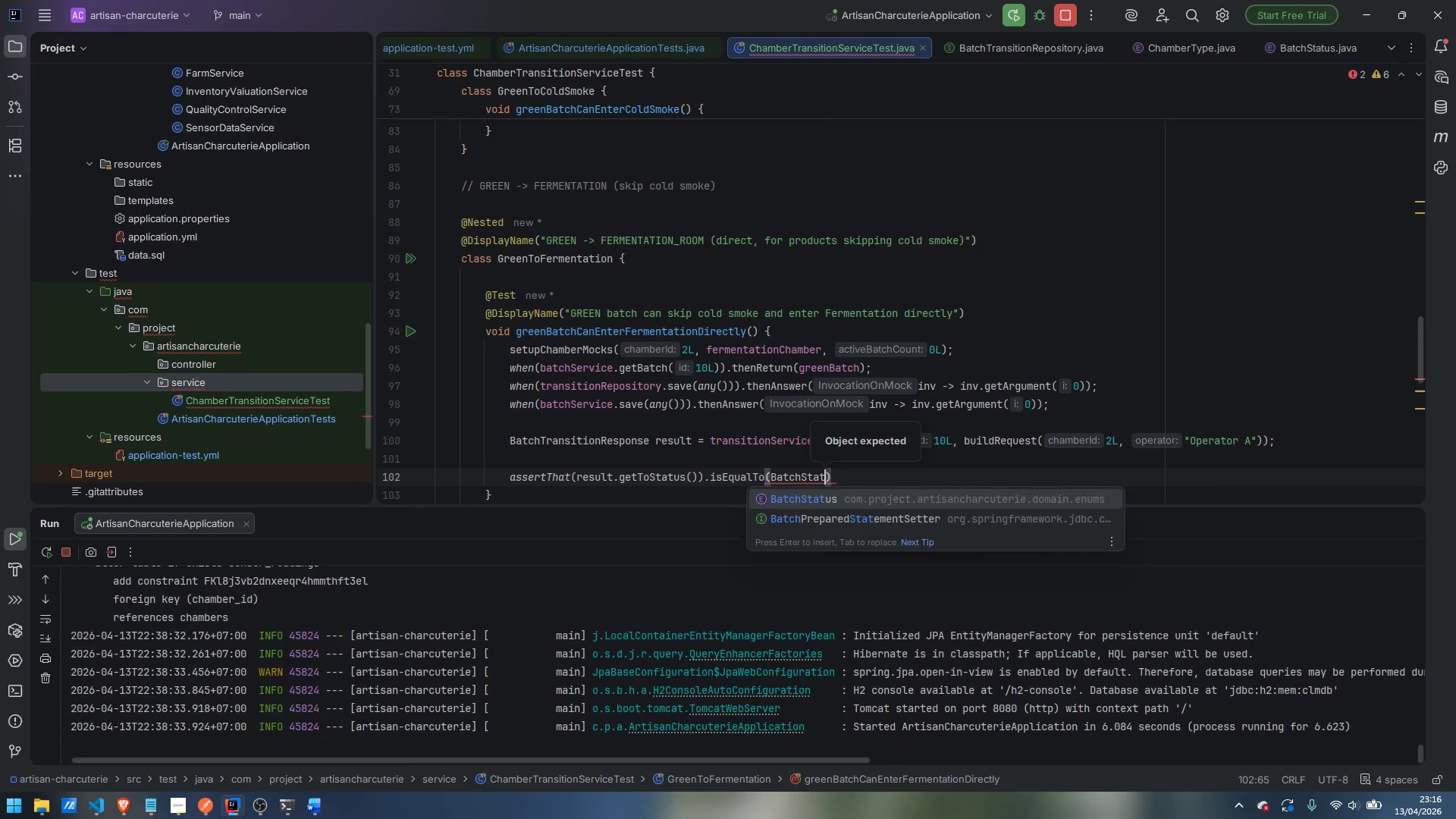 
key(Enter)
 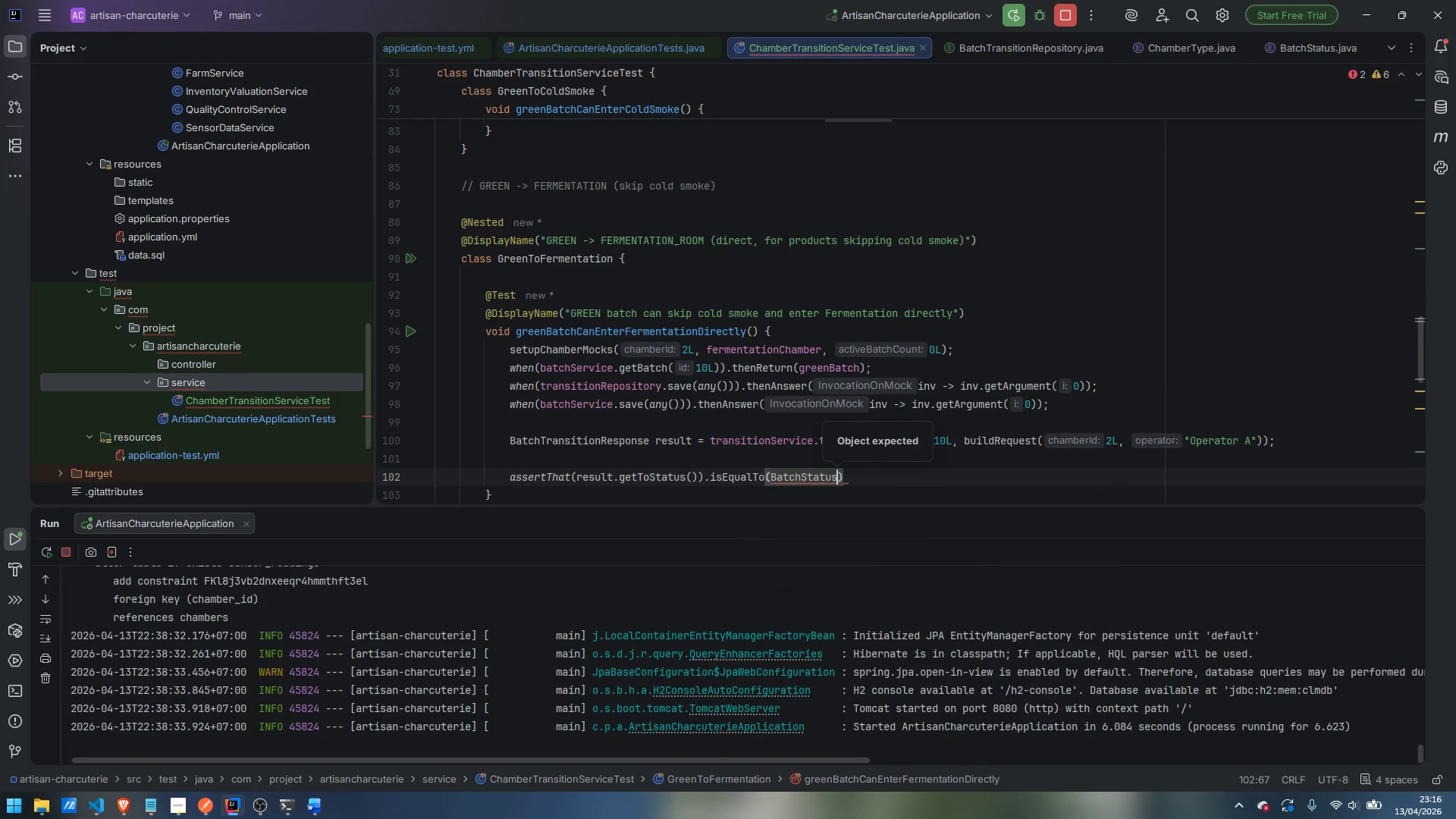 
type(.FERMENTING)
 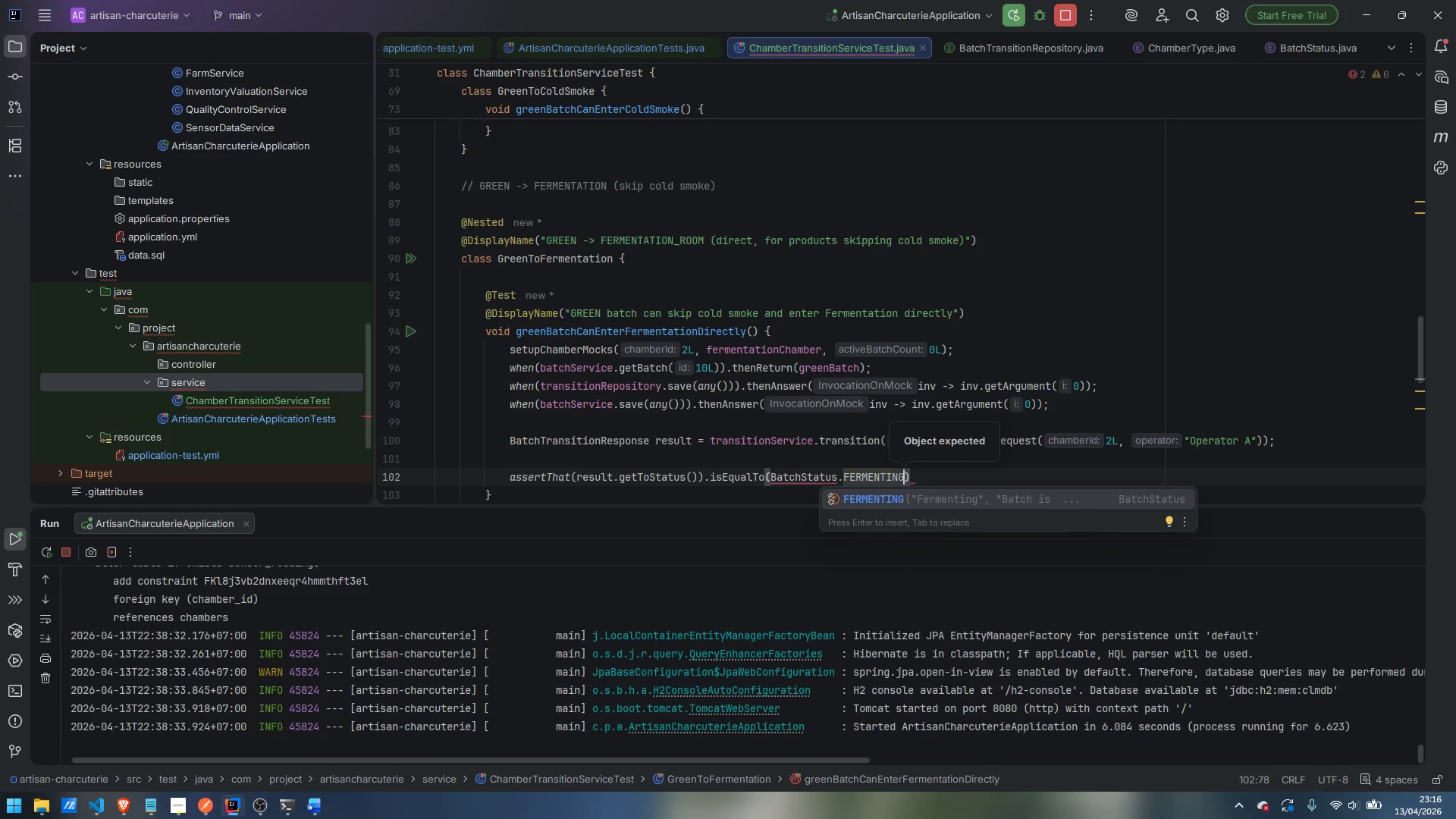 
key(Enter)
 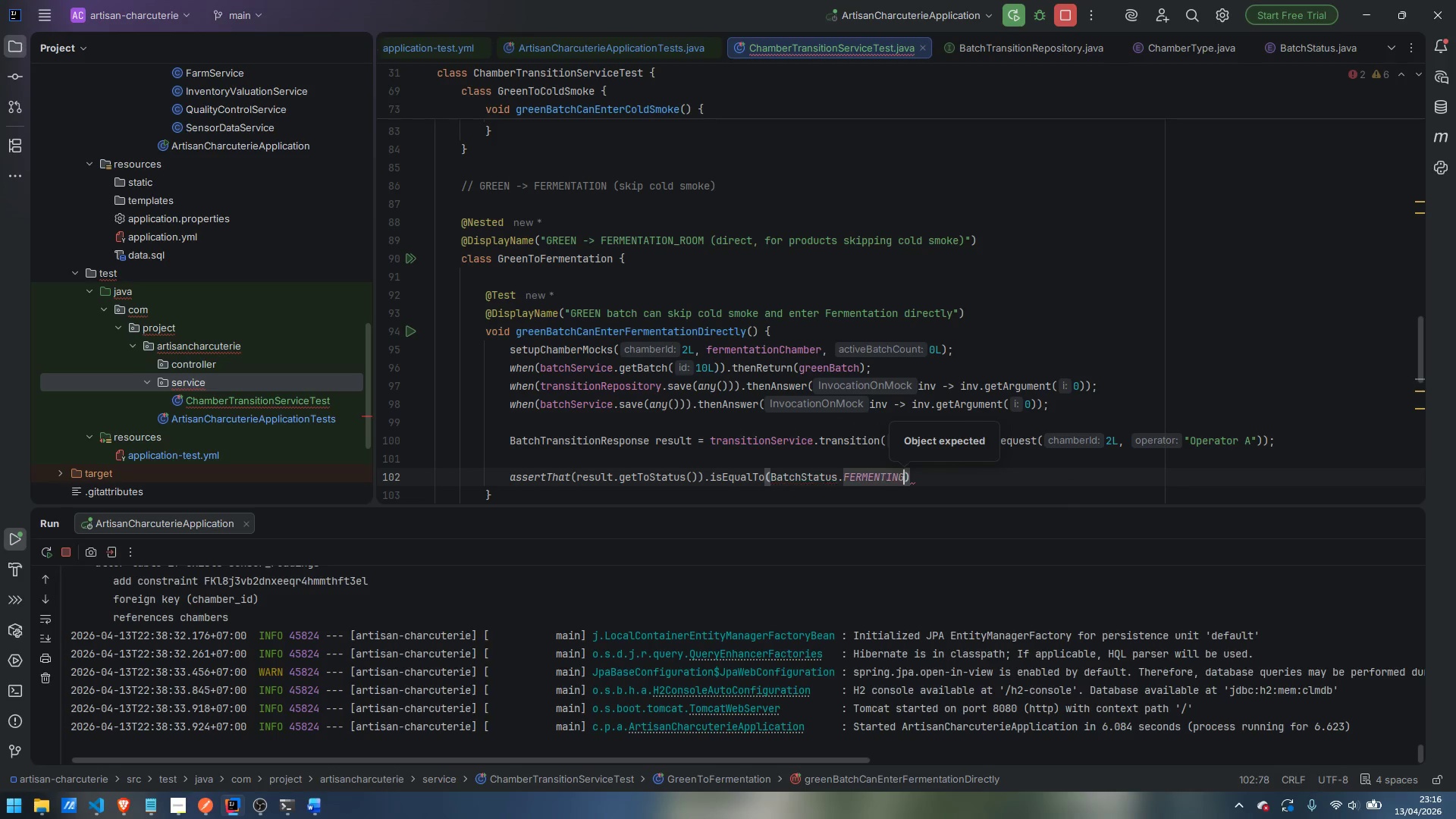 
key(ArrowRight)
 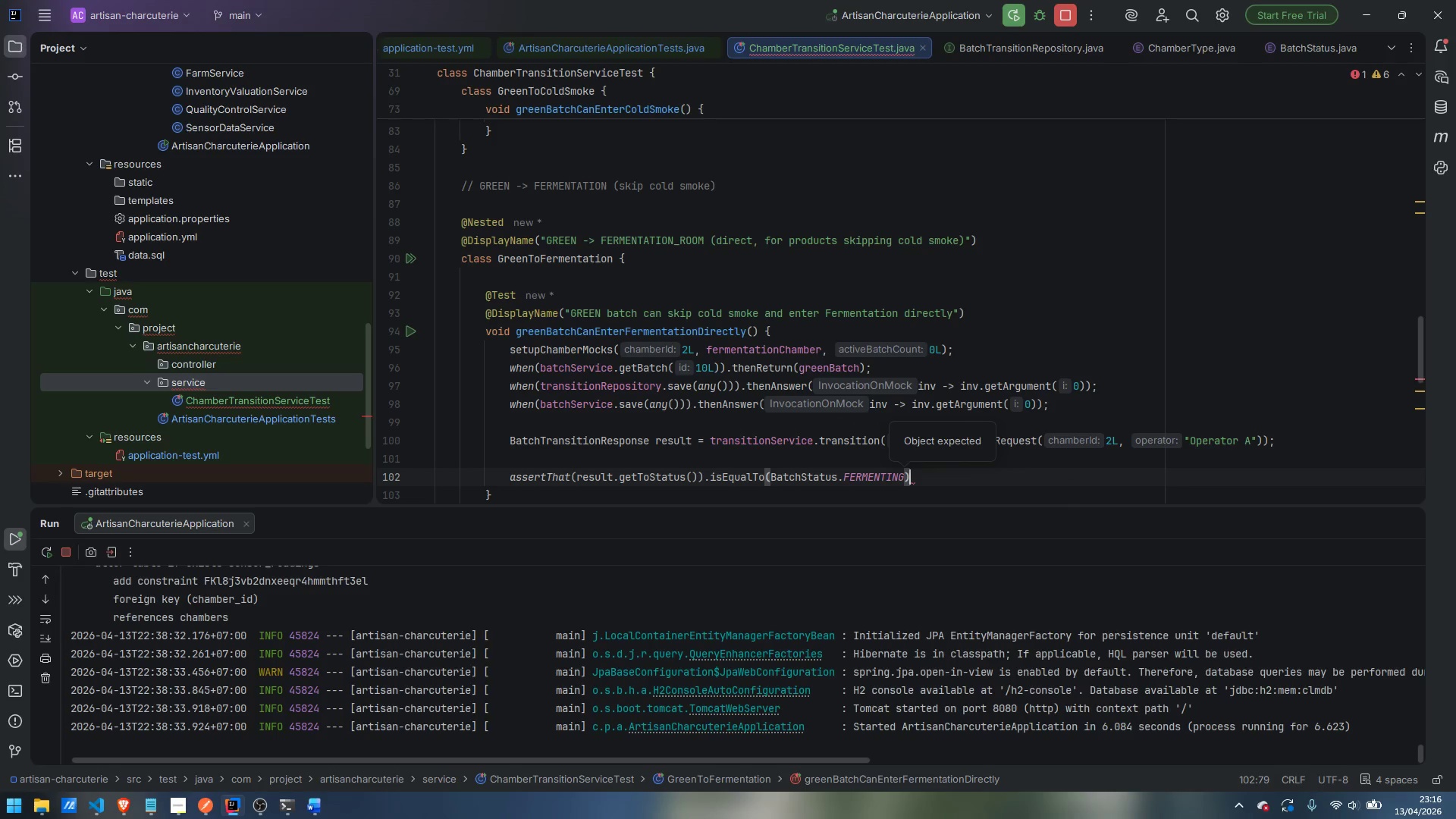 
key(Semicolon)
 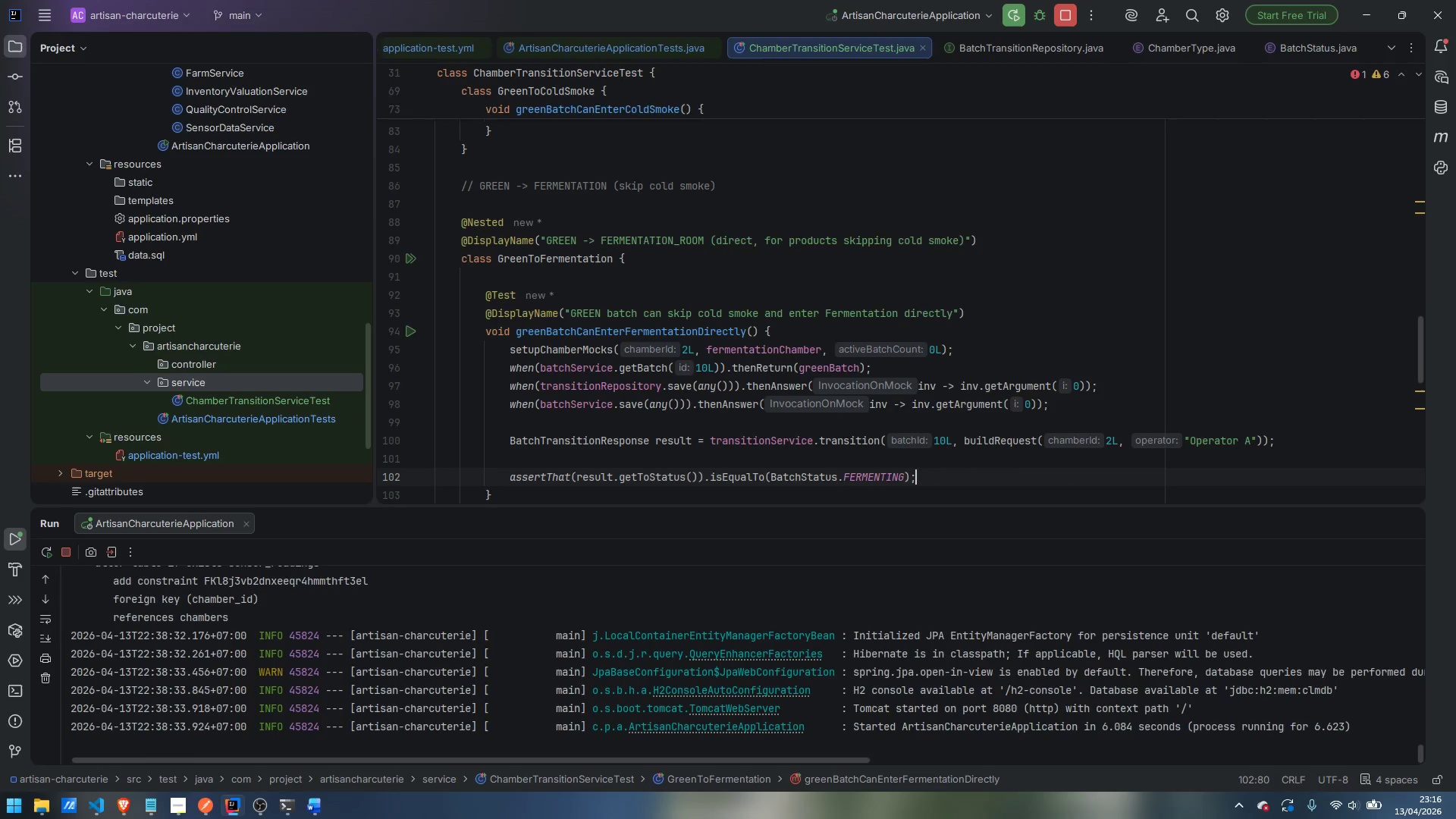 
key(ArrowDown)
 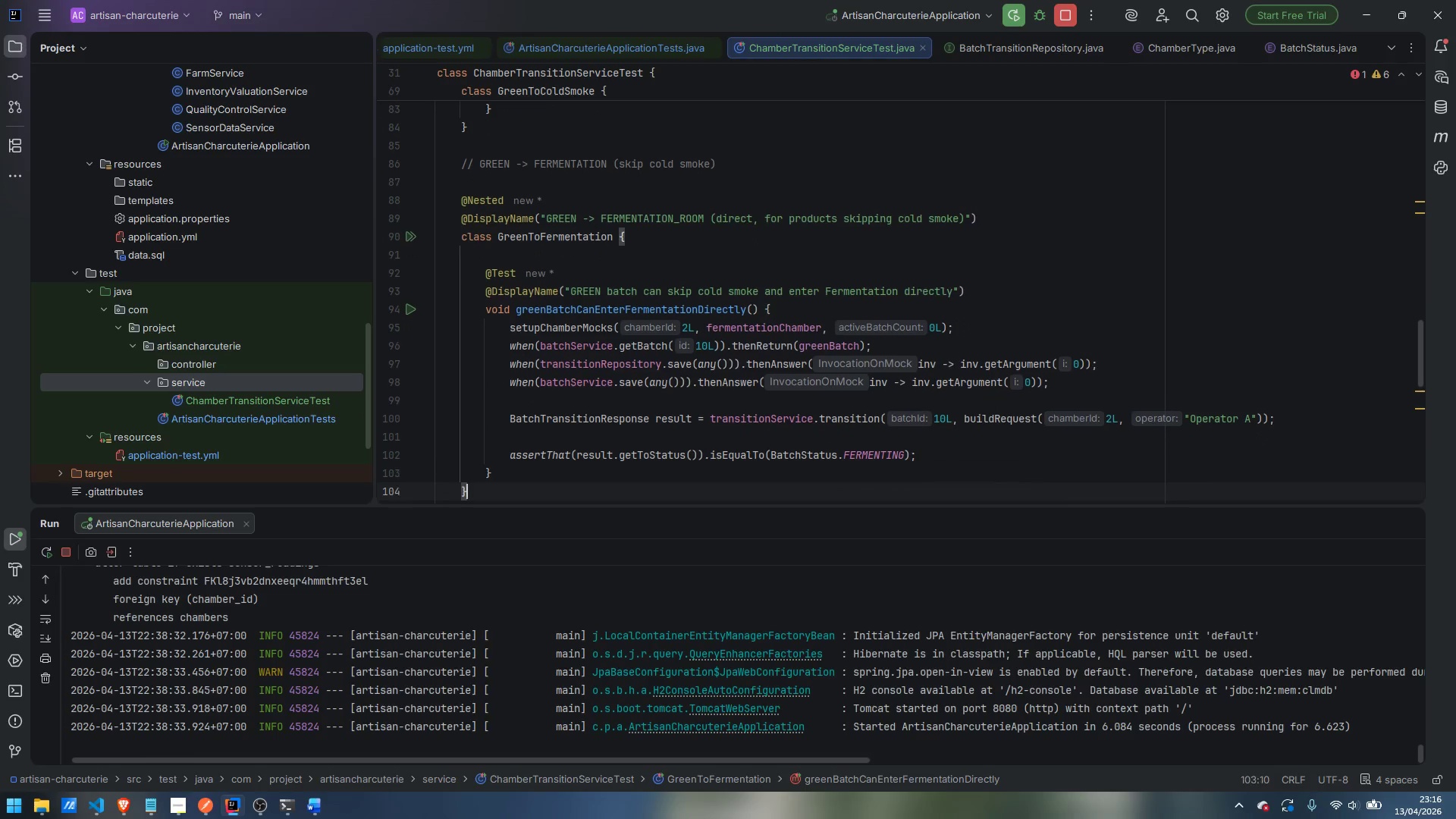 
key(ArrowDown)
 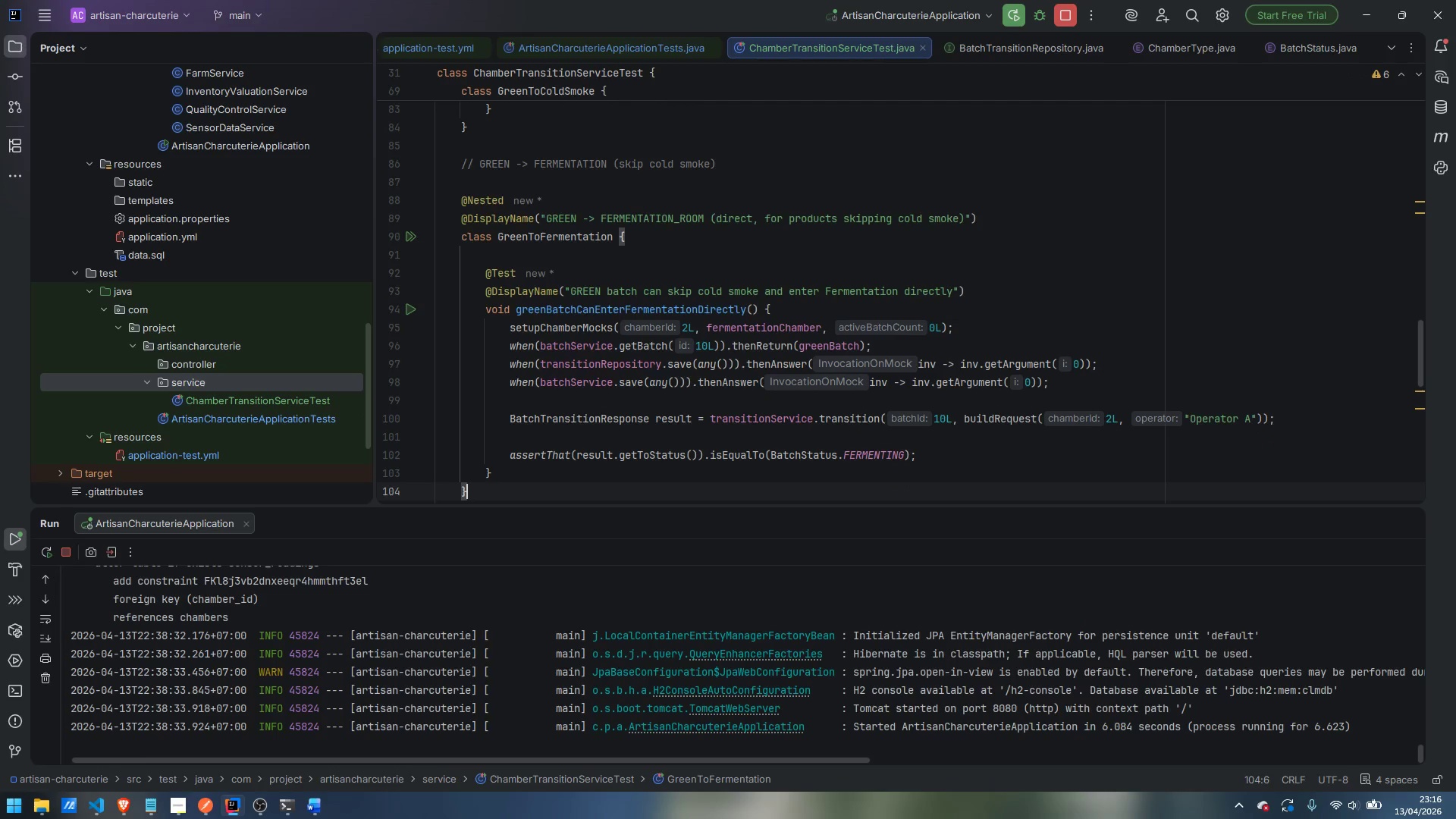 
key(Enter)
 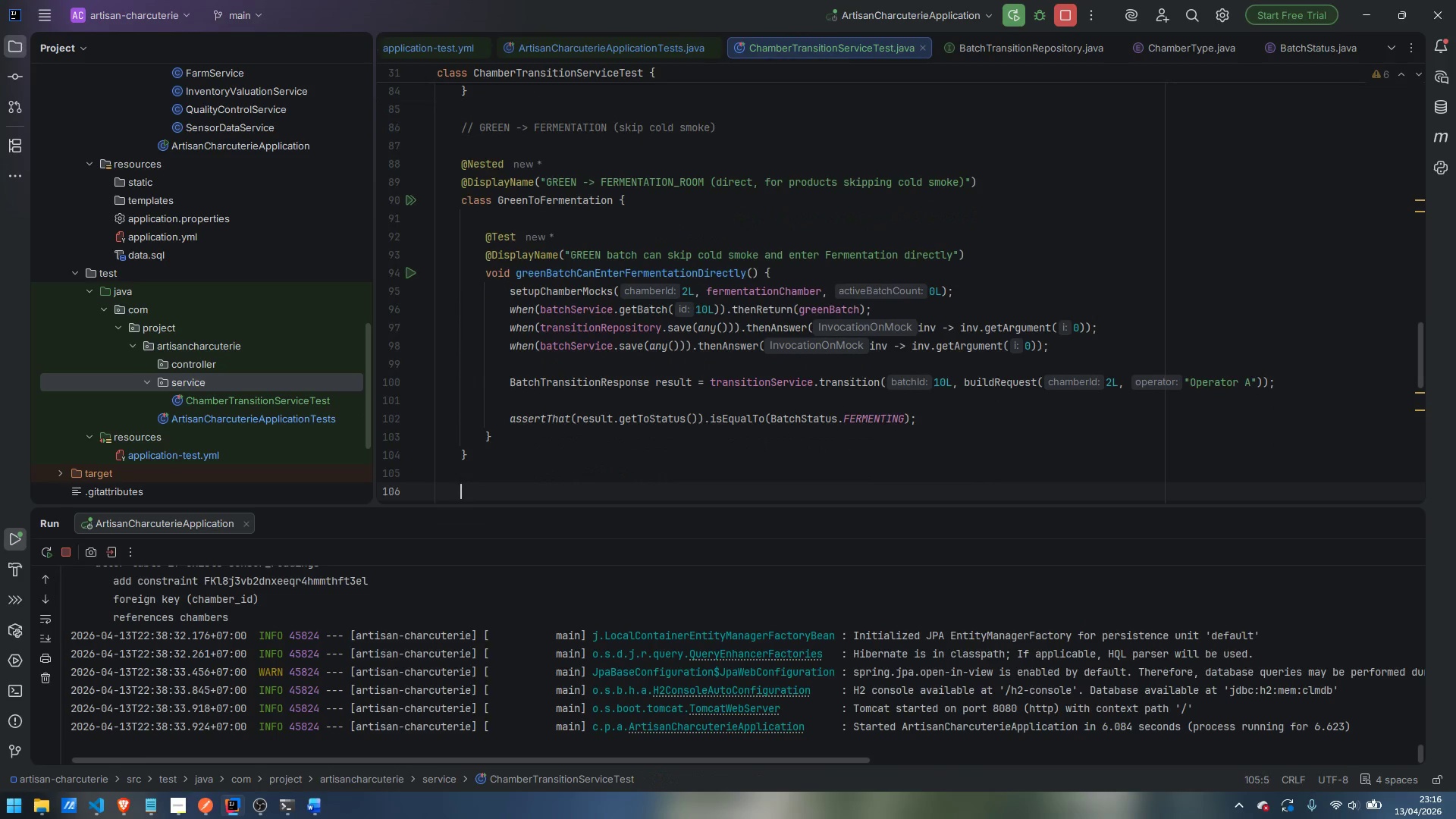 
key(Enter)
 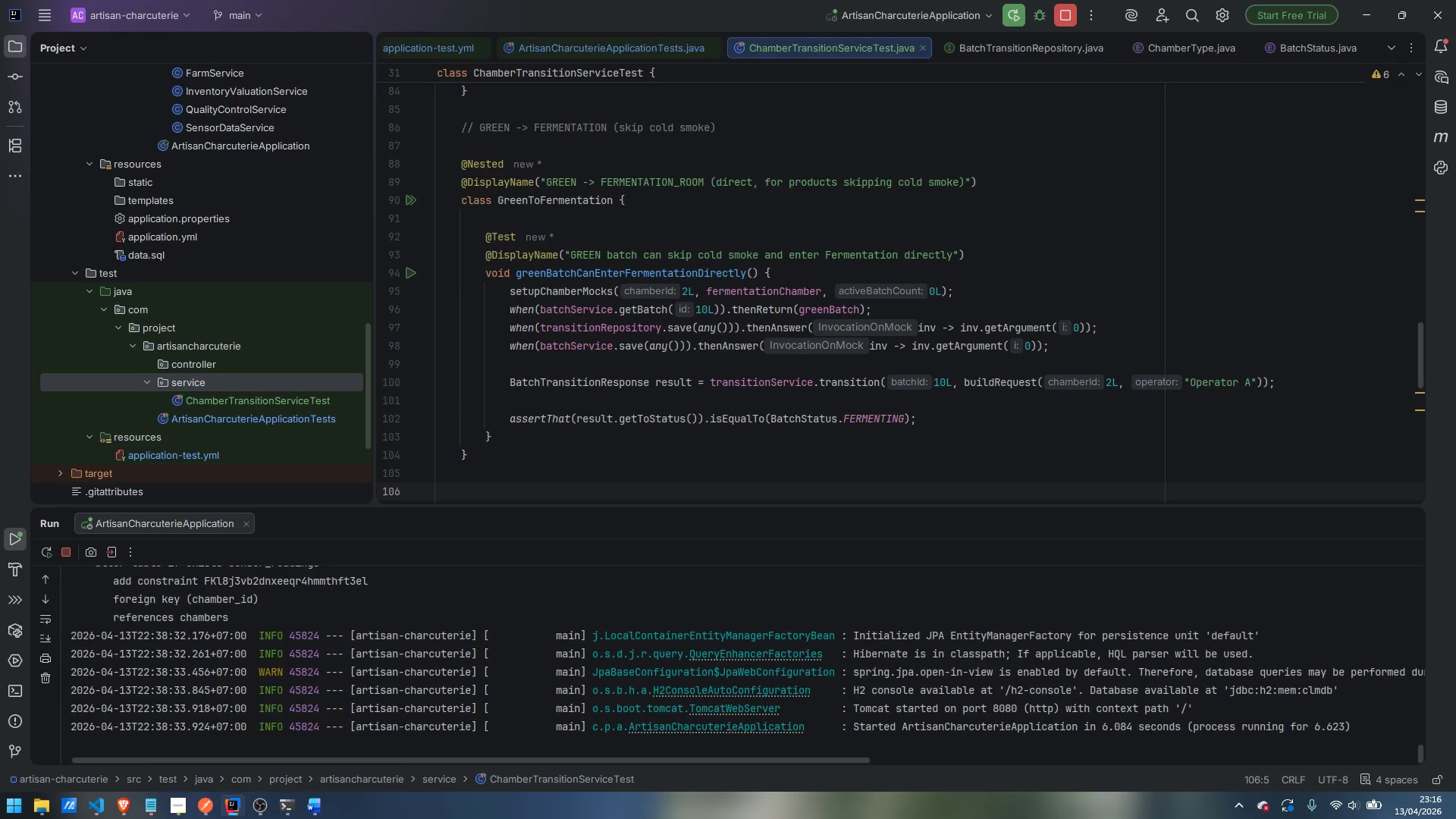 
wait(5.28)
 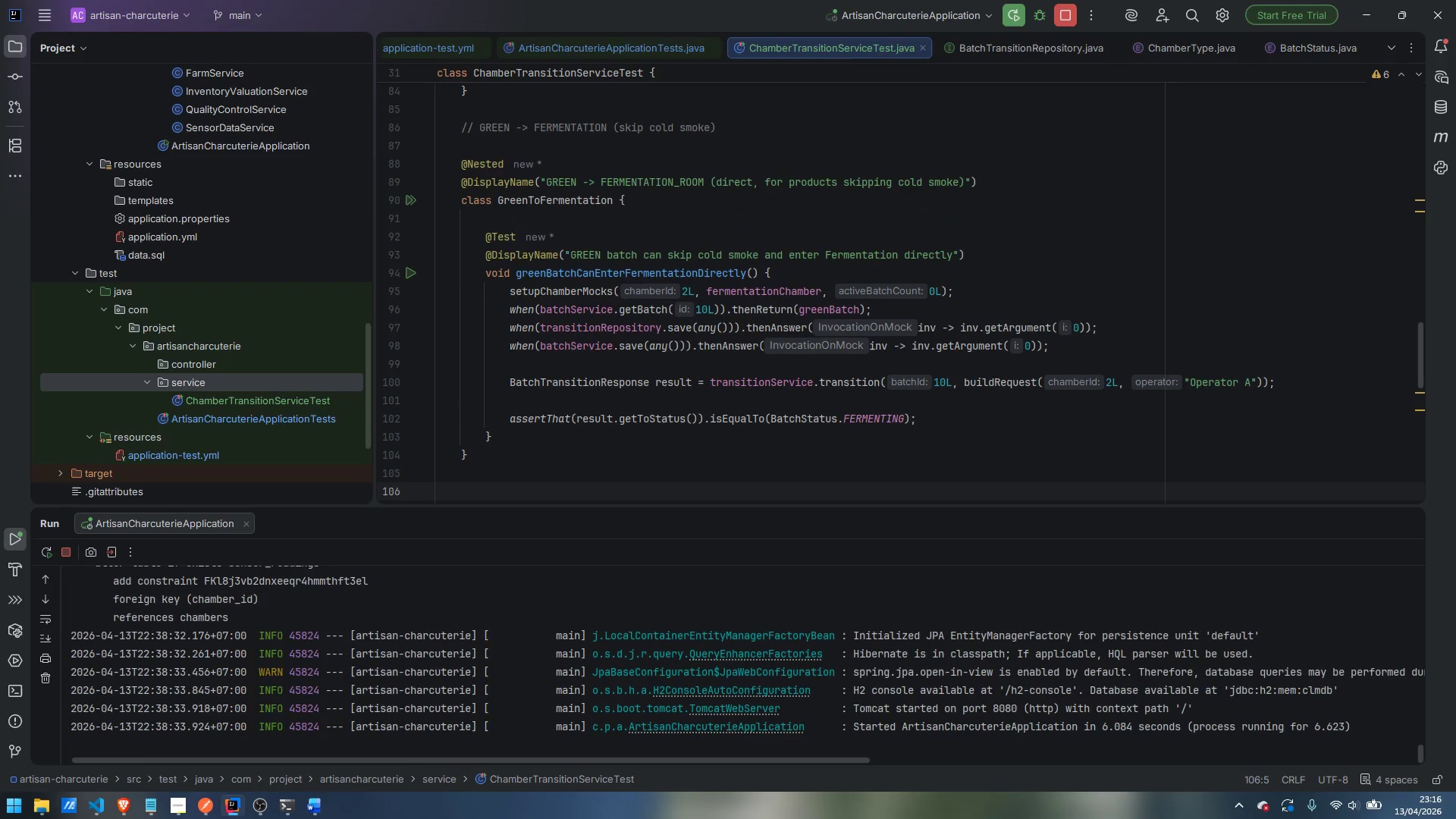 
type(// Illegal: GREEN -> AGING CELLAR)
 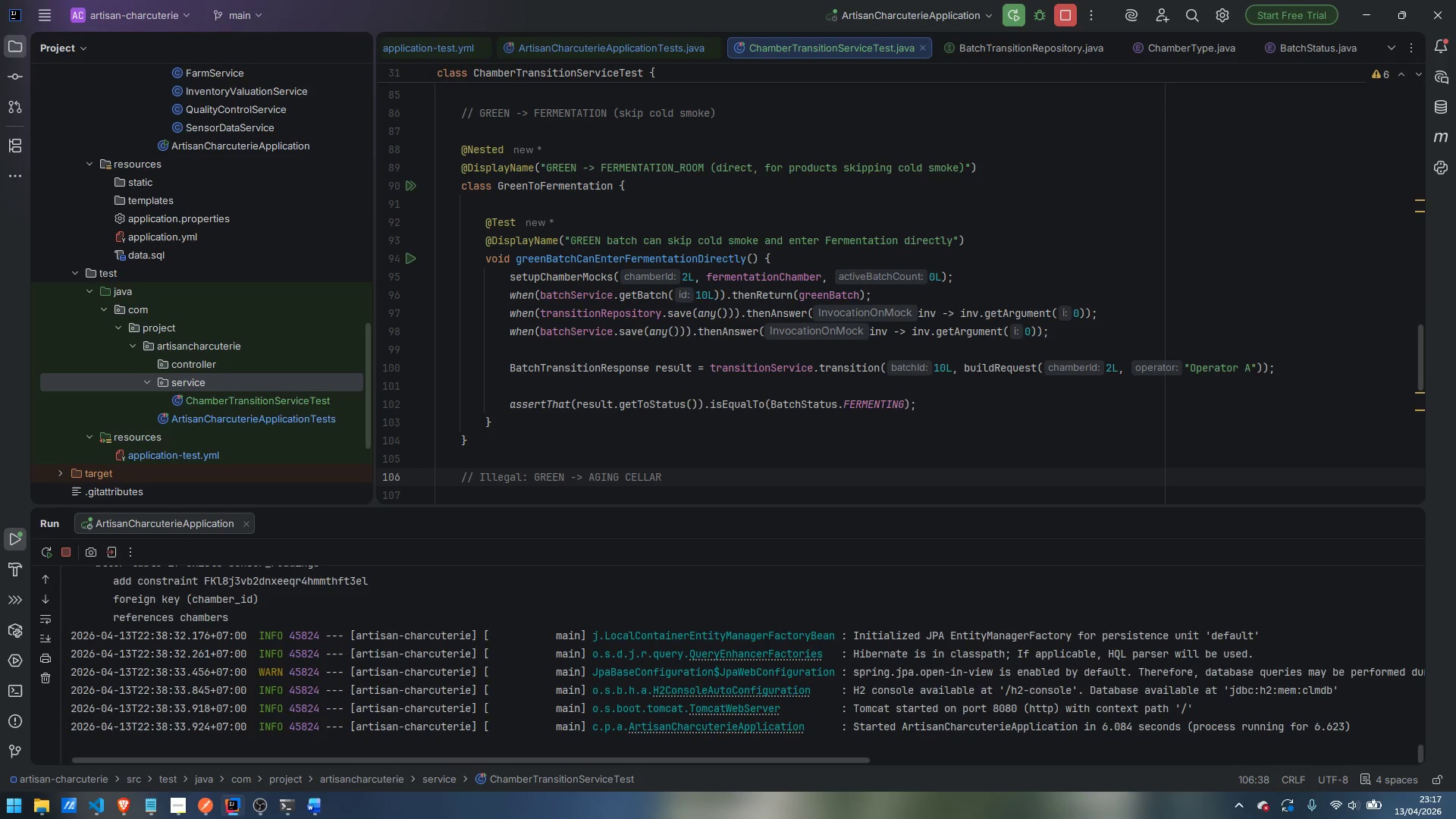 
key(Enter)
 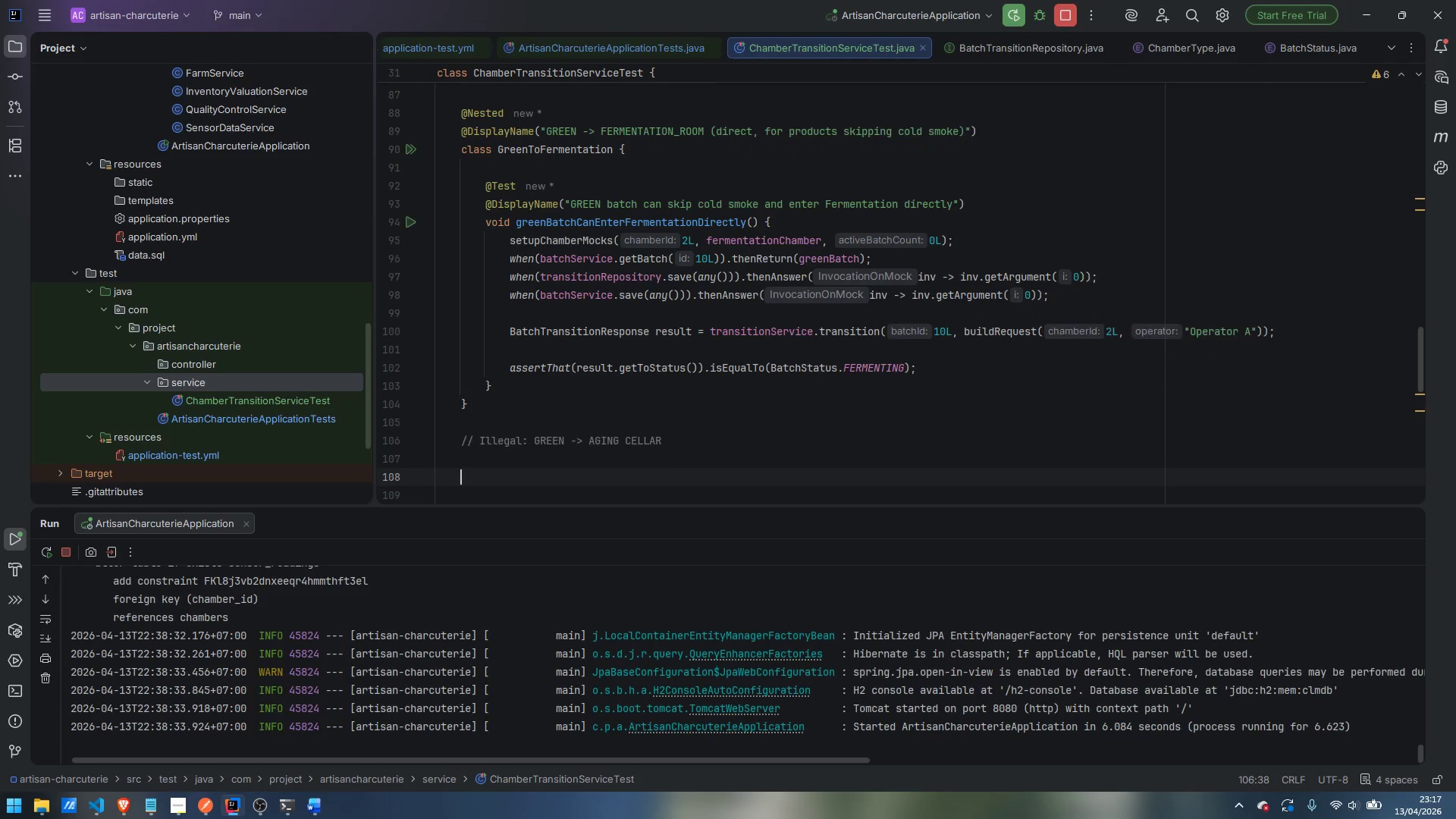 
key(Enter)
 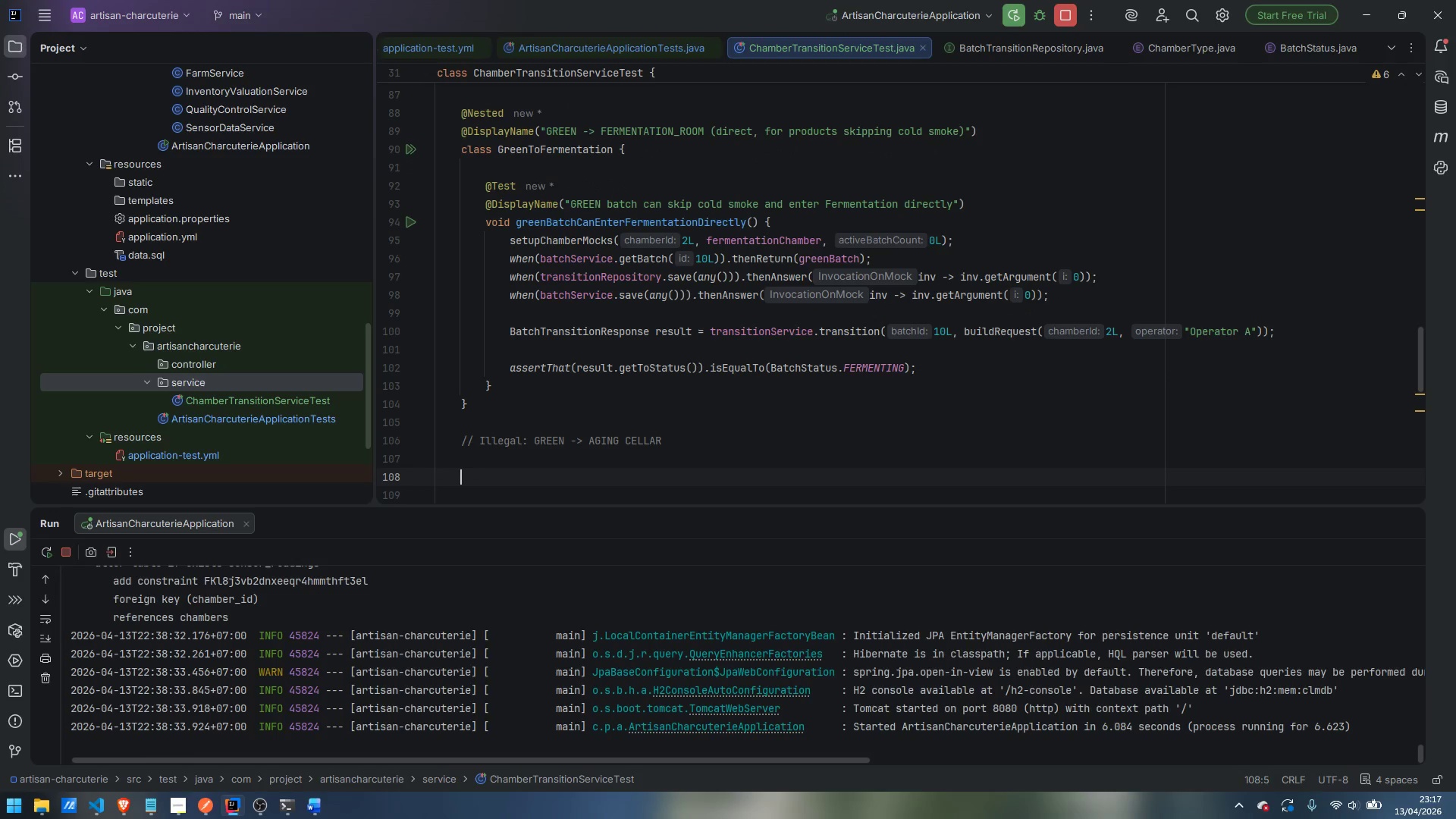 
type(@Nested)
 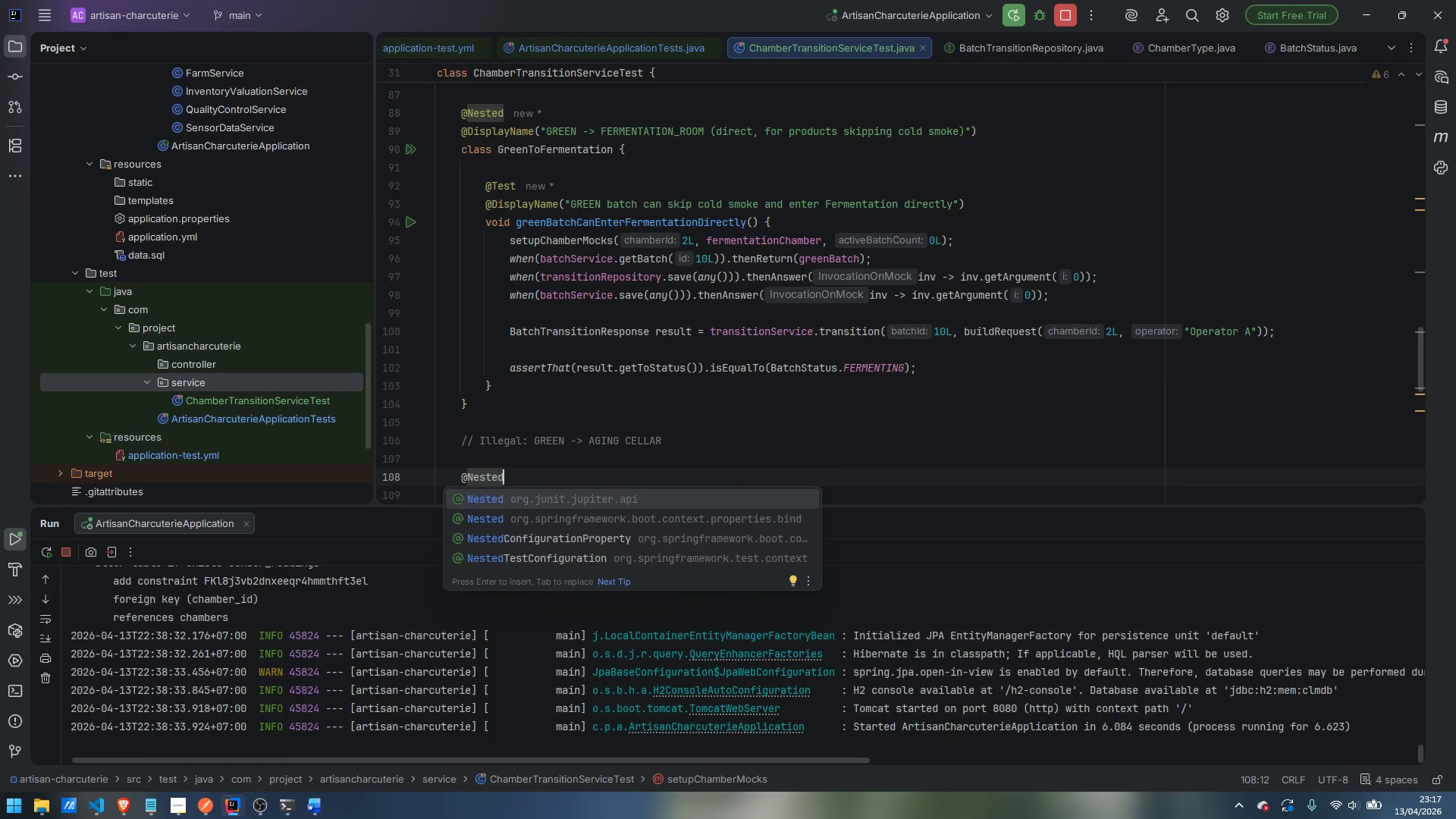 
key(Enter)
 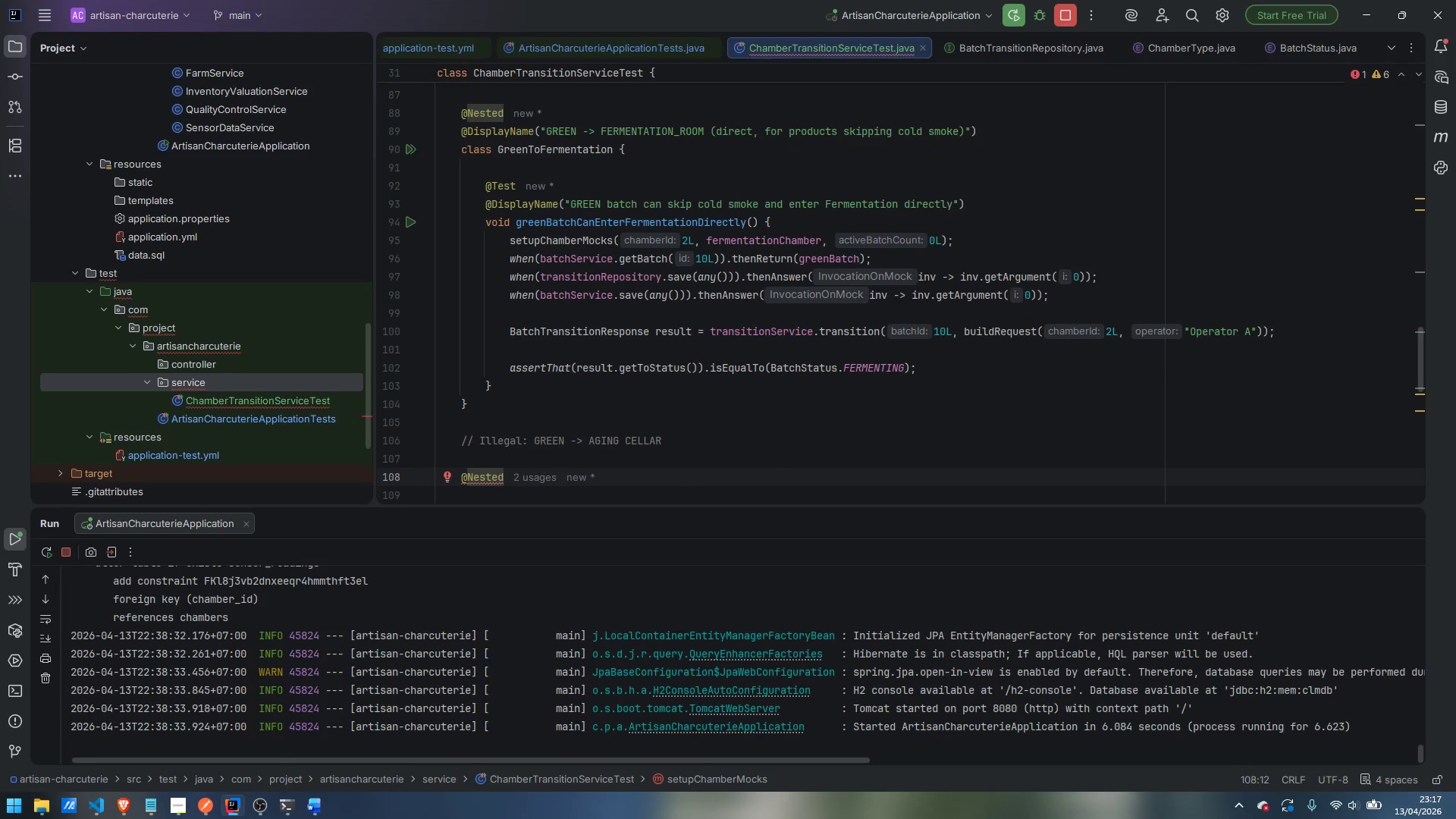 
key(Shift+2)
 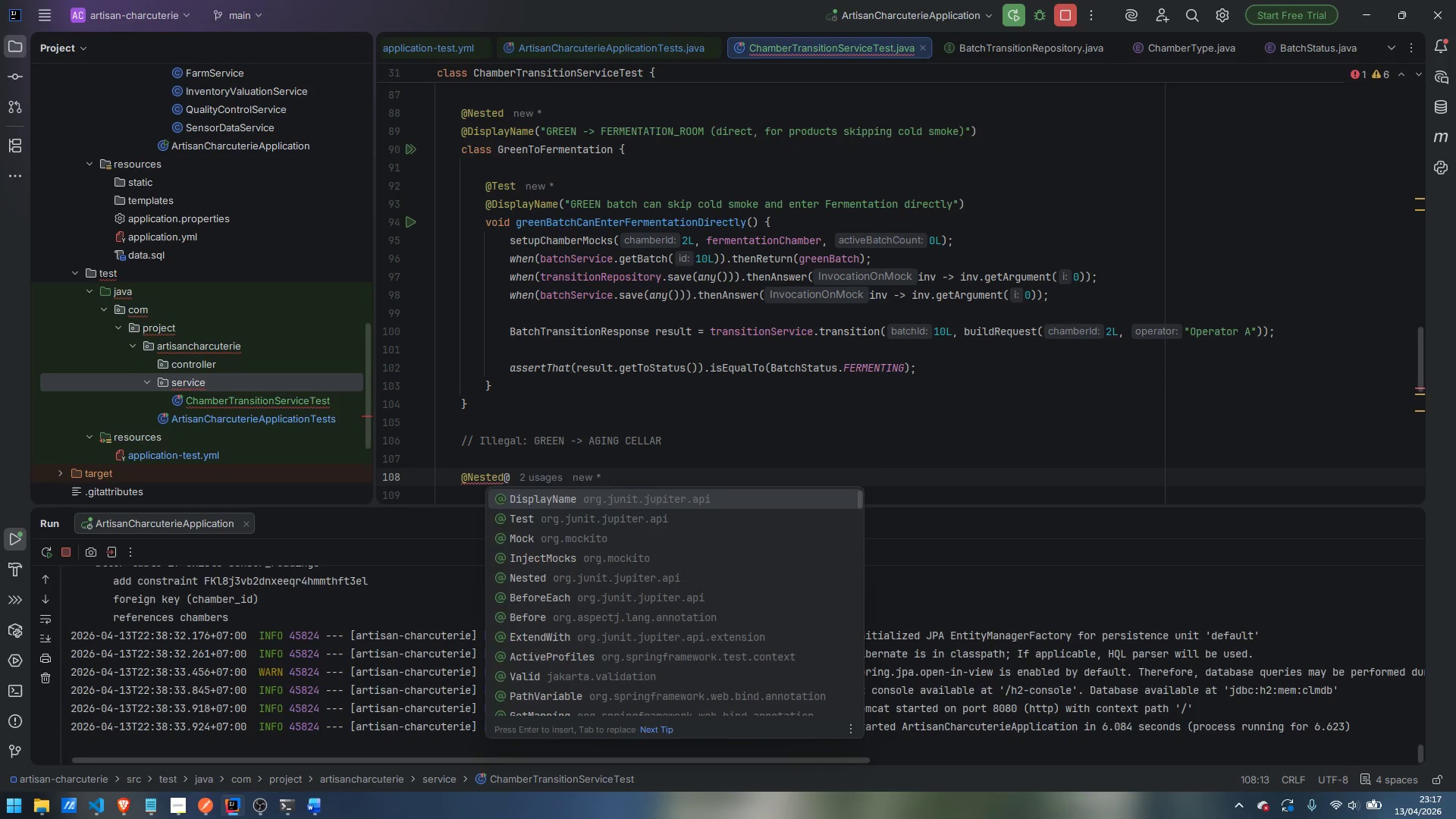 
key(Backspace)
 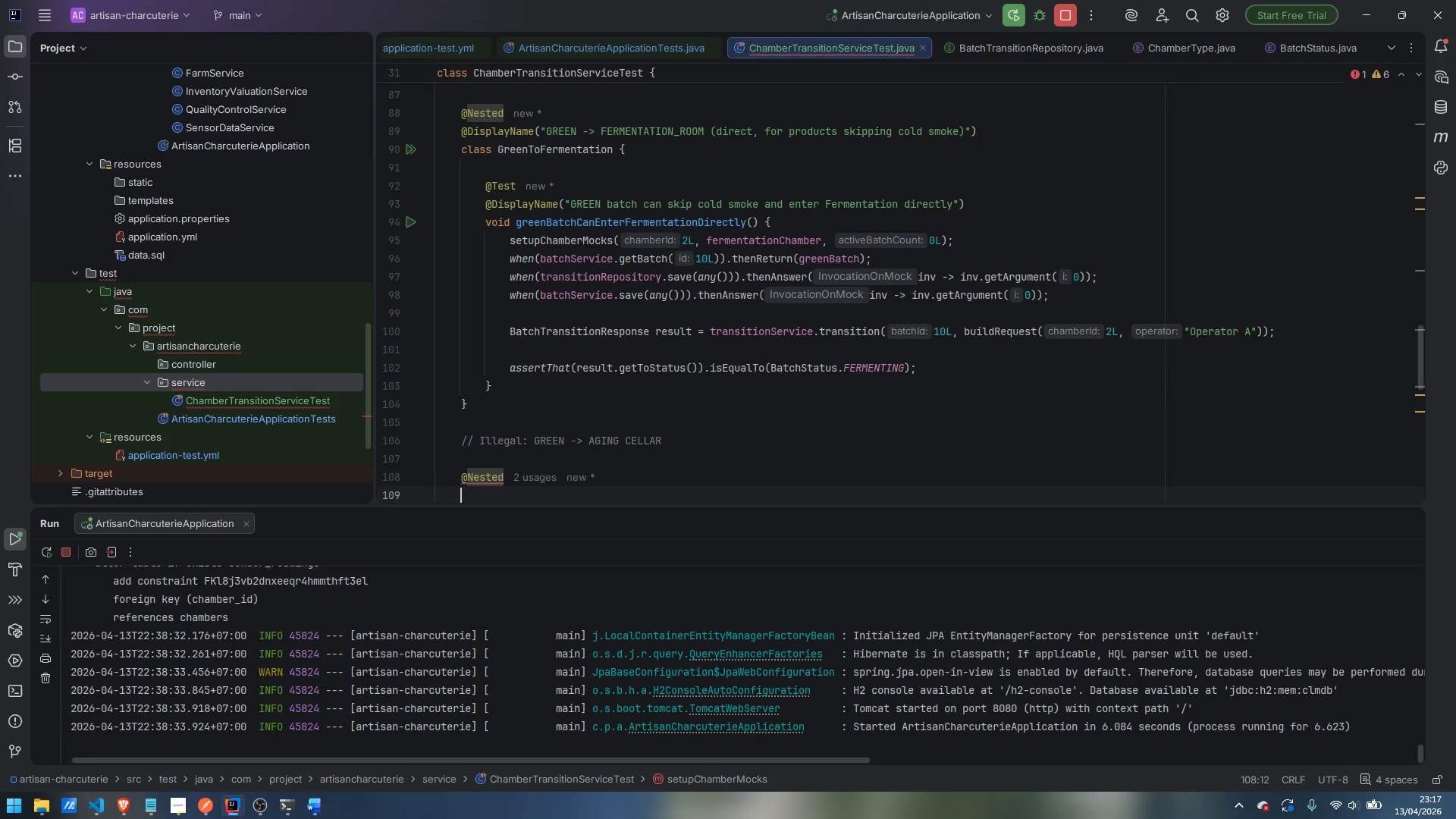 
key(Enter)
 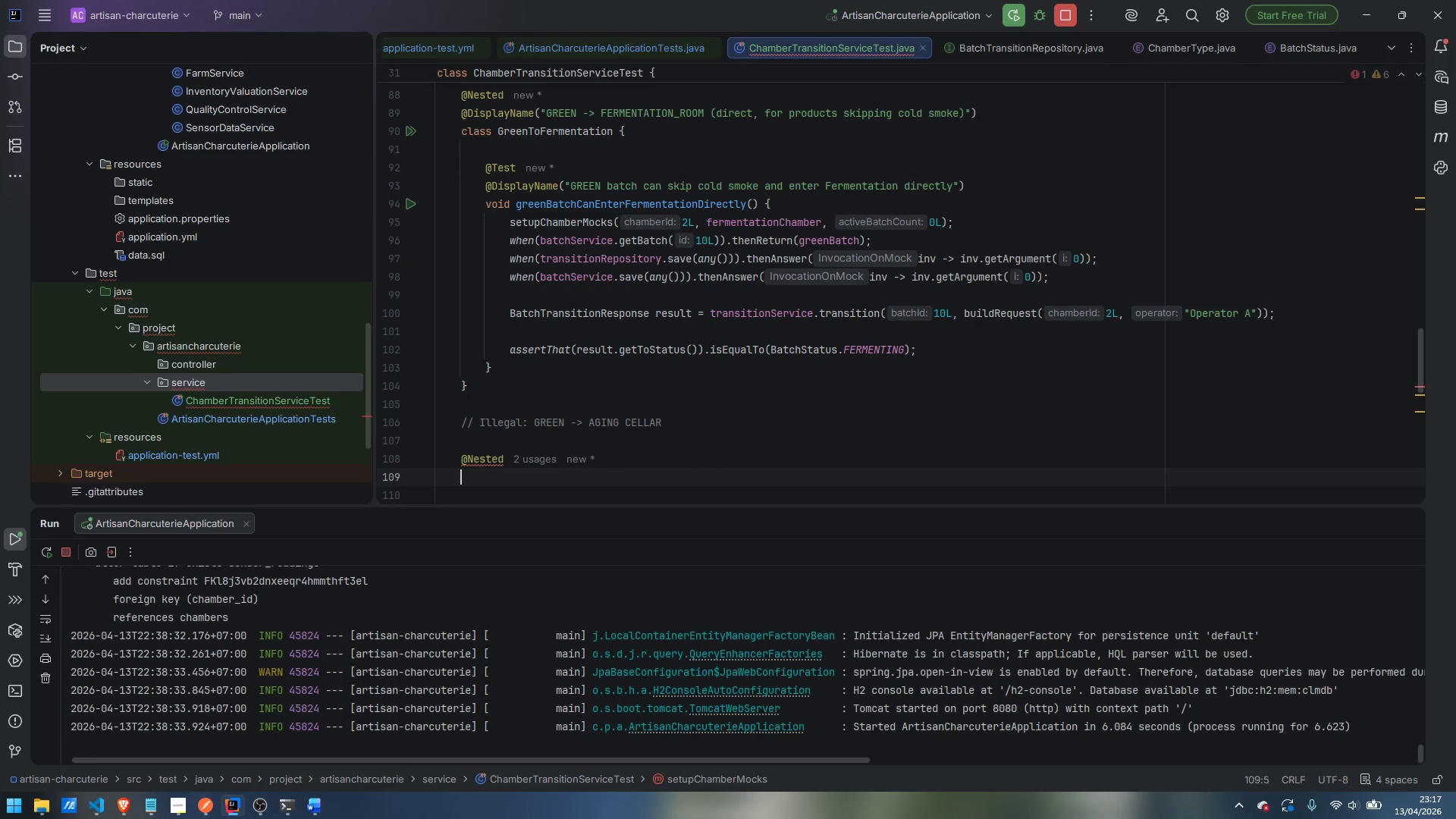 
type(@DisplayName)
 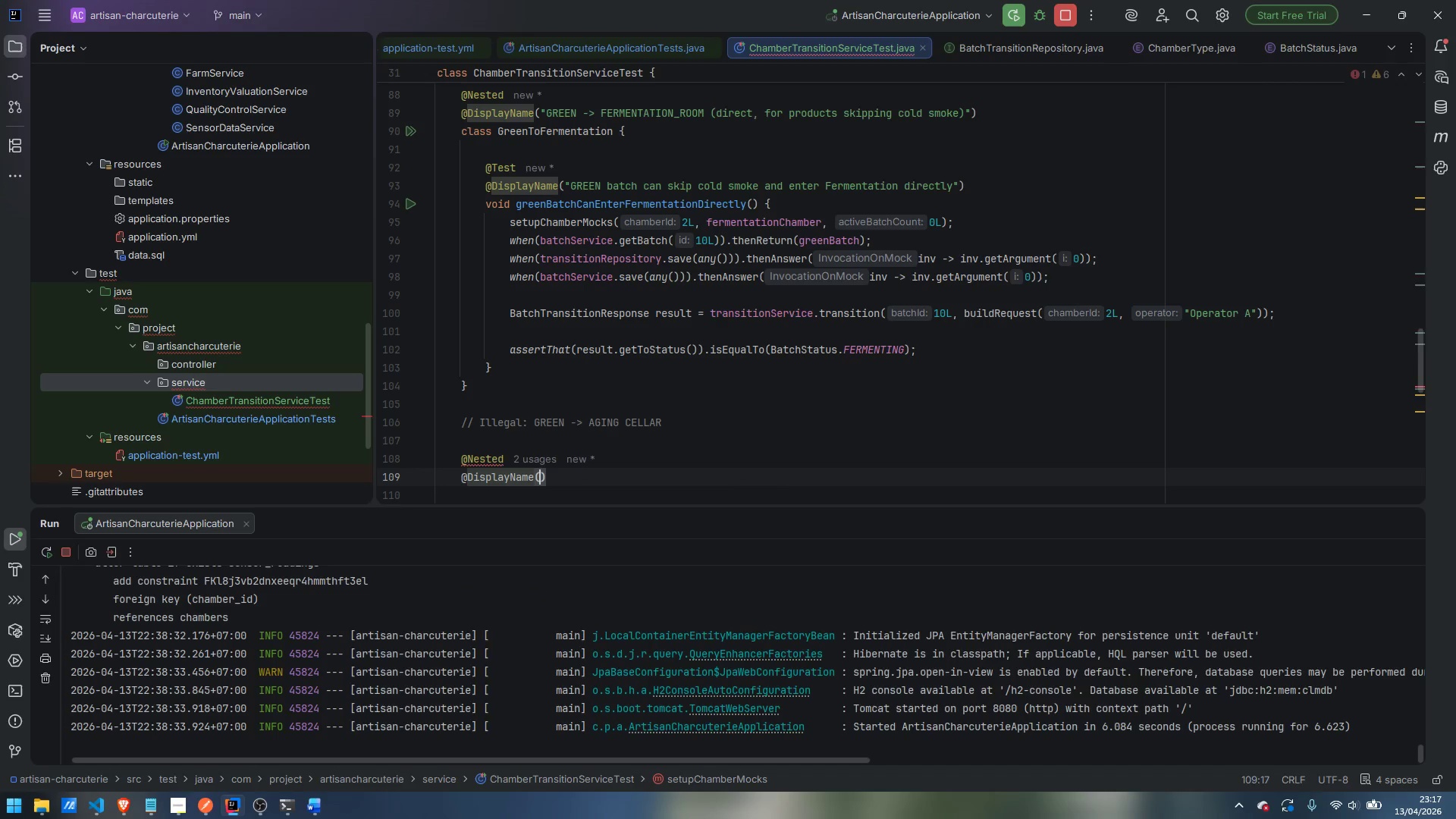 
 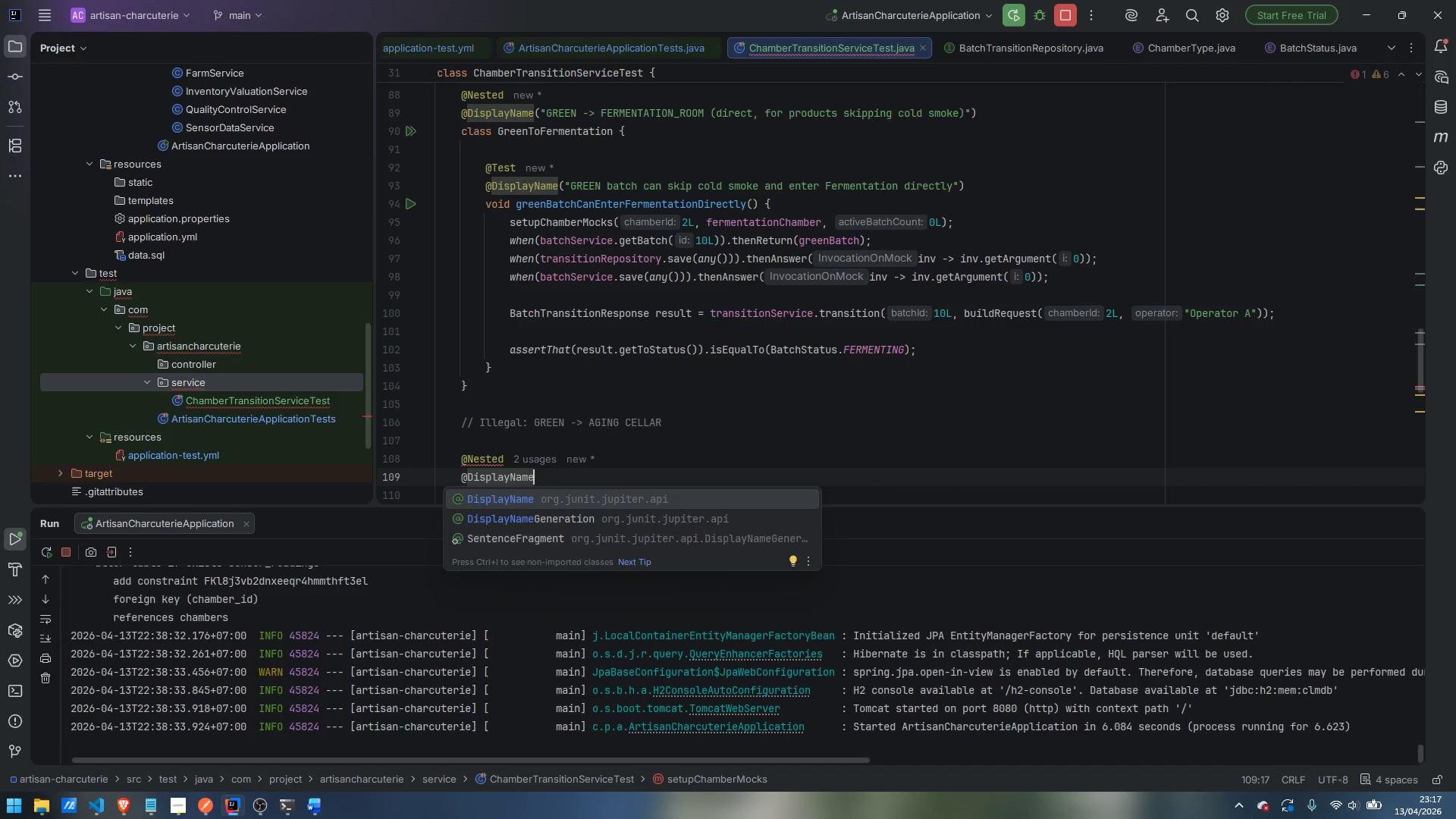 
key(Enter)
 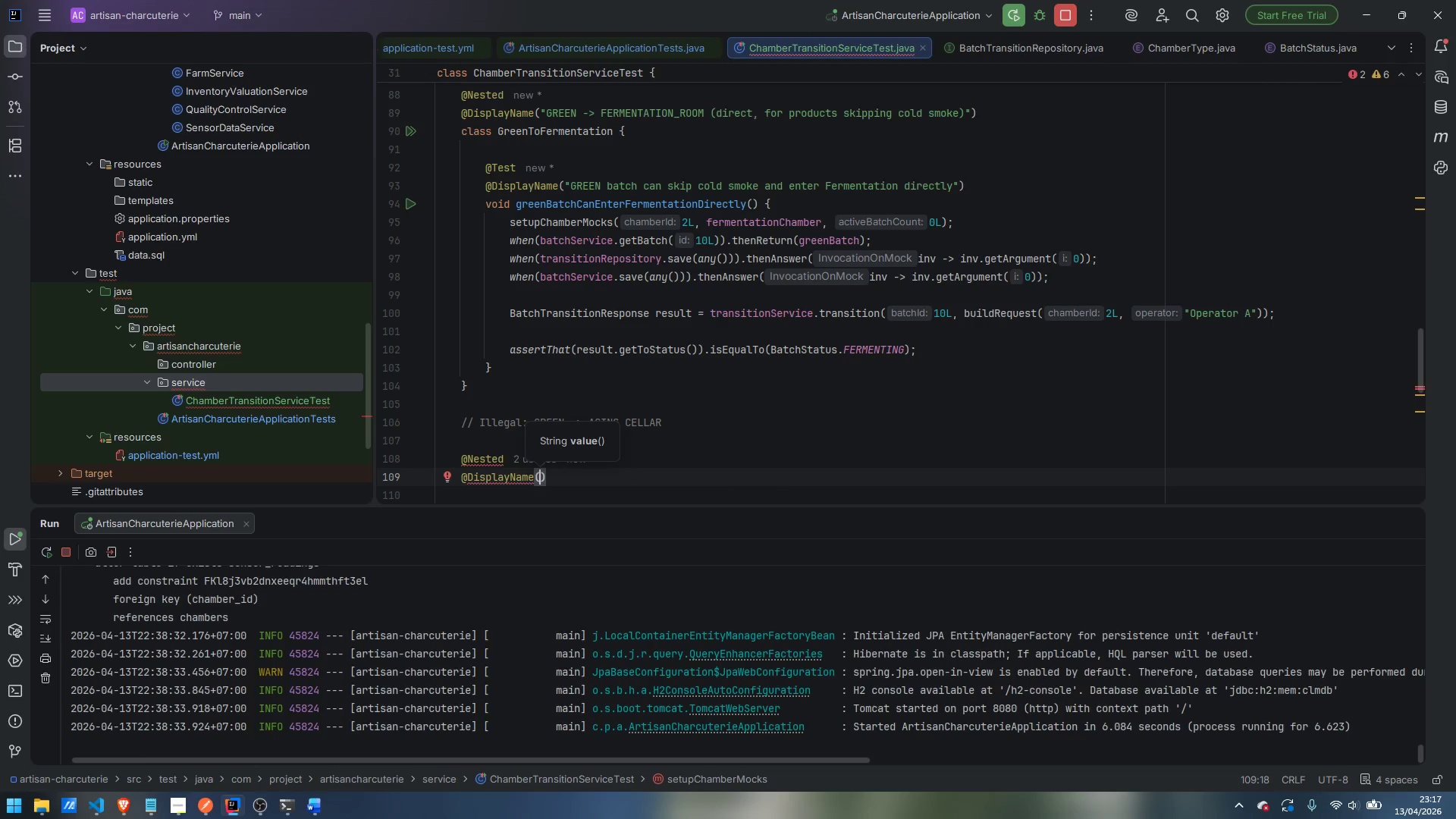 
wait(6.69)
 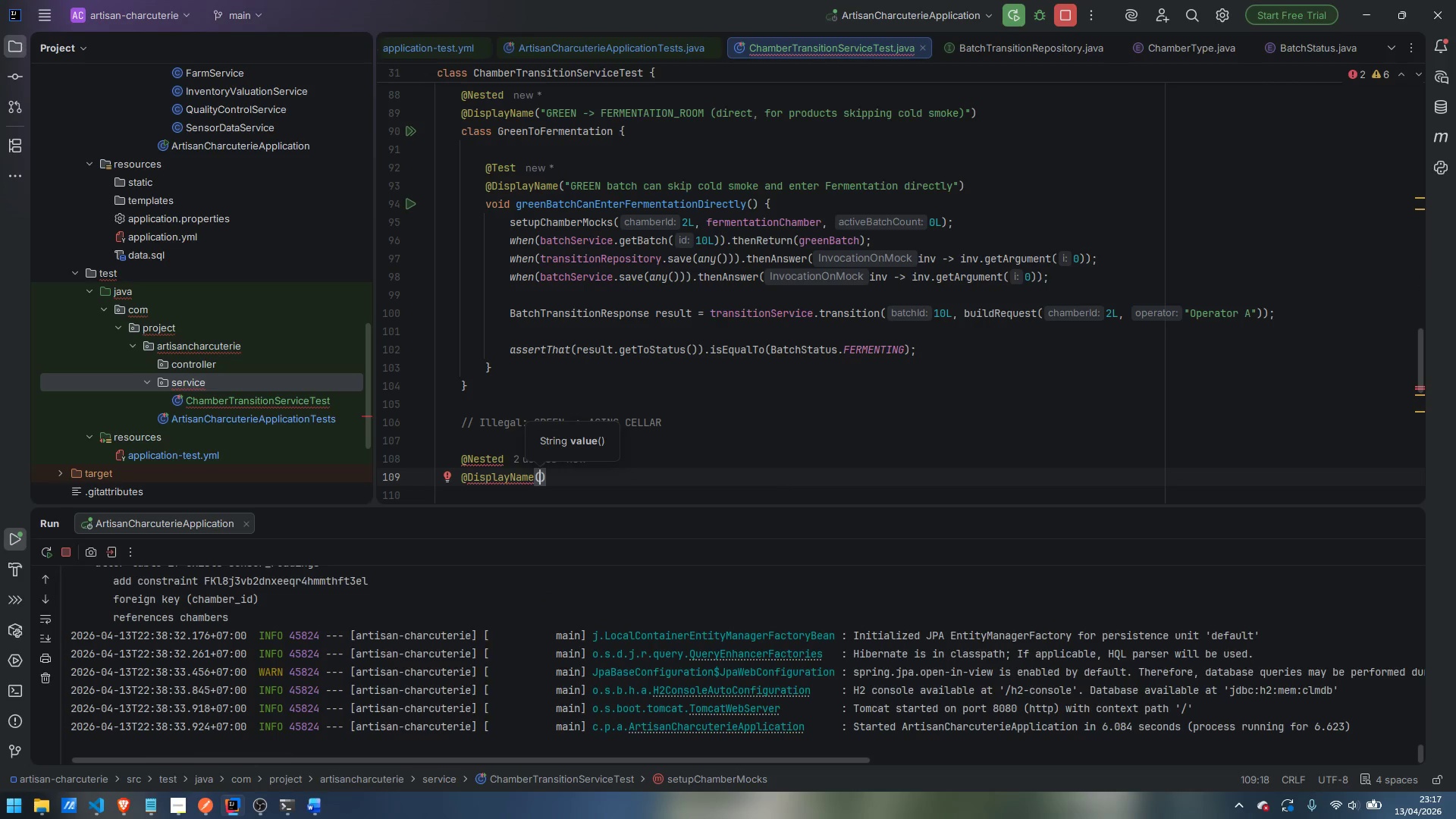 
type("Illegal transitions - must thre)
key(Backspace)
type(ow IllegalTransitionException)
 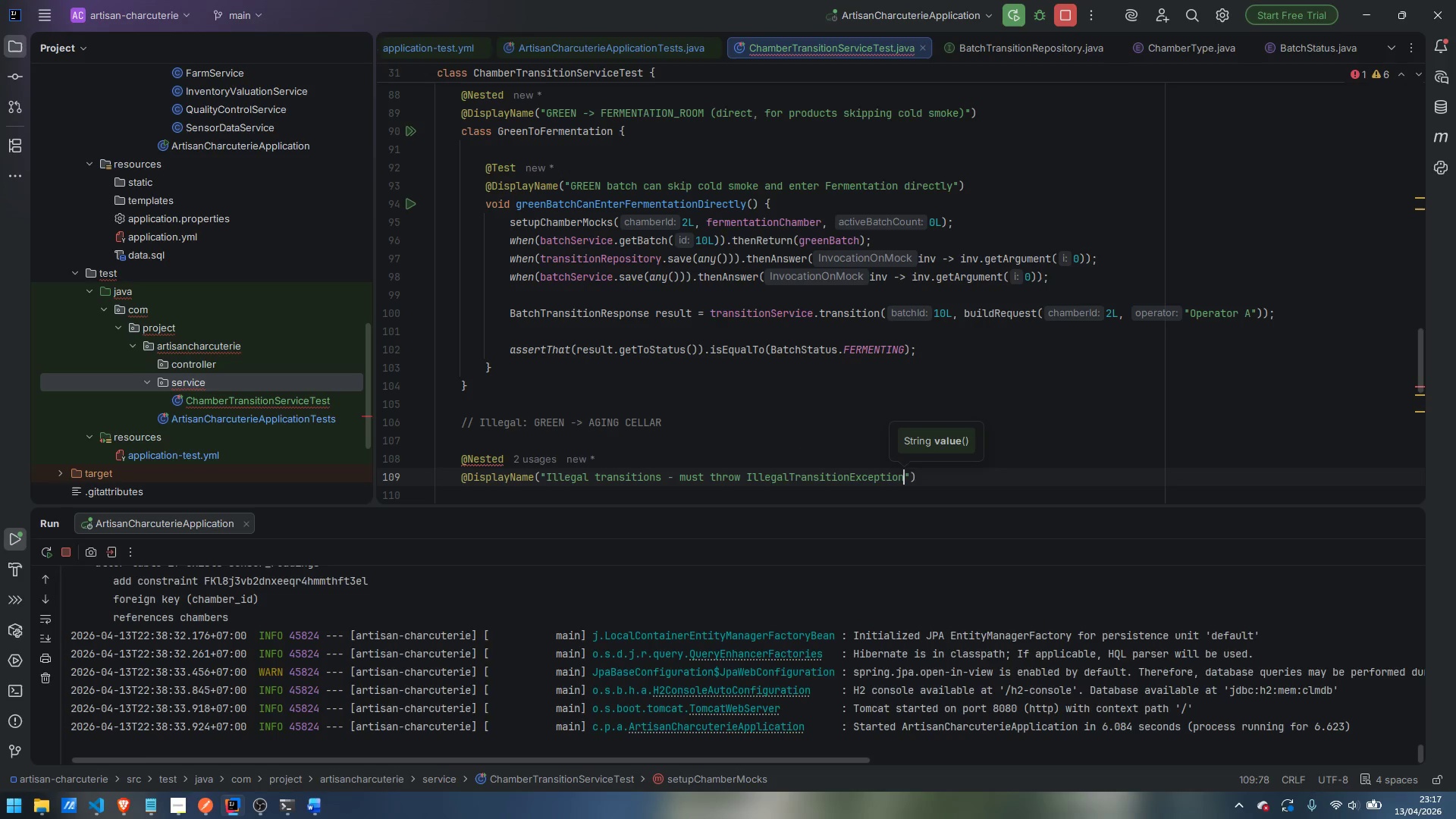 
key(ArrowRight)
 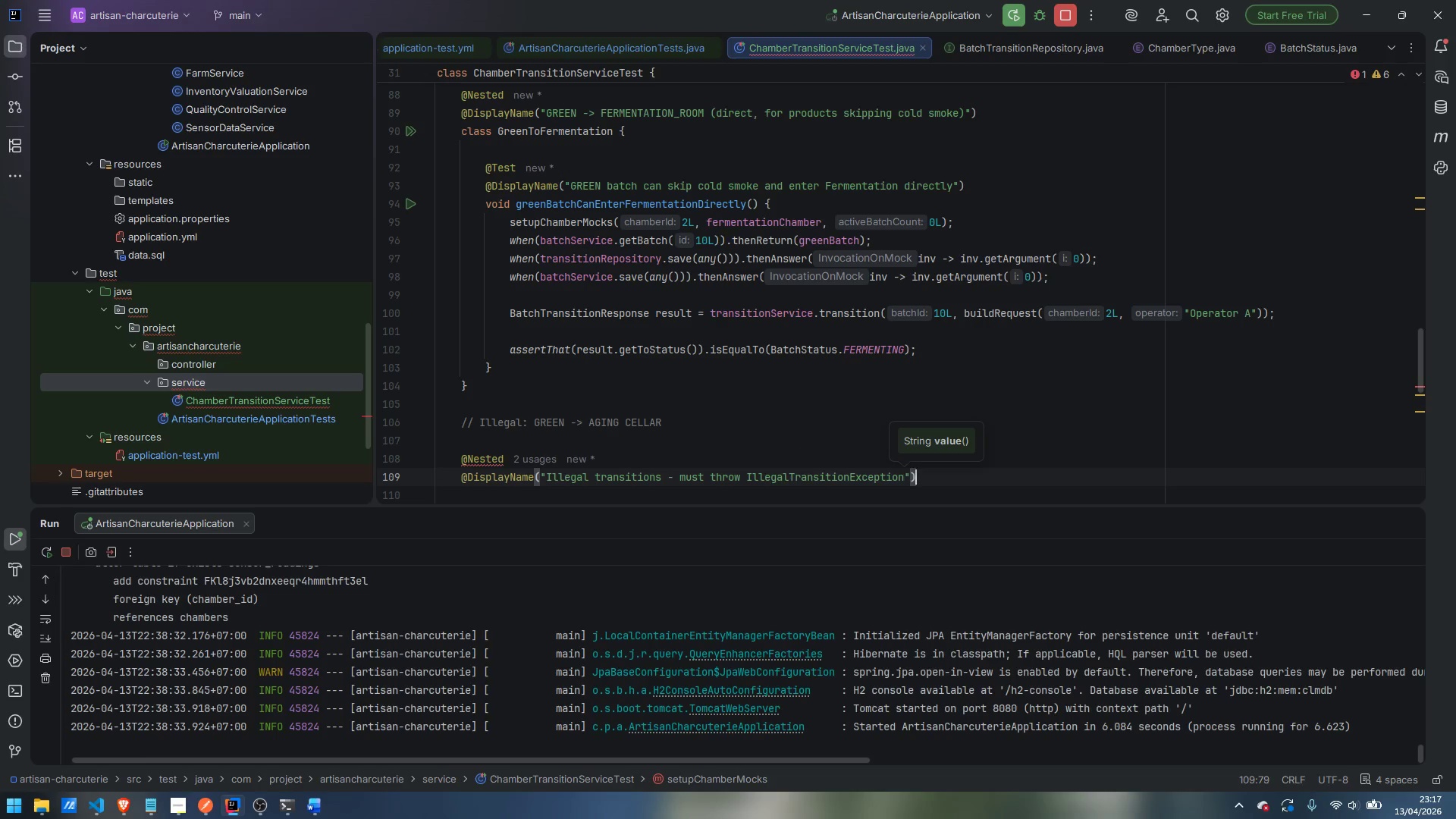 
key(ArrowRight)
 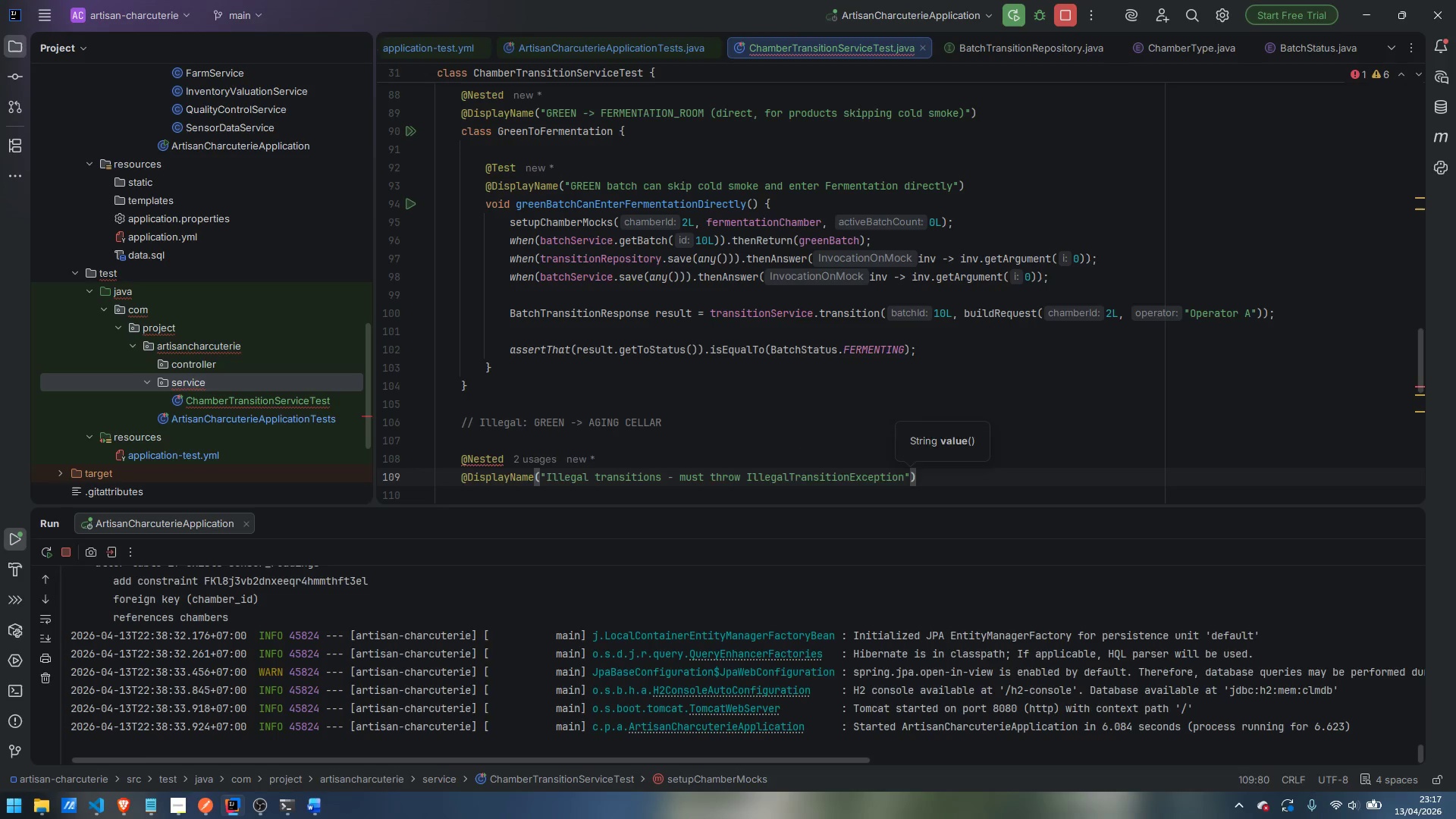 
key(Enter)
 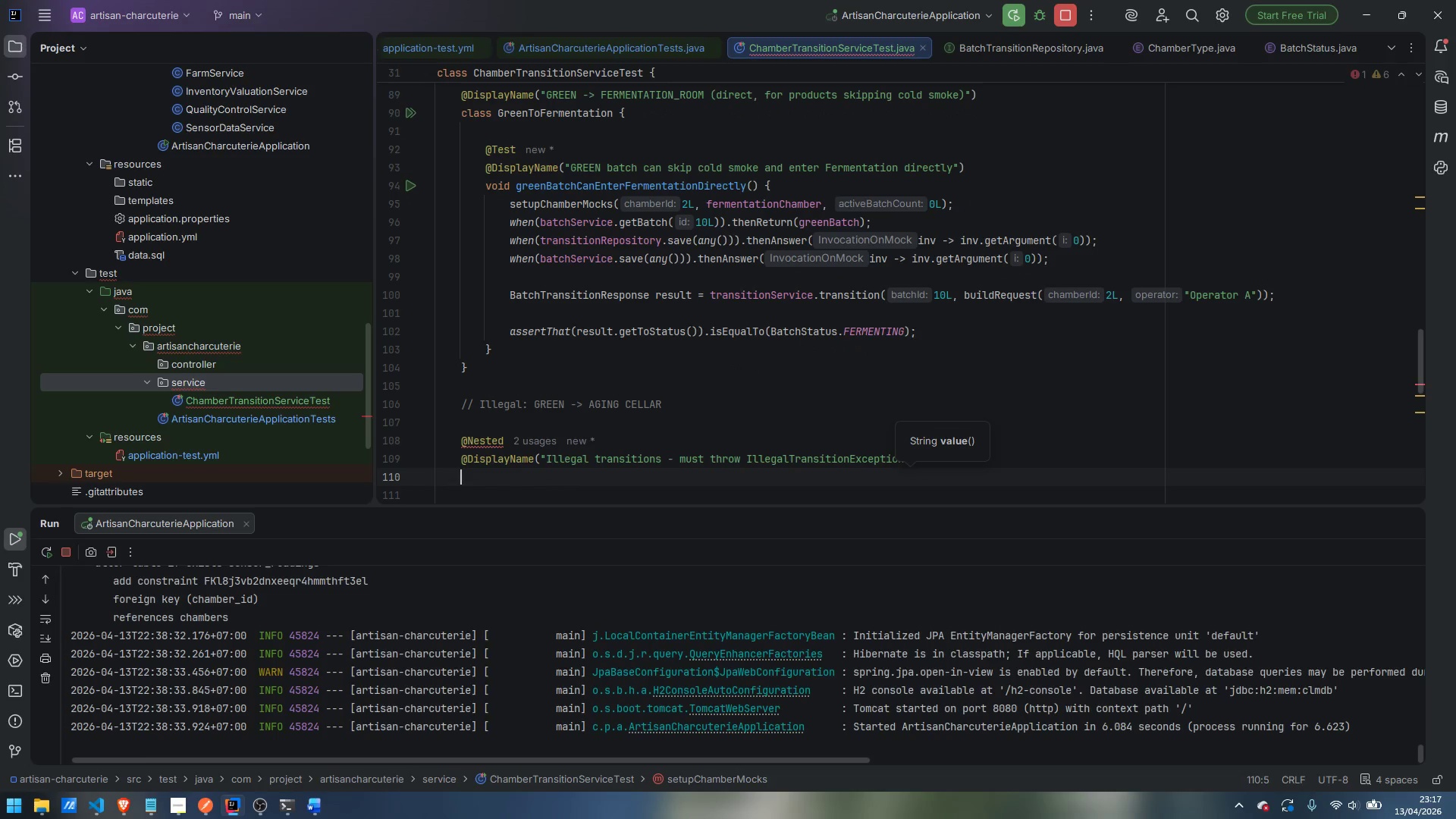 
type(class )
 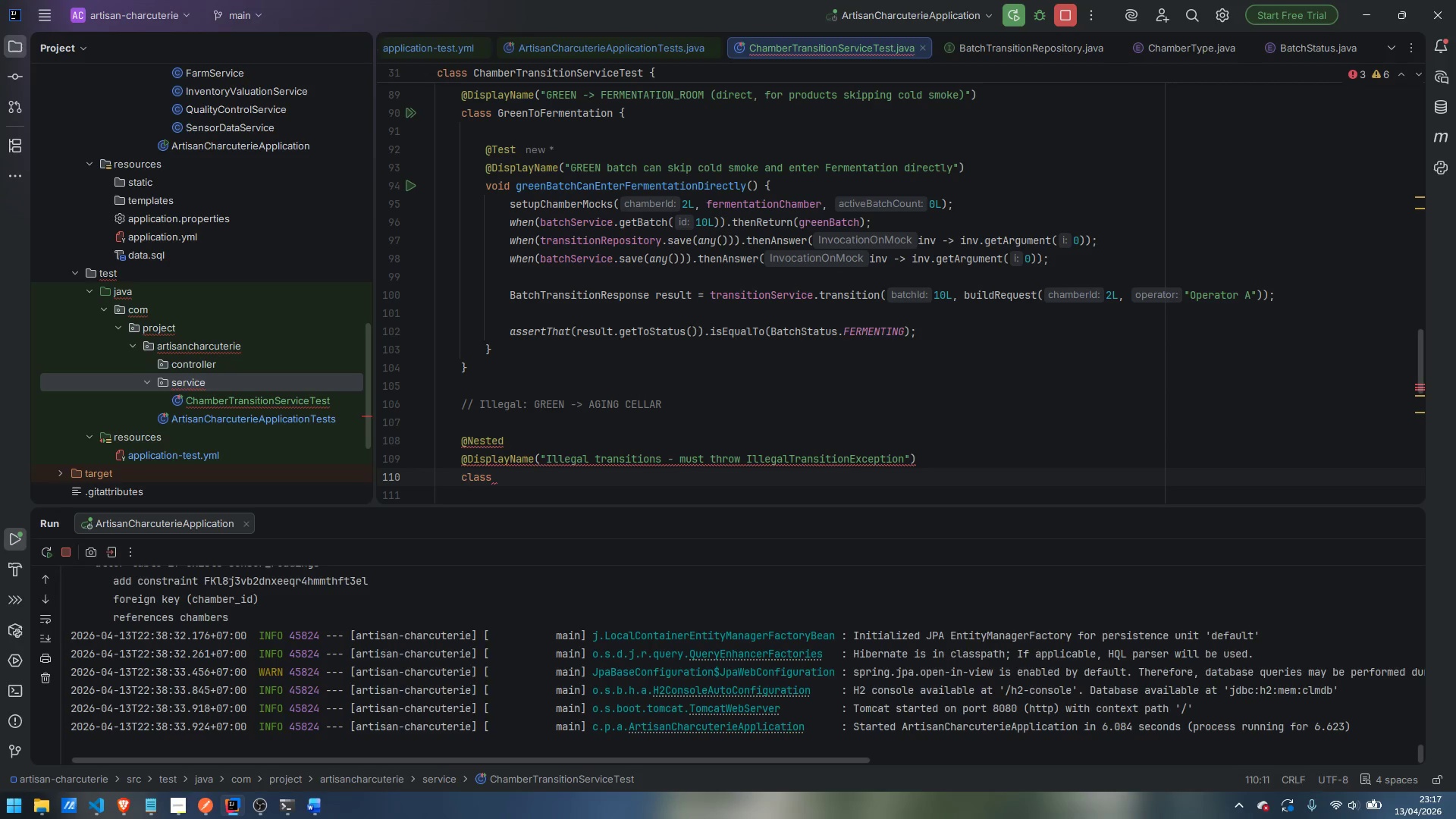 
type(IllegalTransitions {)
 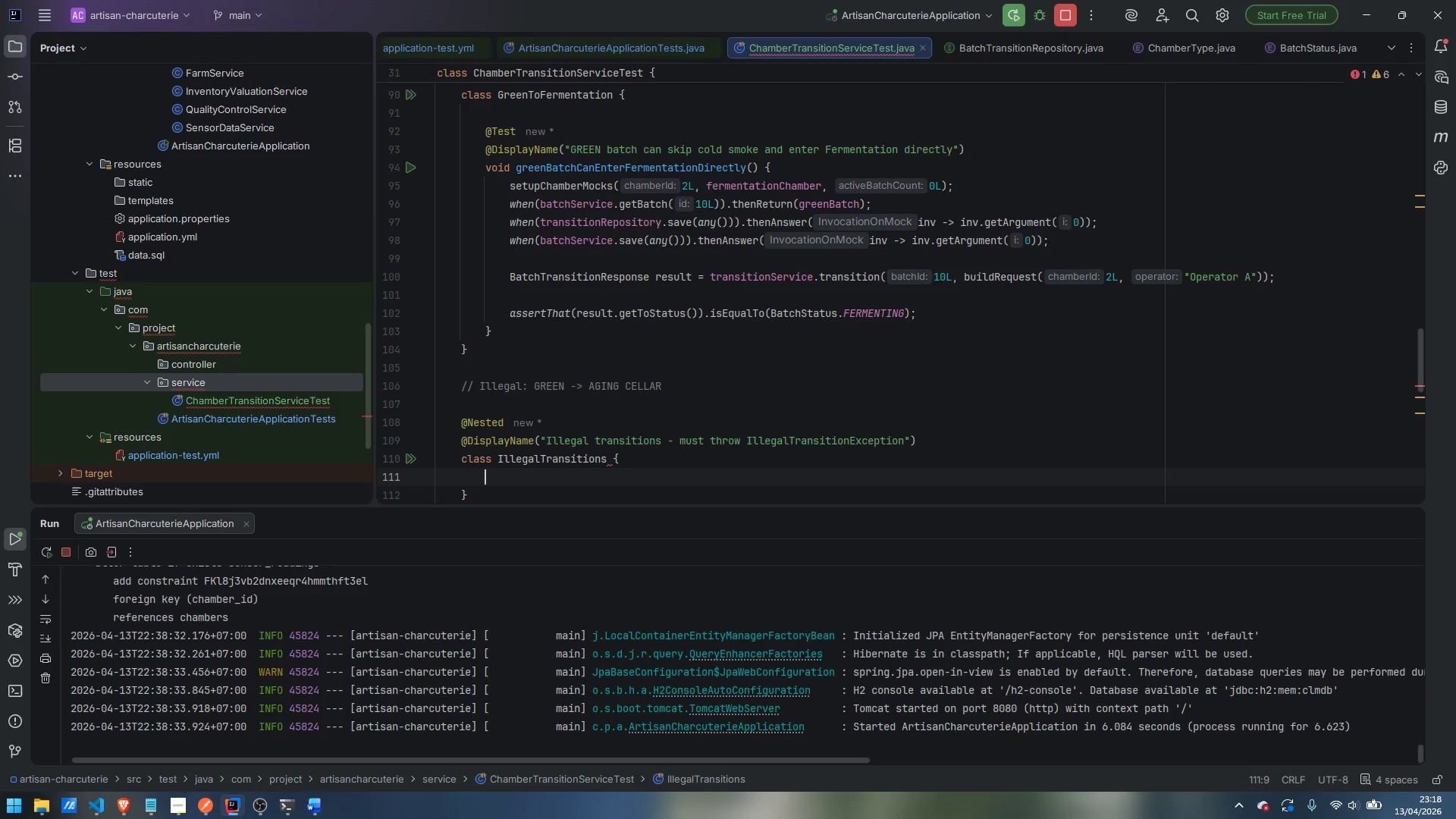 
 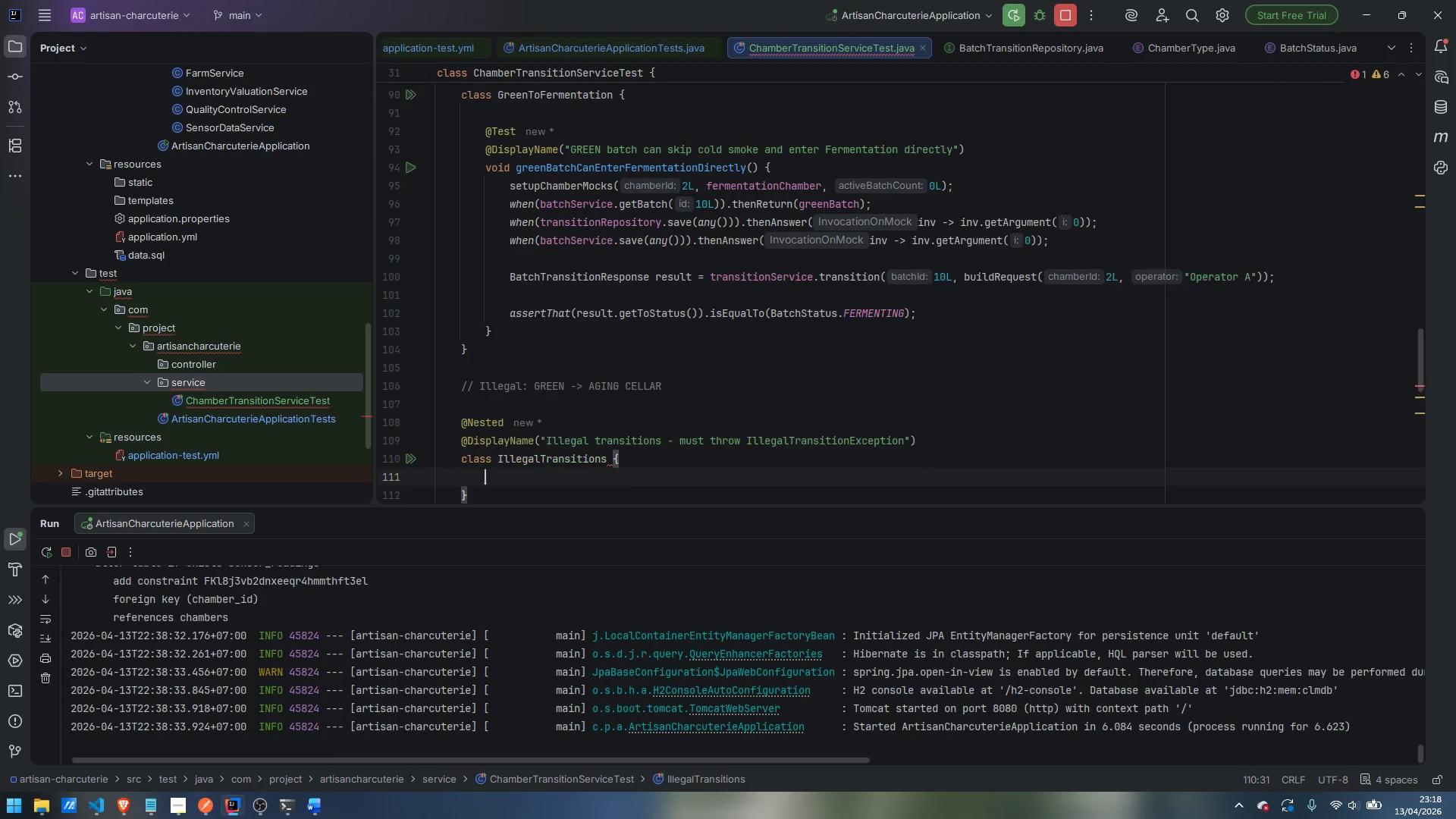 
key(Enter)
 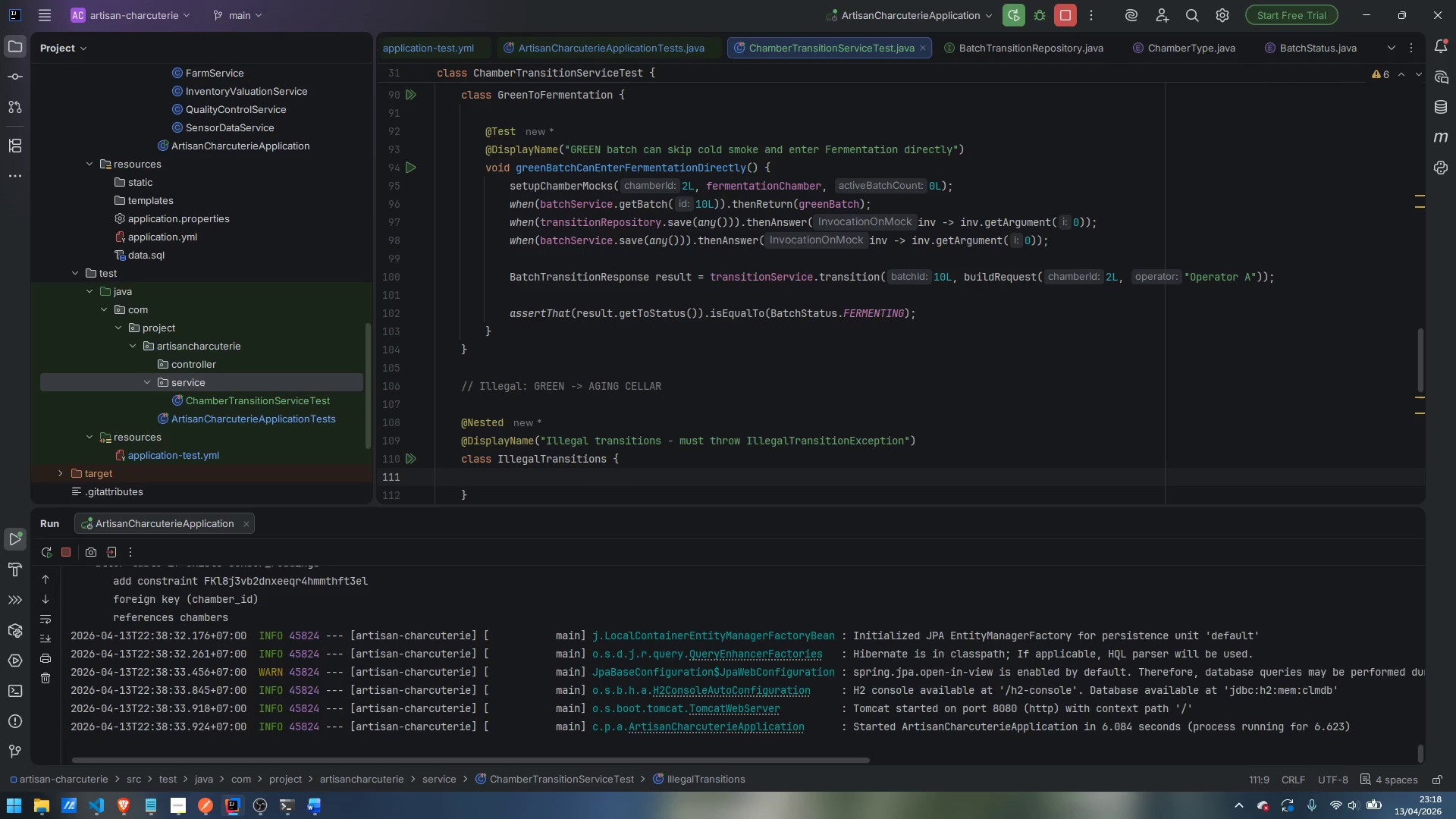 
key(Enter)
 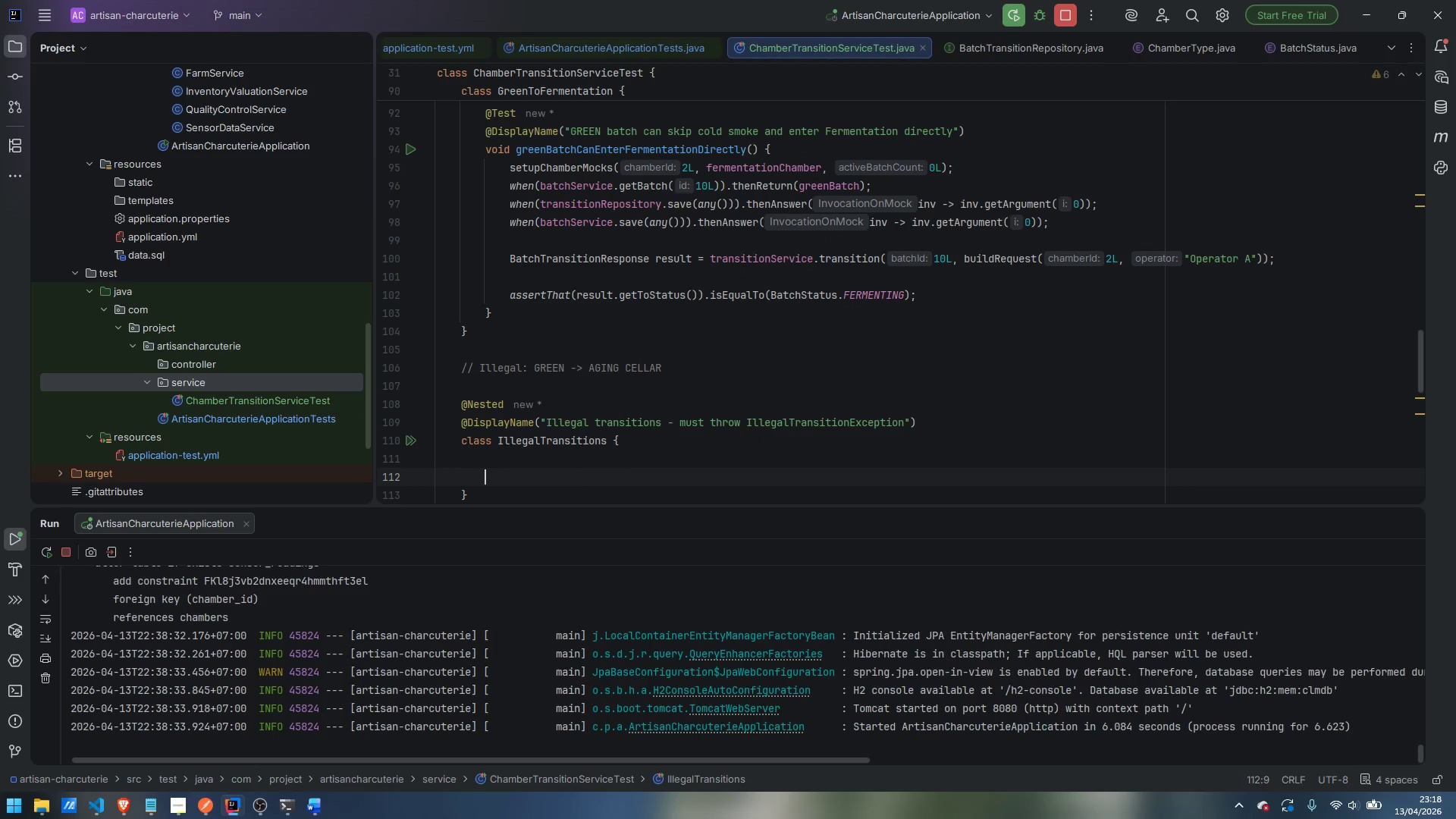 
type(@Test)
 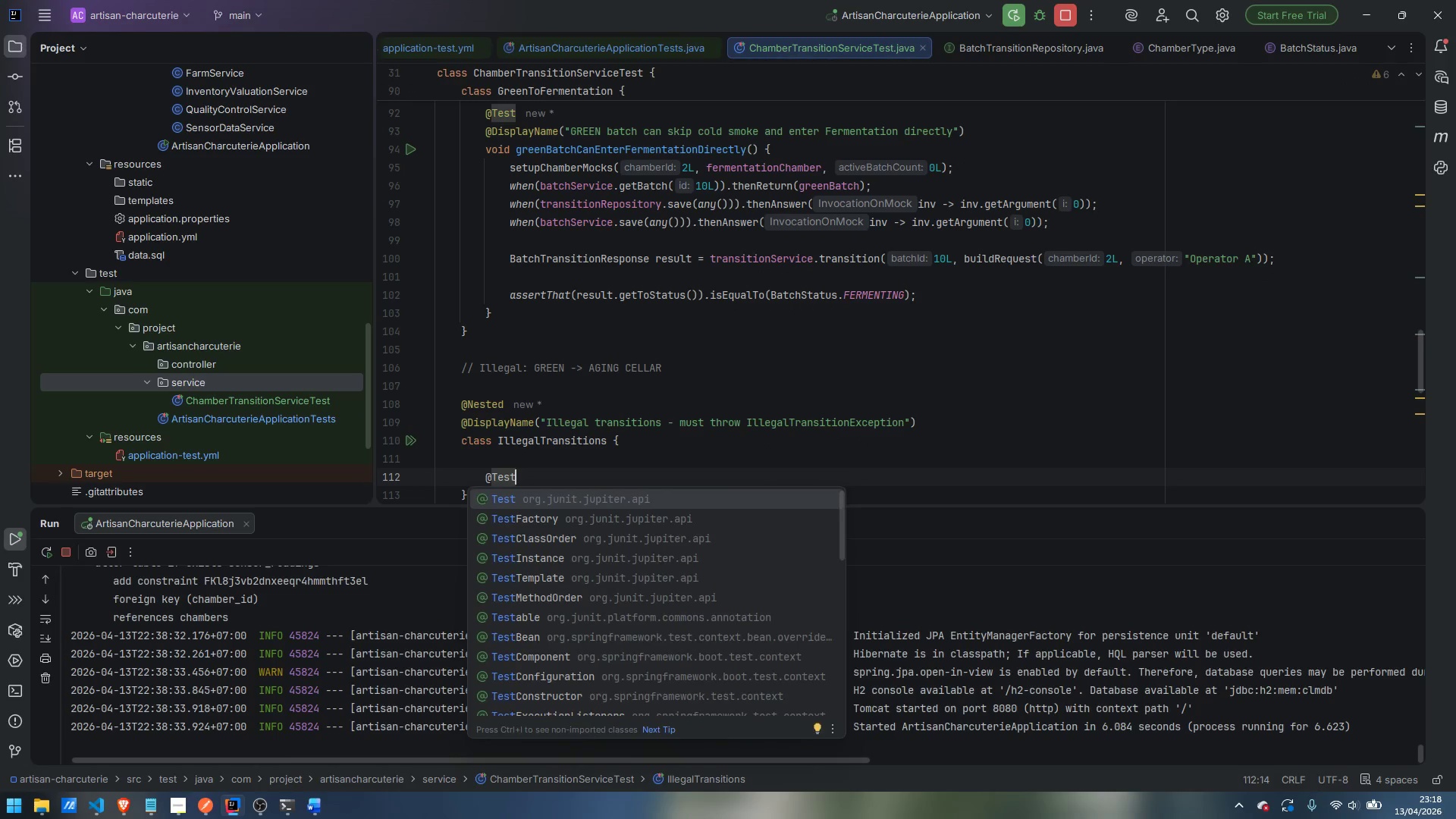 
key(Enter)
 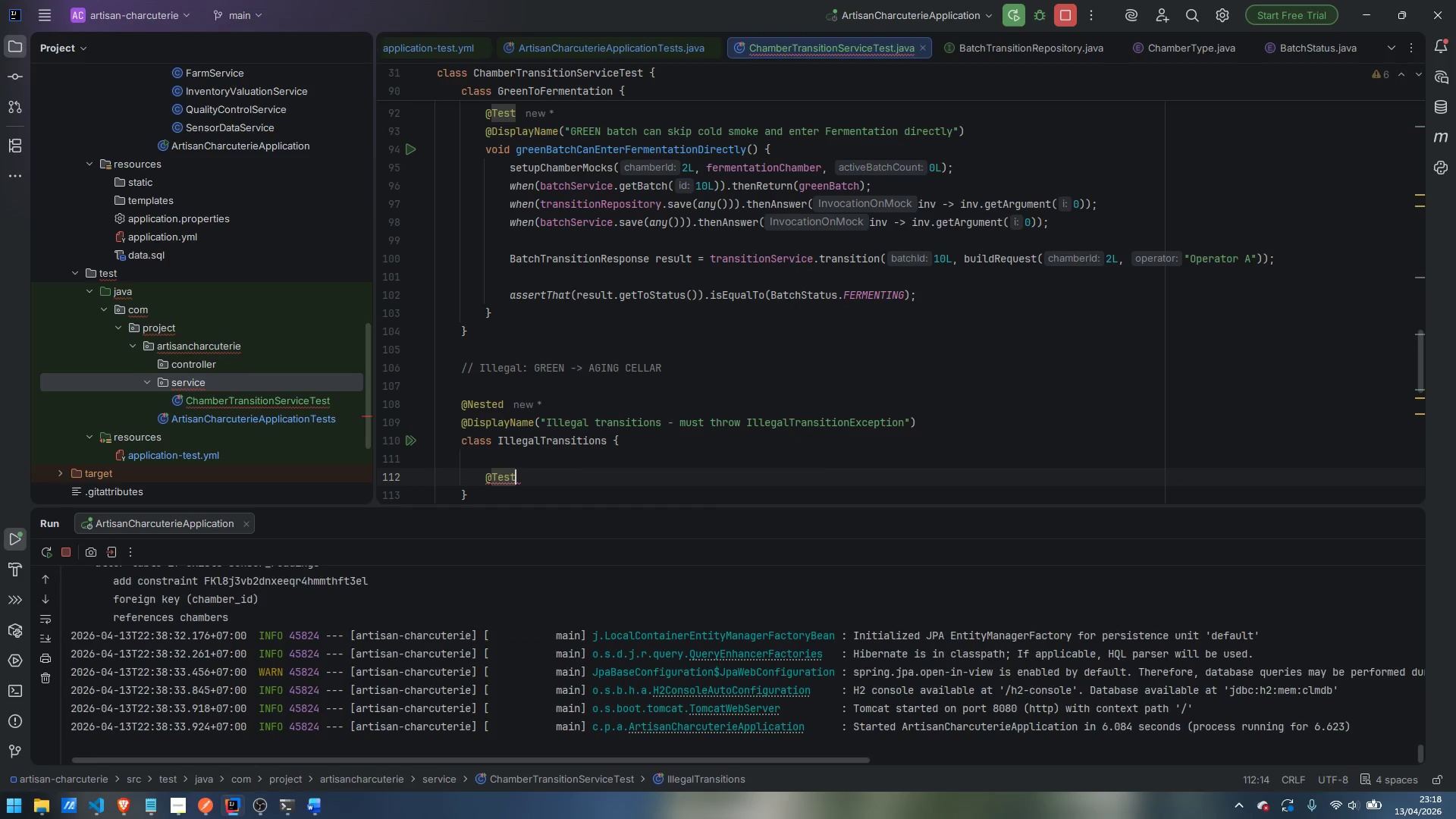 
key(Enter)
 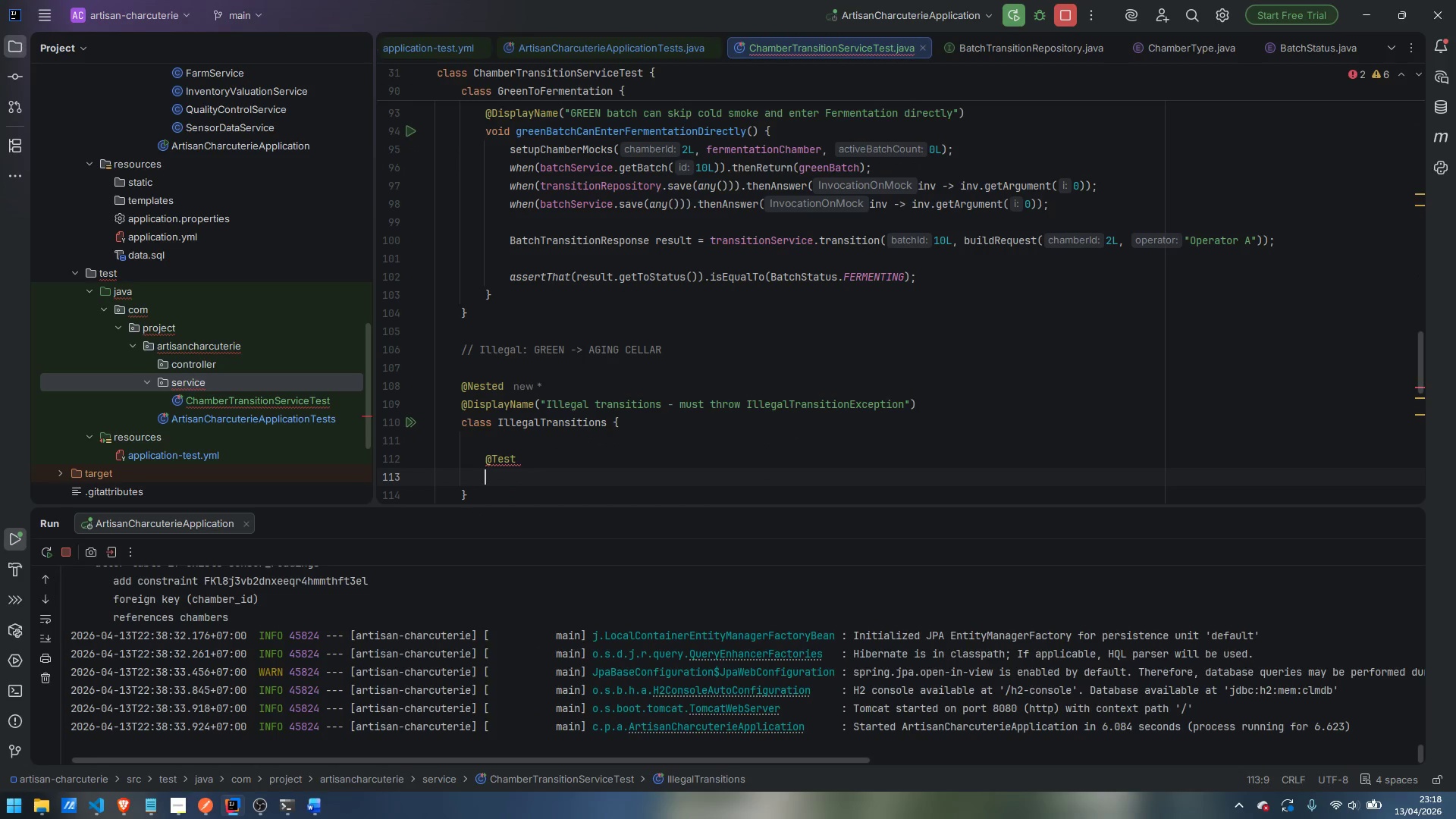 
type(@DisplayName)
 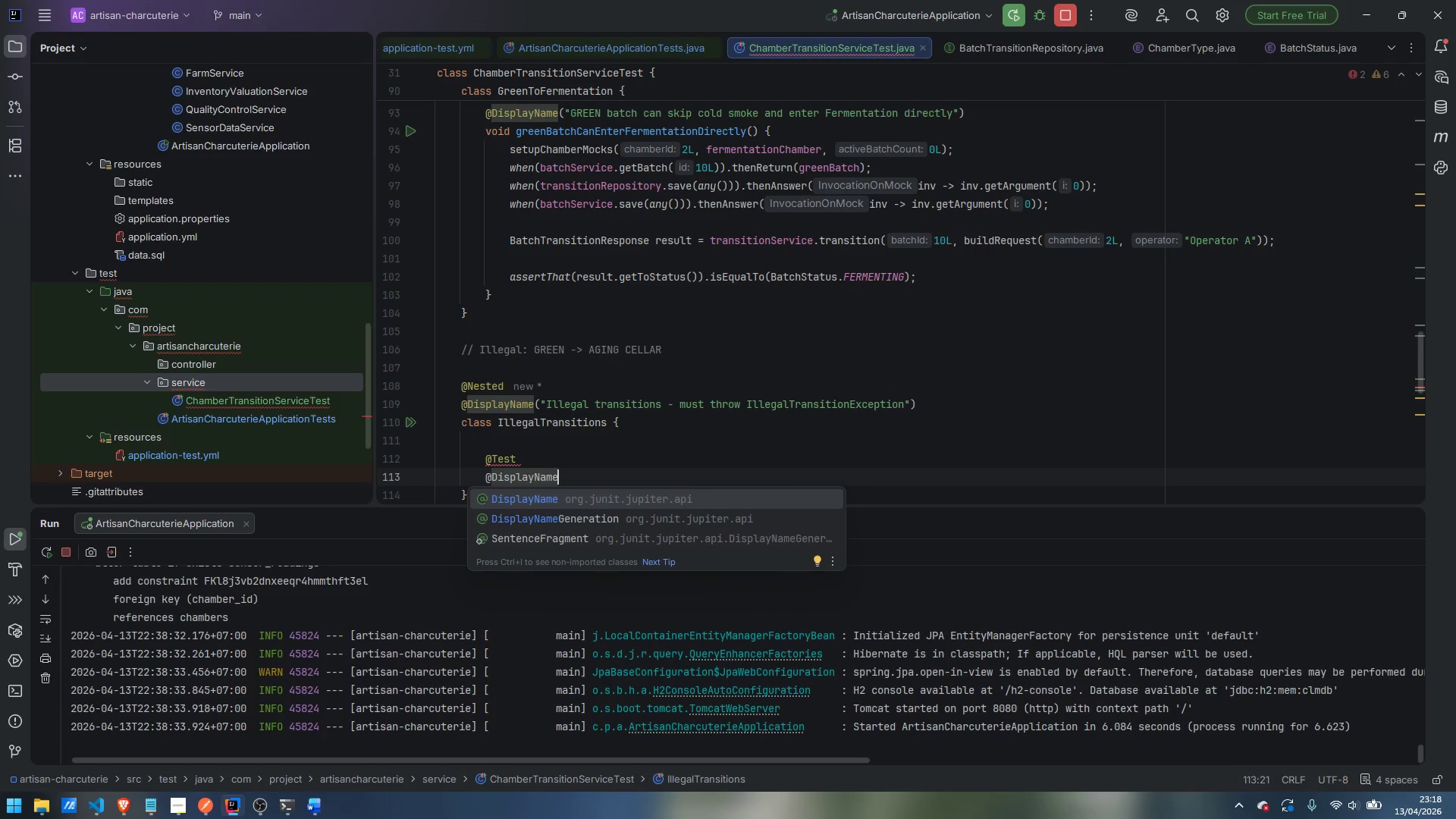 
key(Enter)
 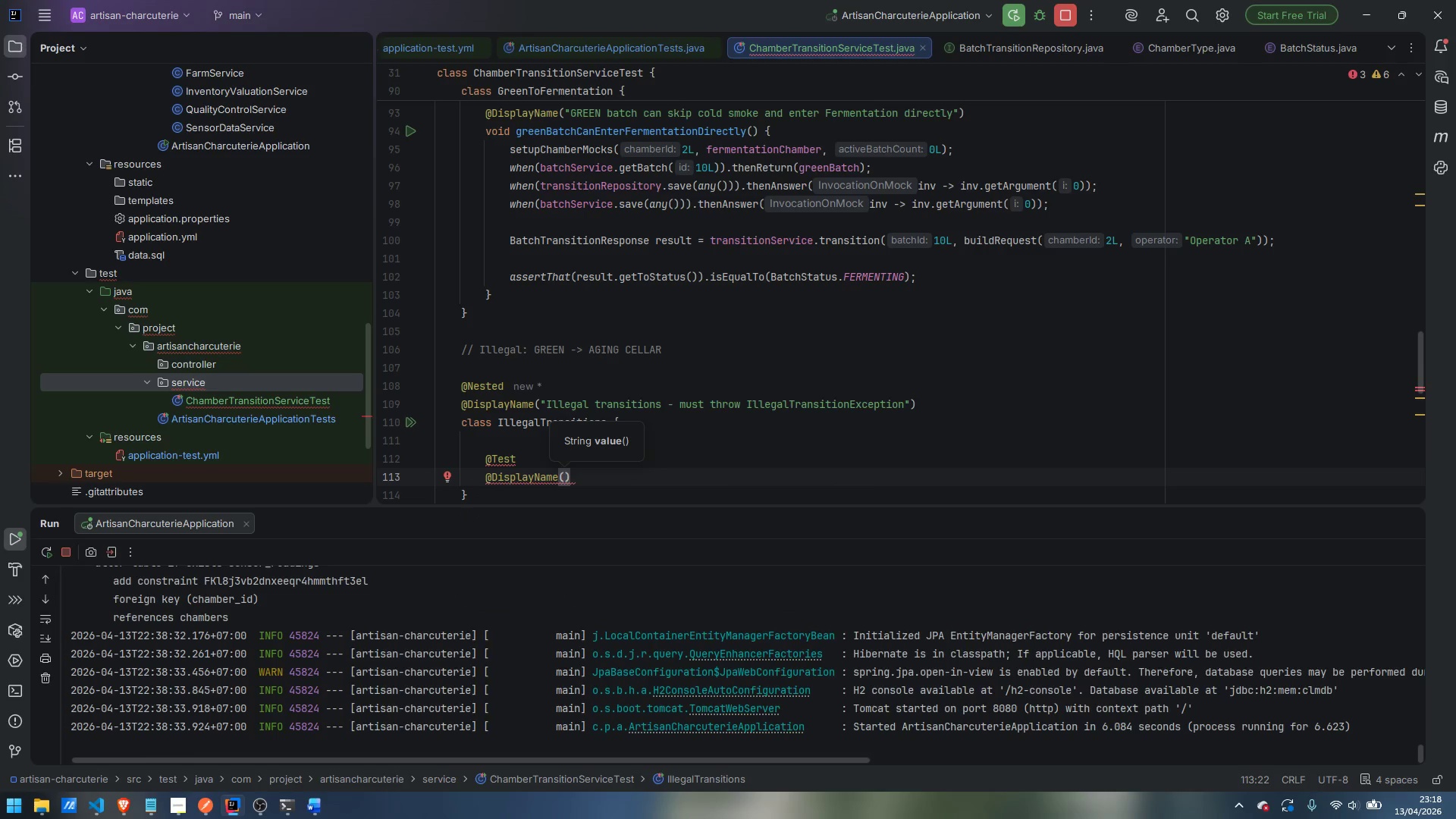 
type("GREEN batch CANNOT jump directly to Aging Cellar)
 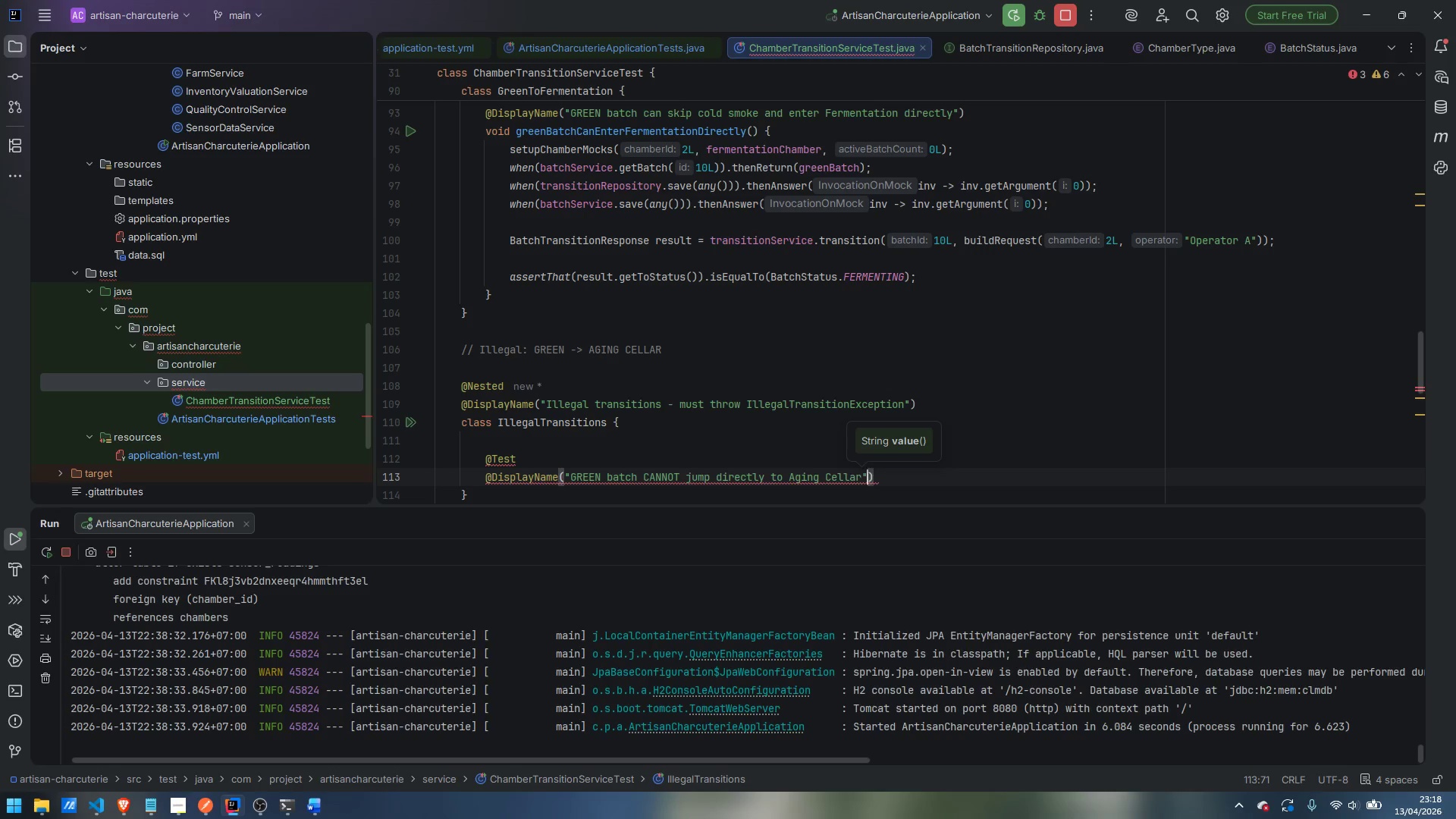 
key(ArrowRight)
 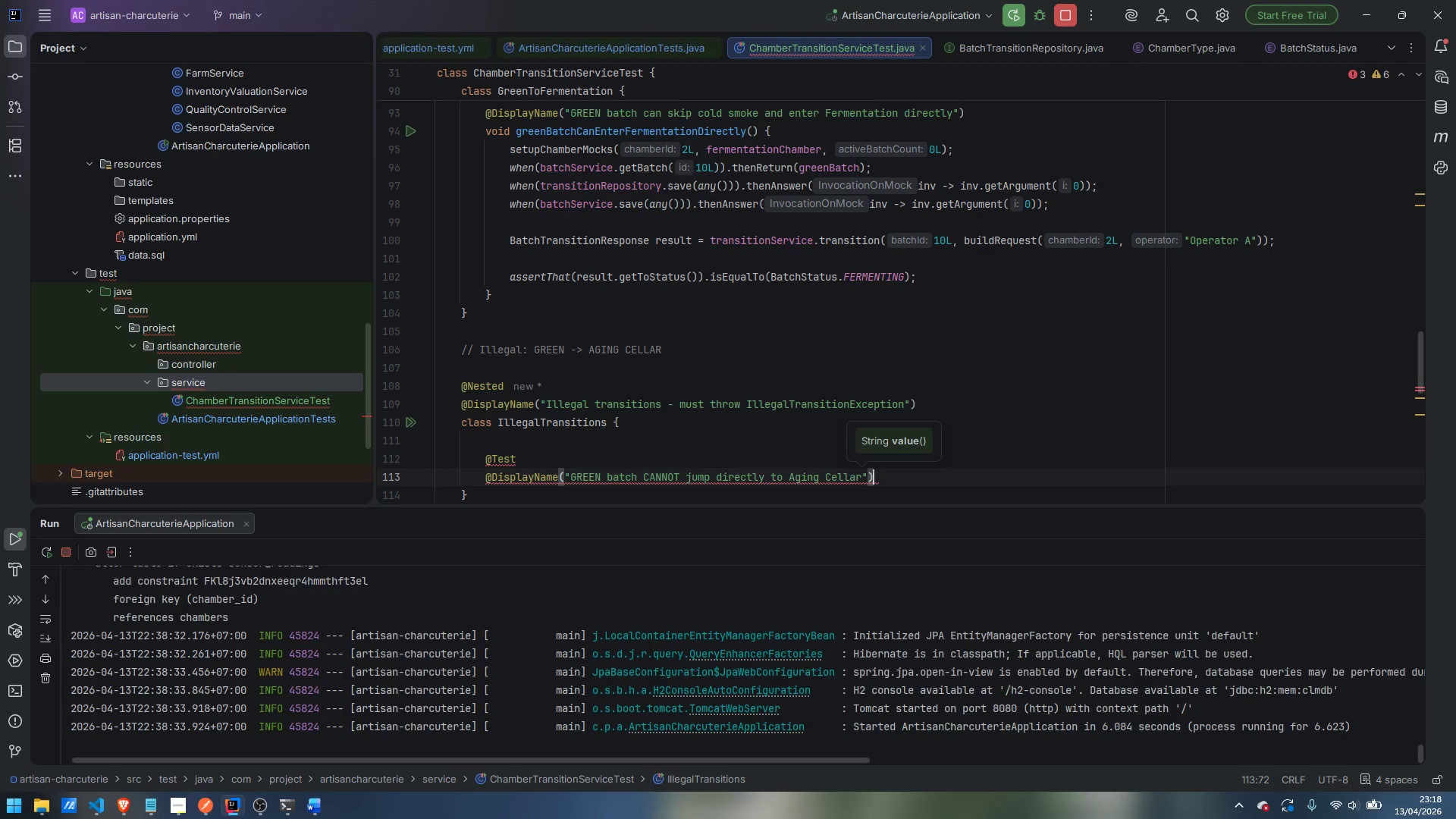 
key(ArrowRight)
 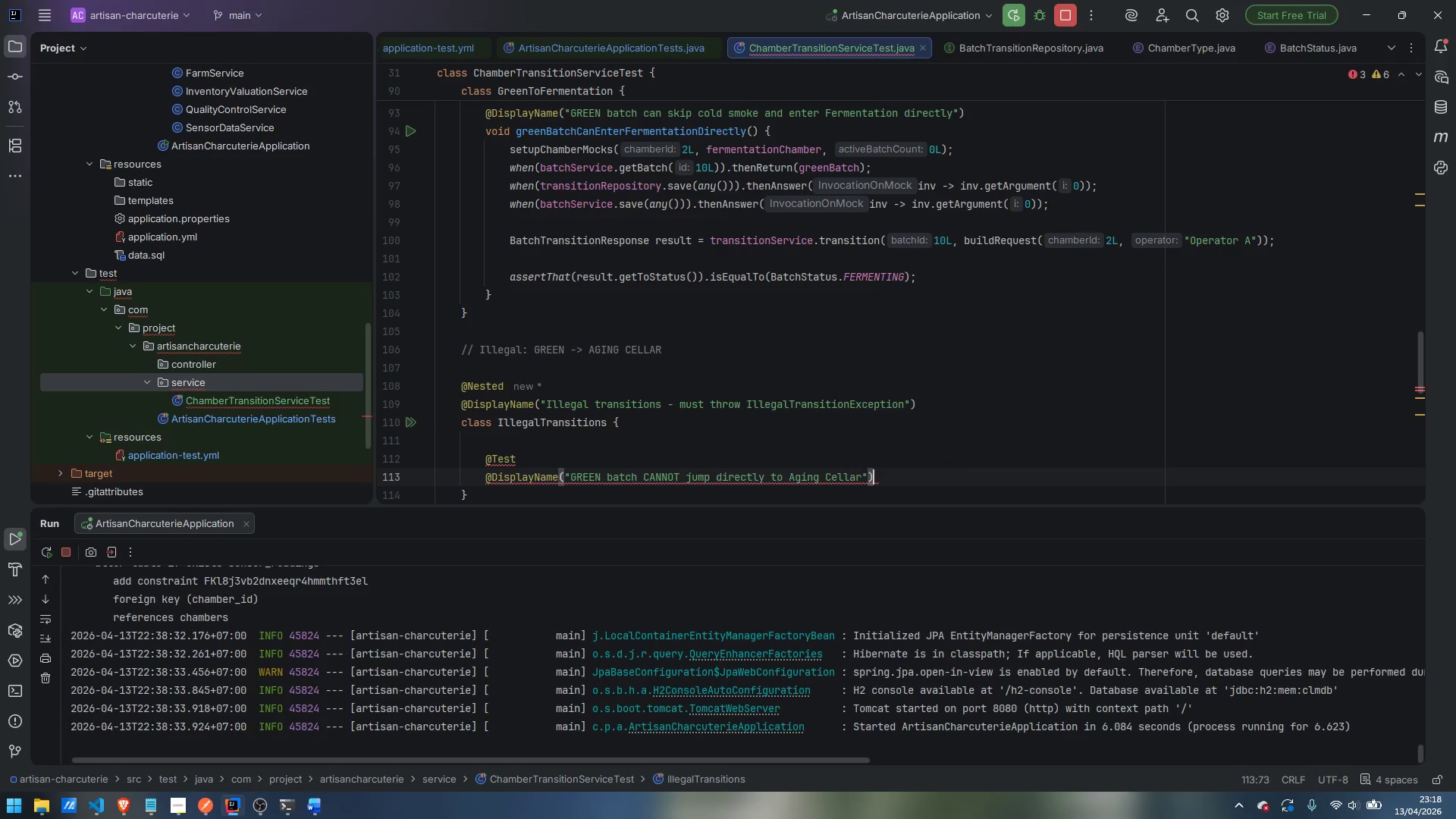 
key(Enter)
 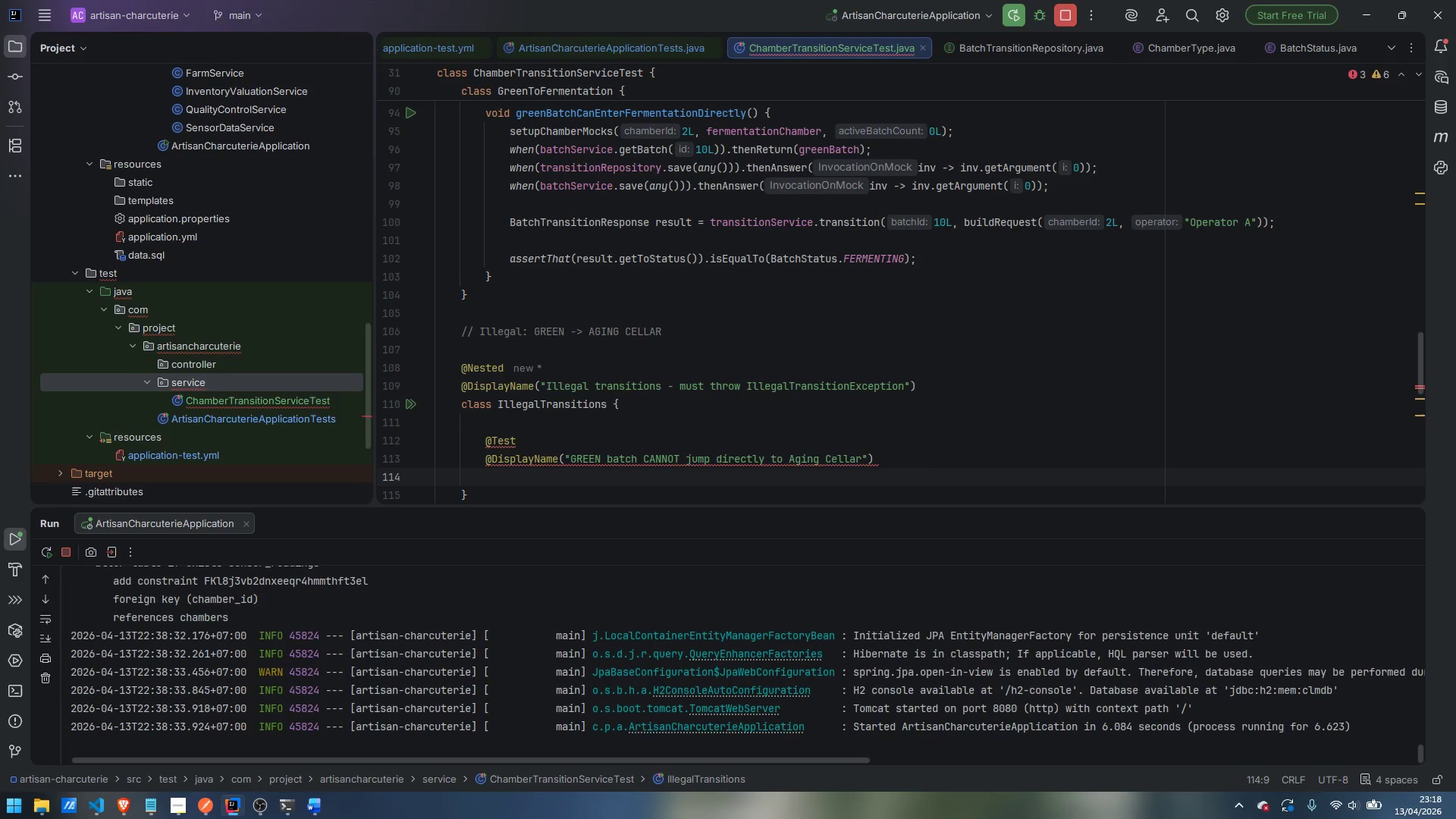 
type(void greenBatchcannot)
 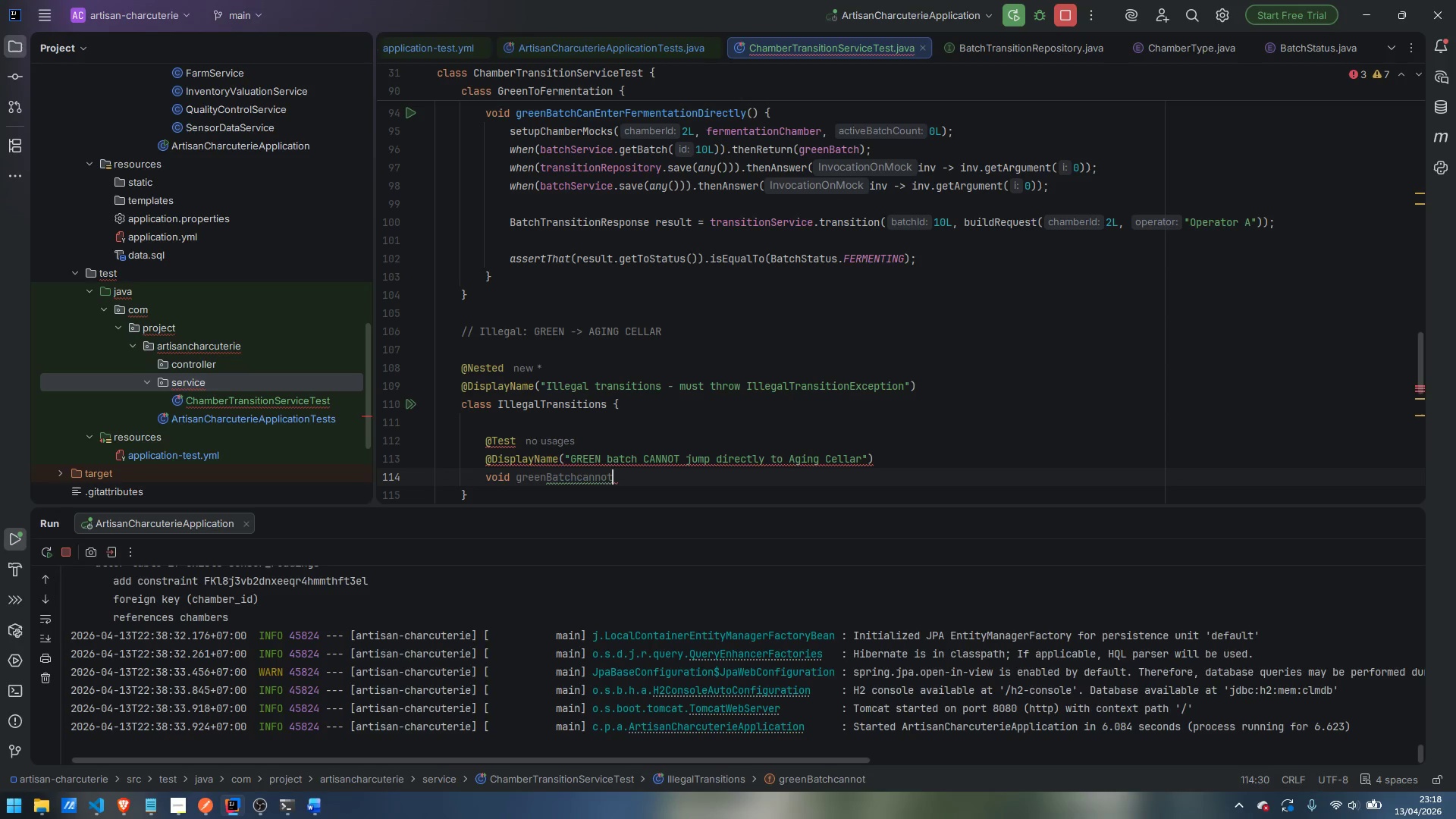 
key(ArrowLeft)
 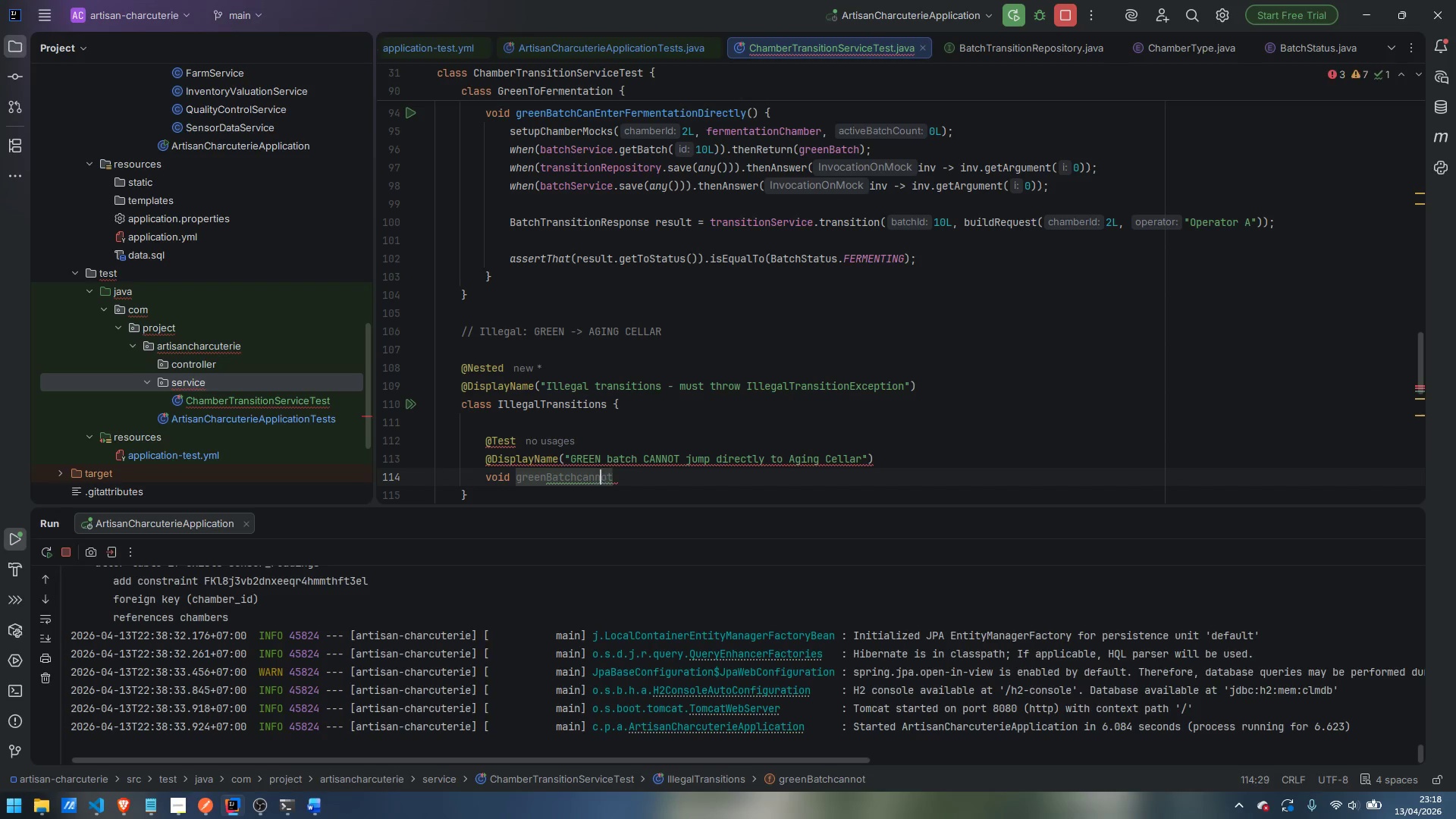 
key(ArrowLeft)
 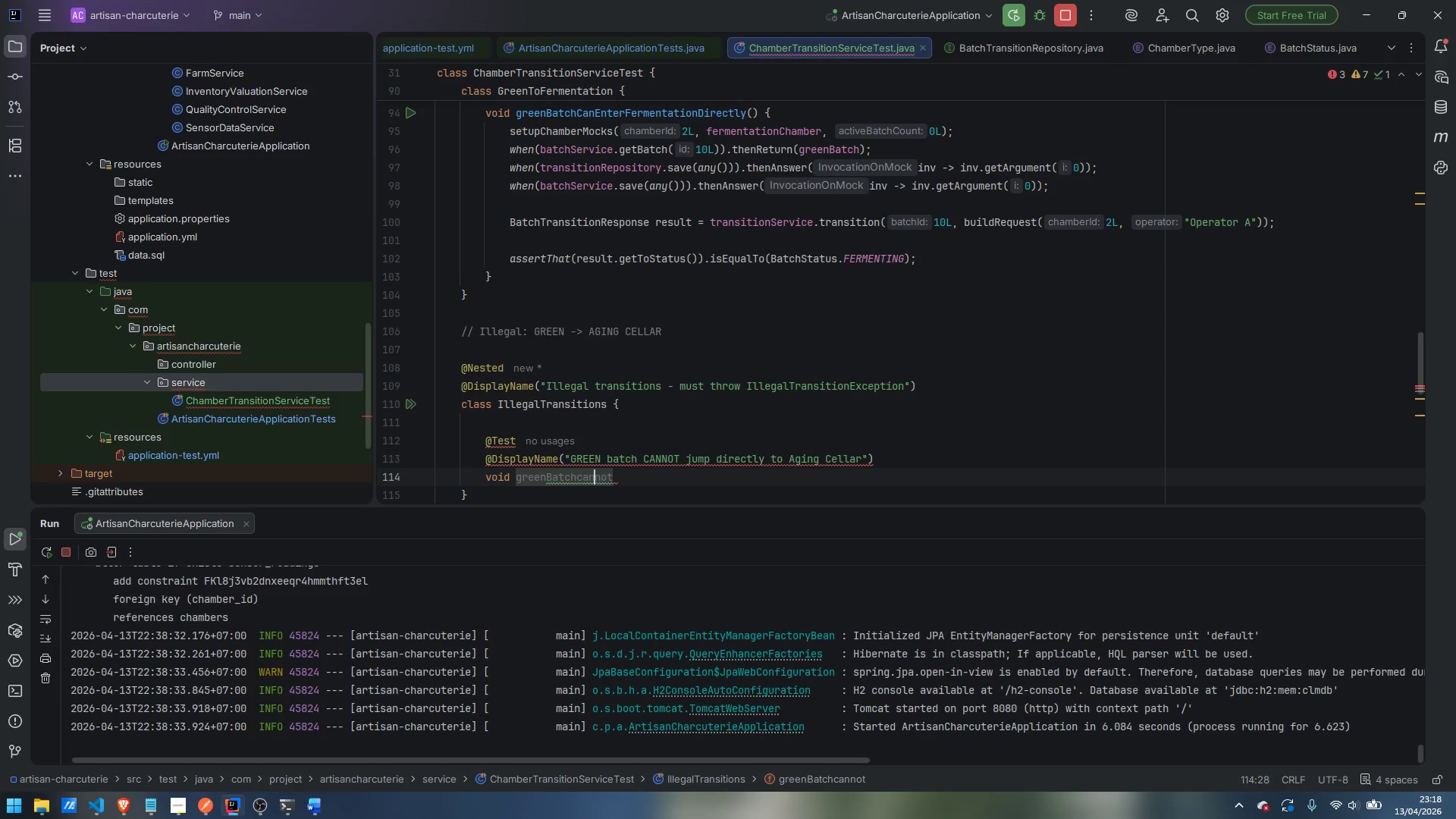 
key(ArrowLeft)
 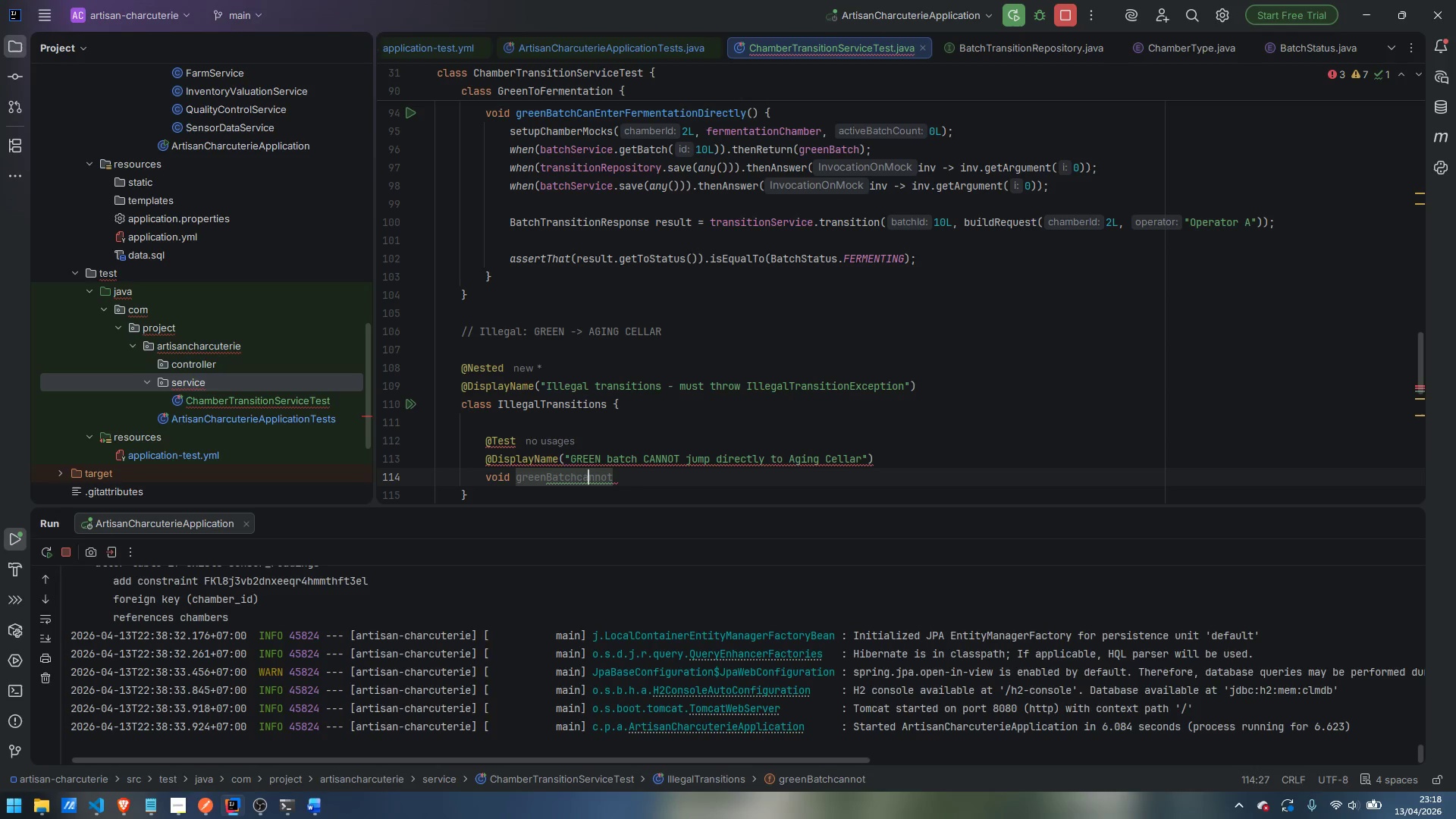 
key(ArrowLeft)
 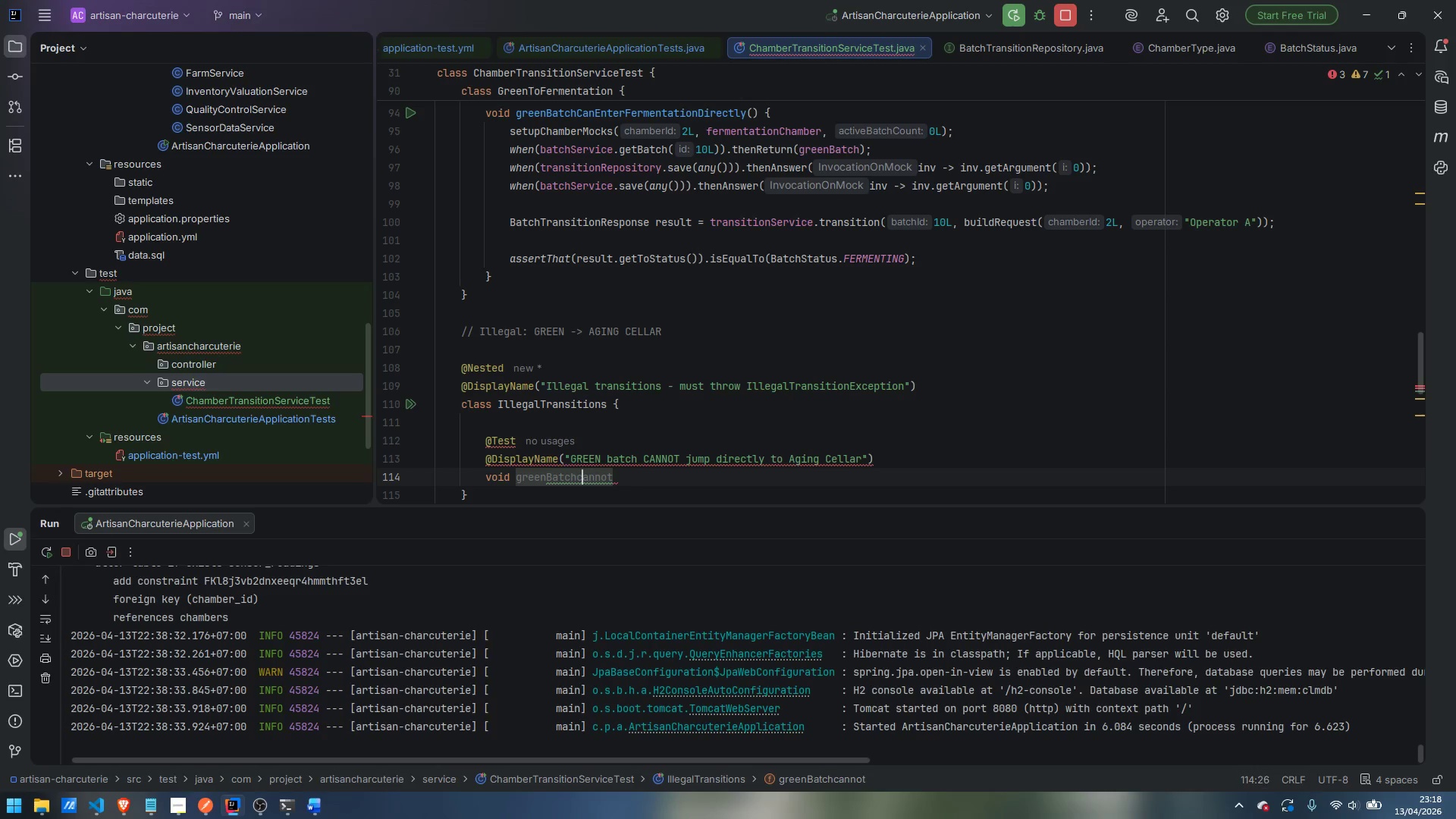 
key(ArrowLeft)
 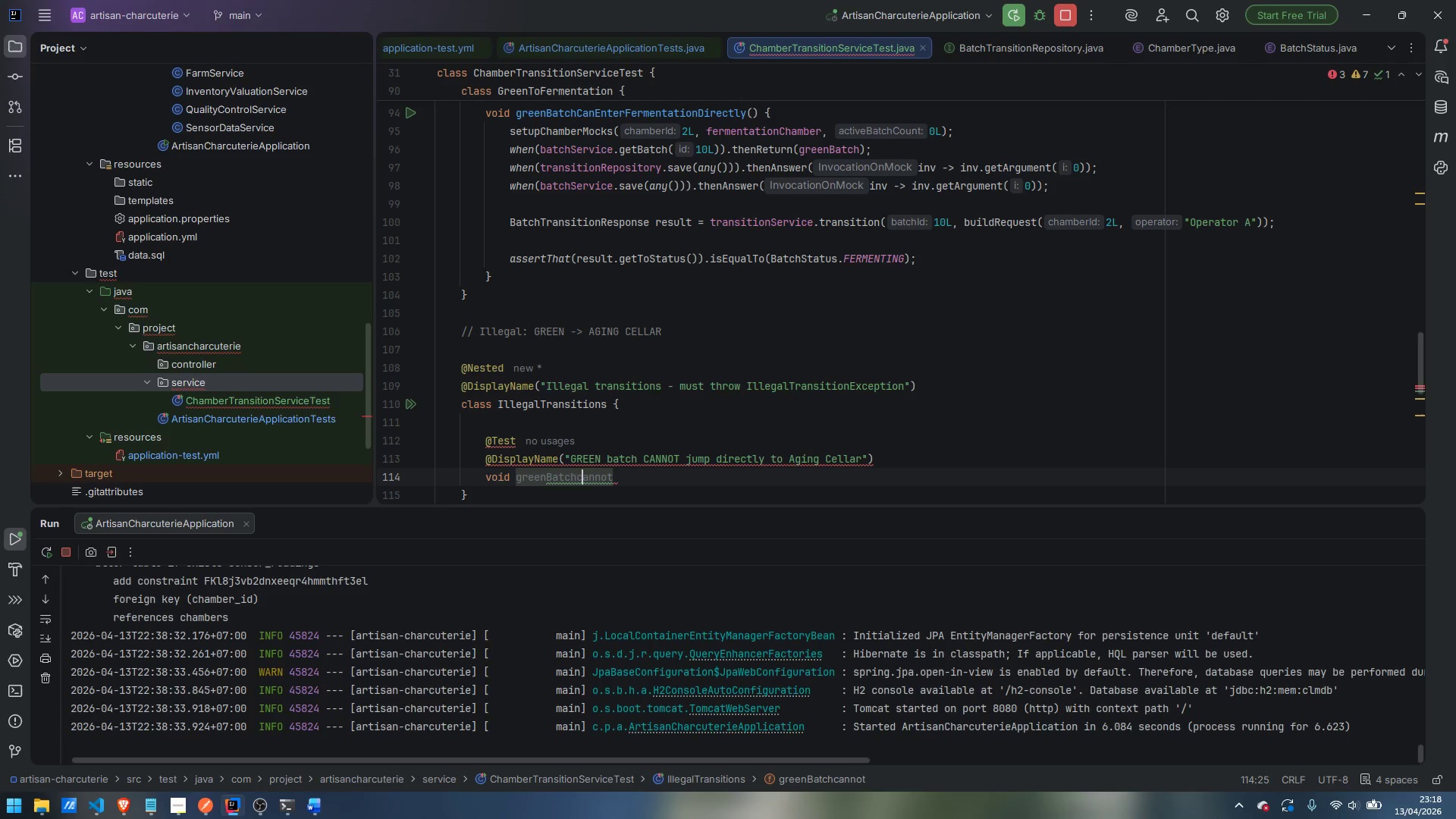 
key(Backspace)
 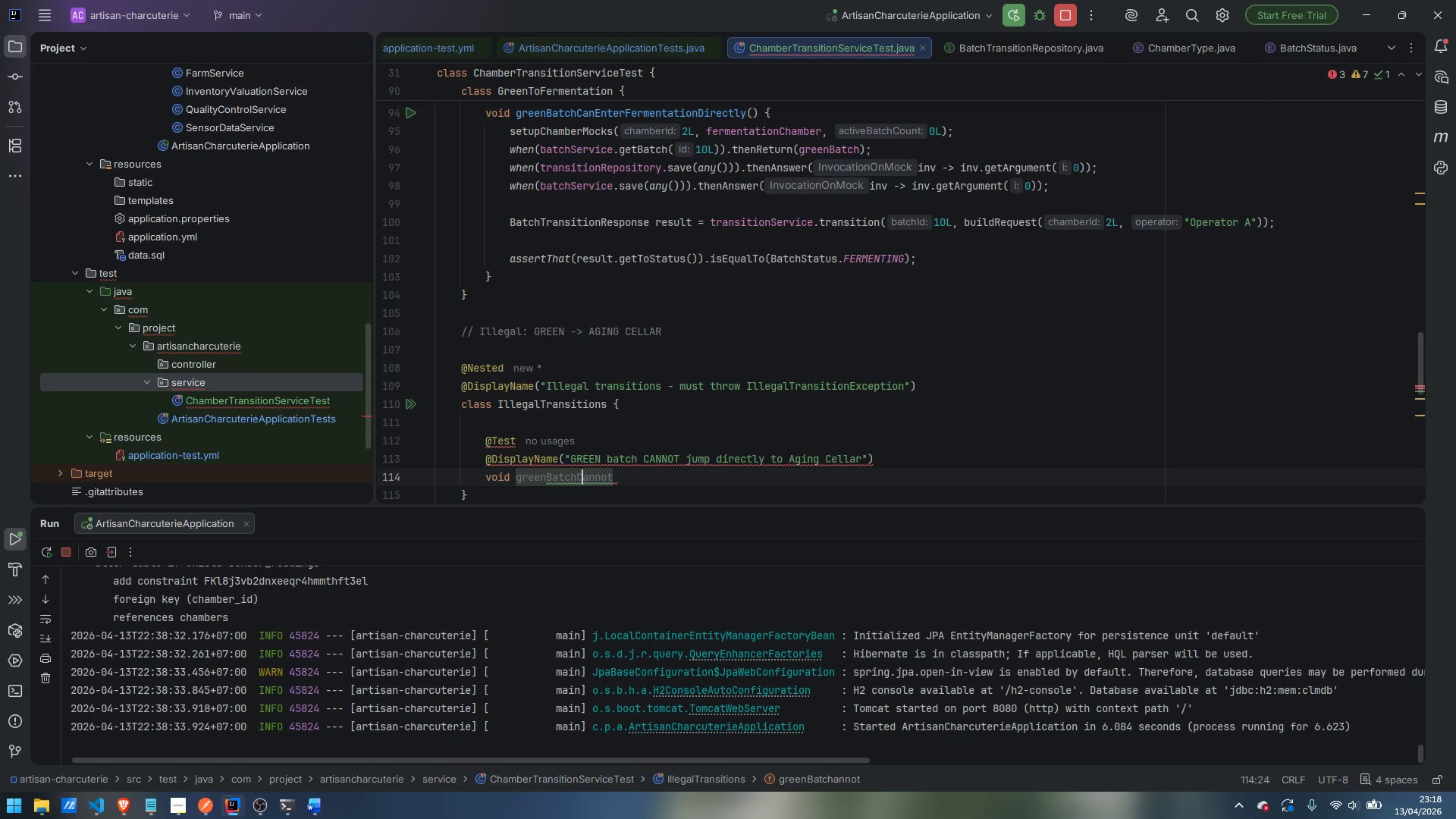 
key(Shift+ShiftLeft)
 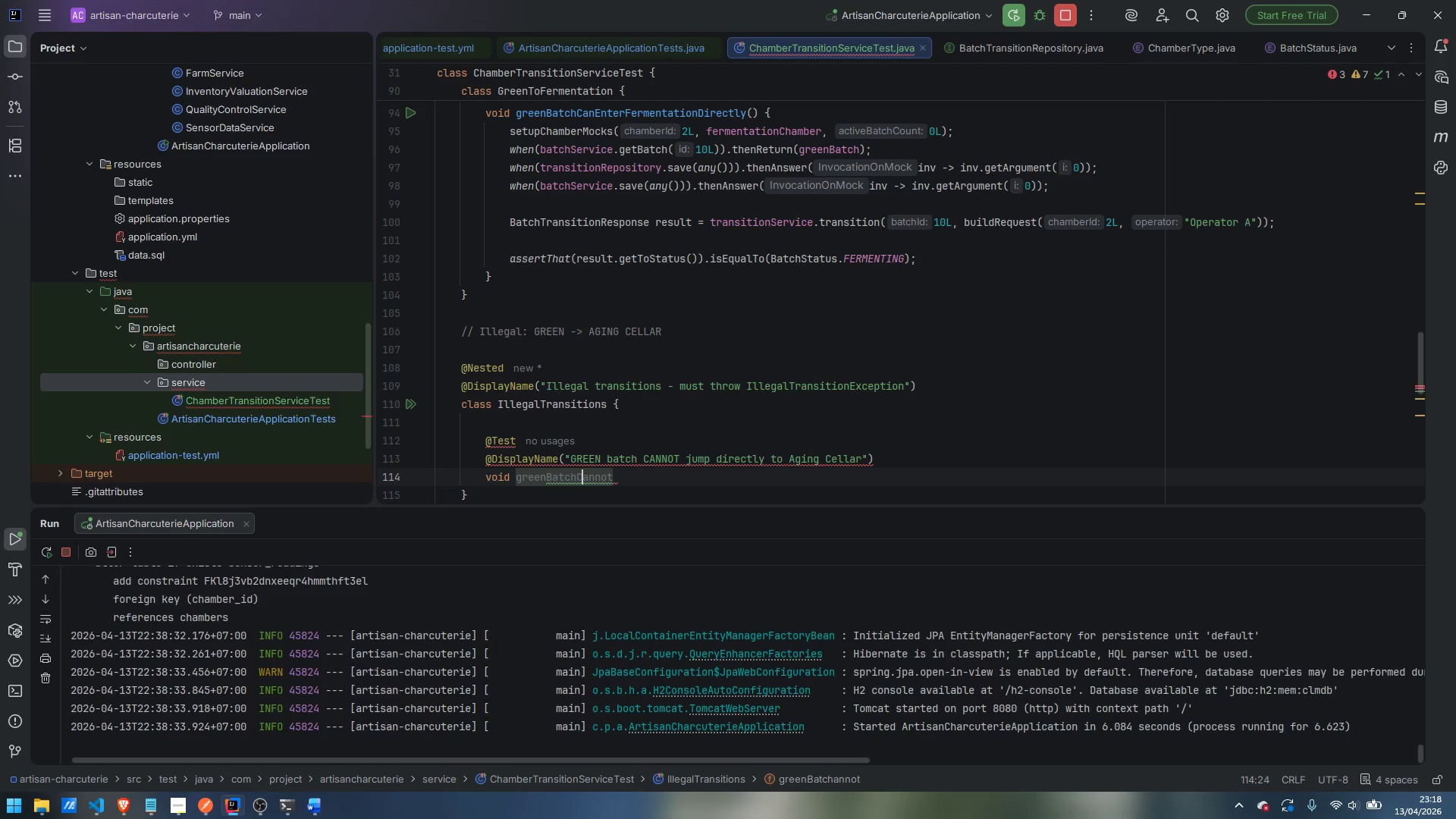 
key(Shift+C)
 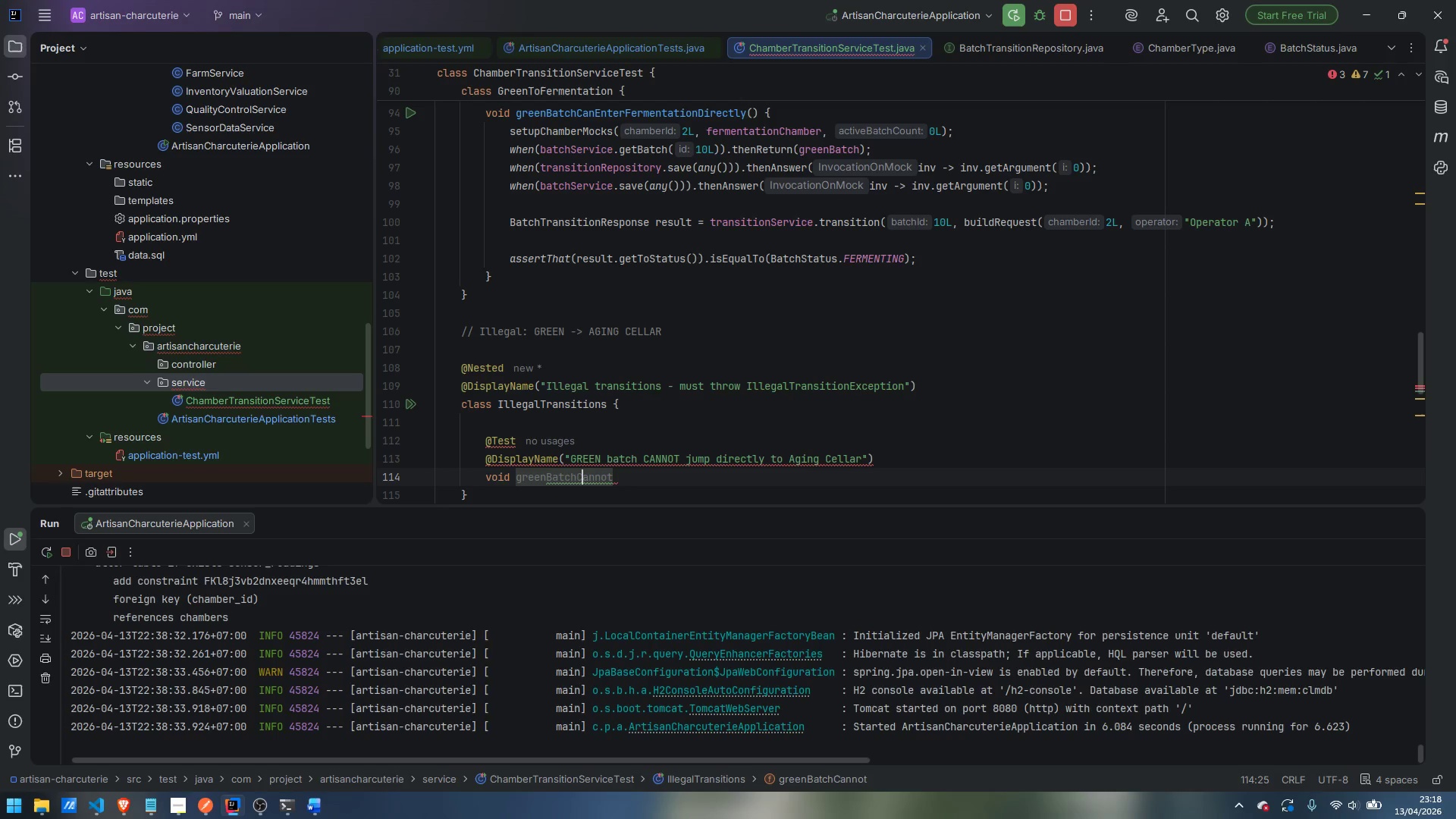 
key(Control+ControlLeft)
 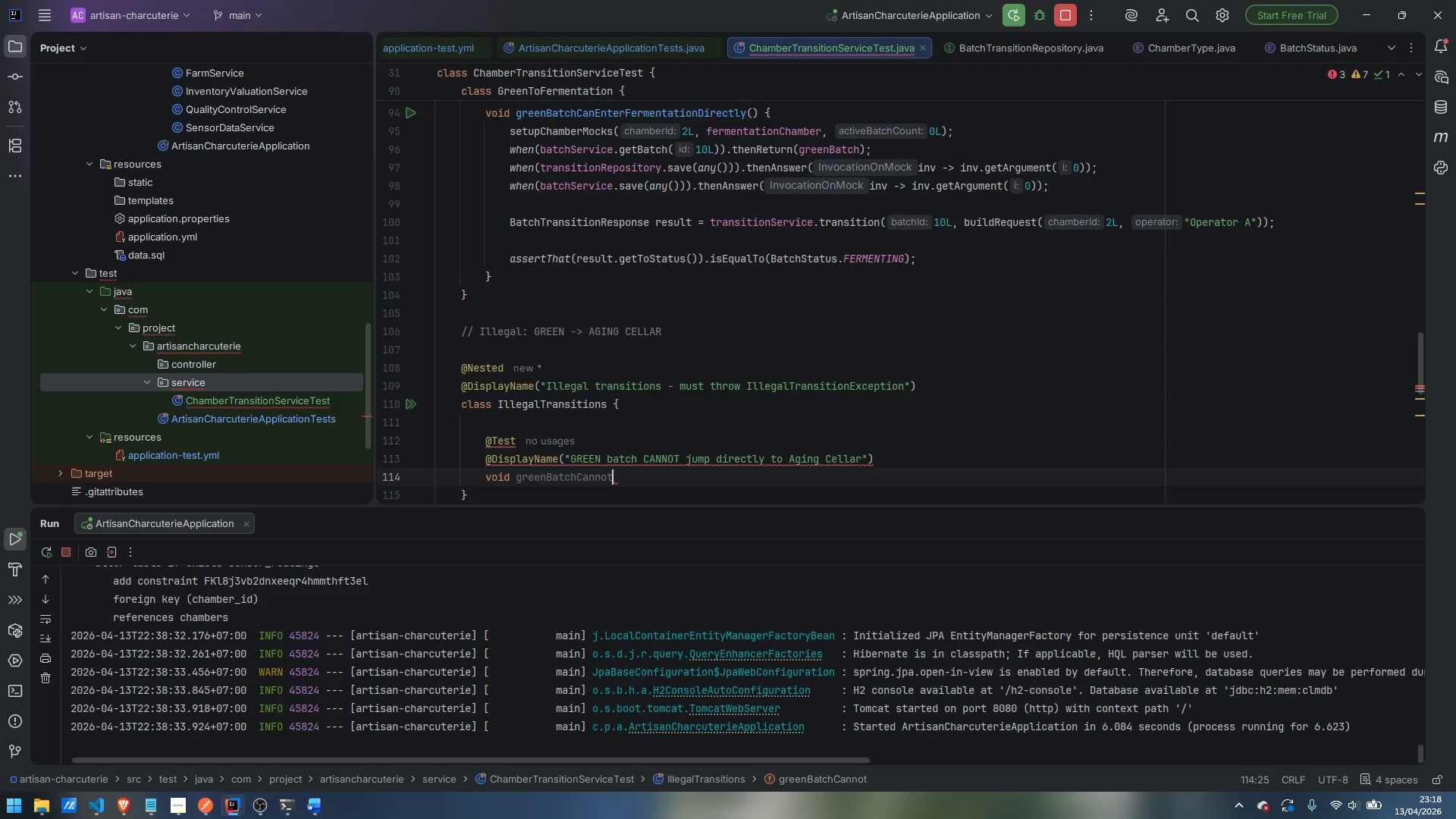 
key(Control+ArrowRight)
 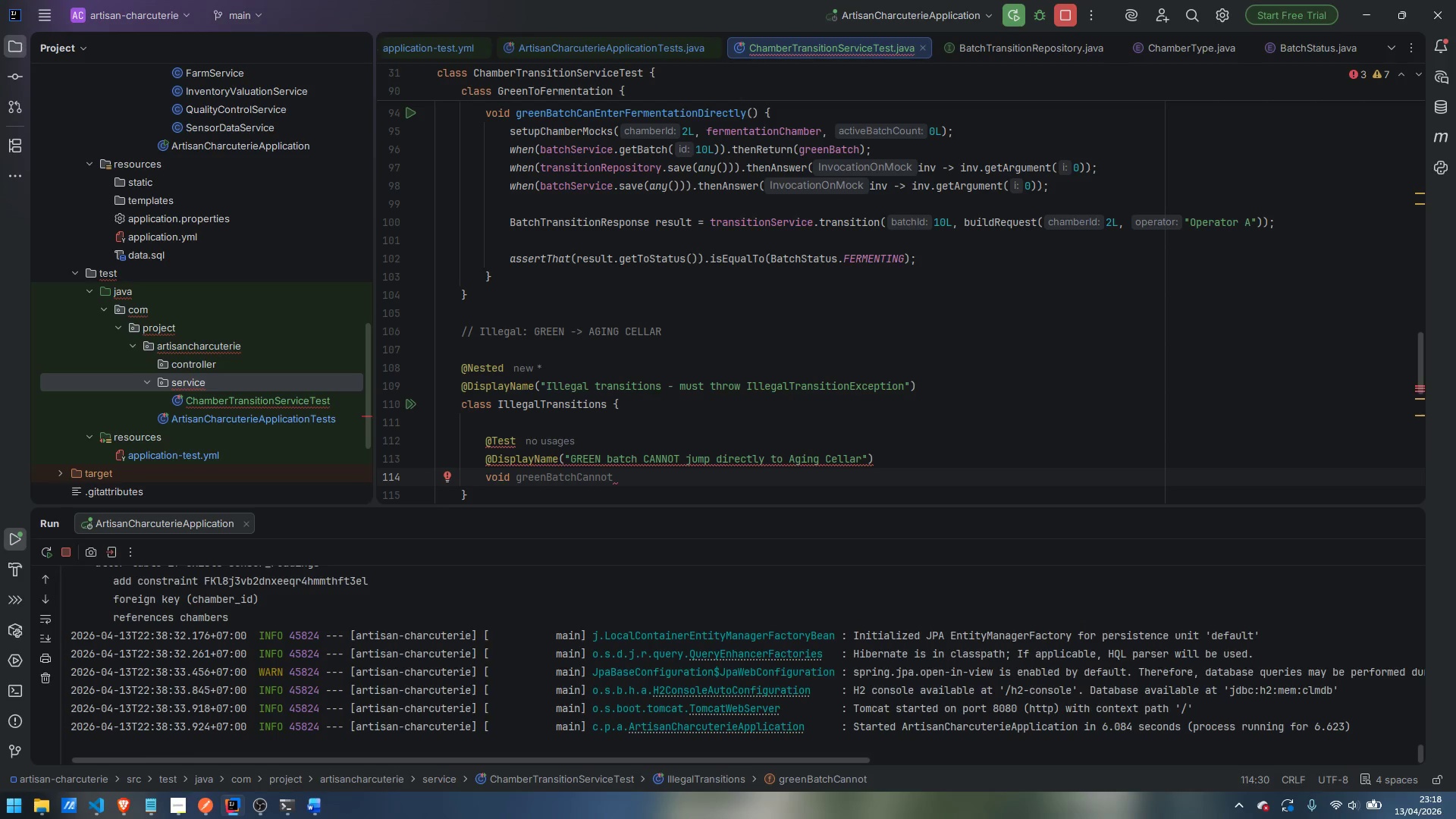 
type(JumpToAgingCellar() {)
 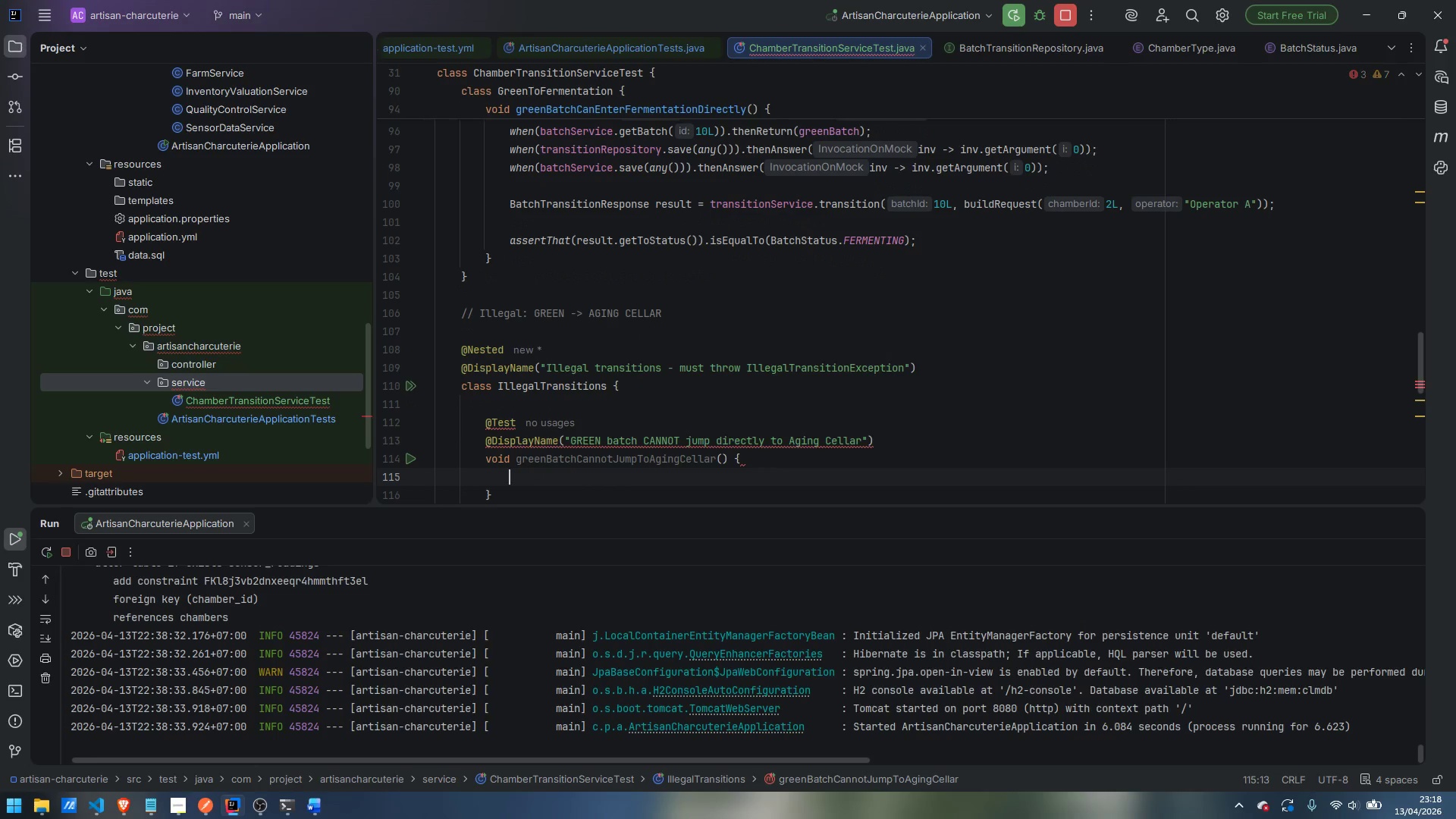 
 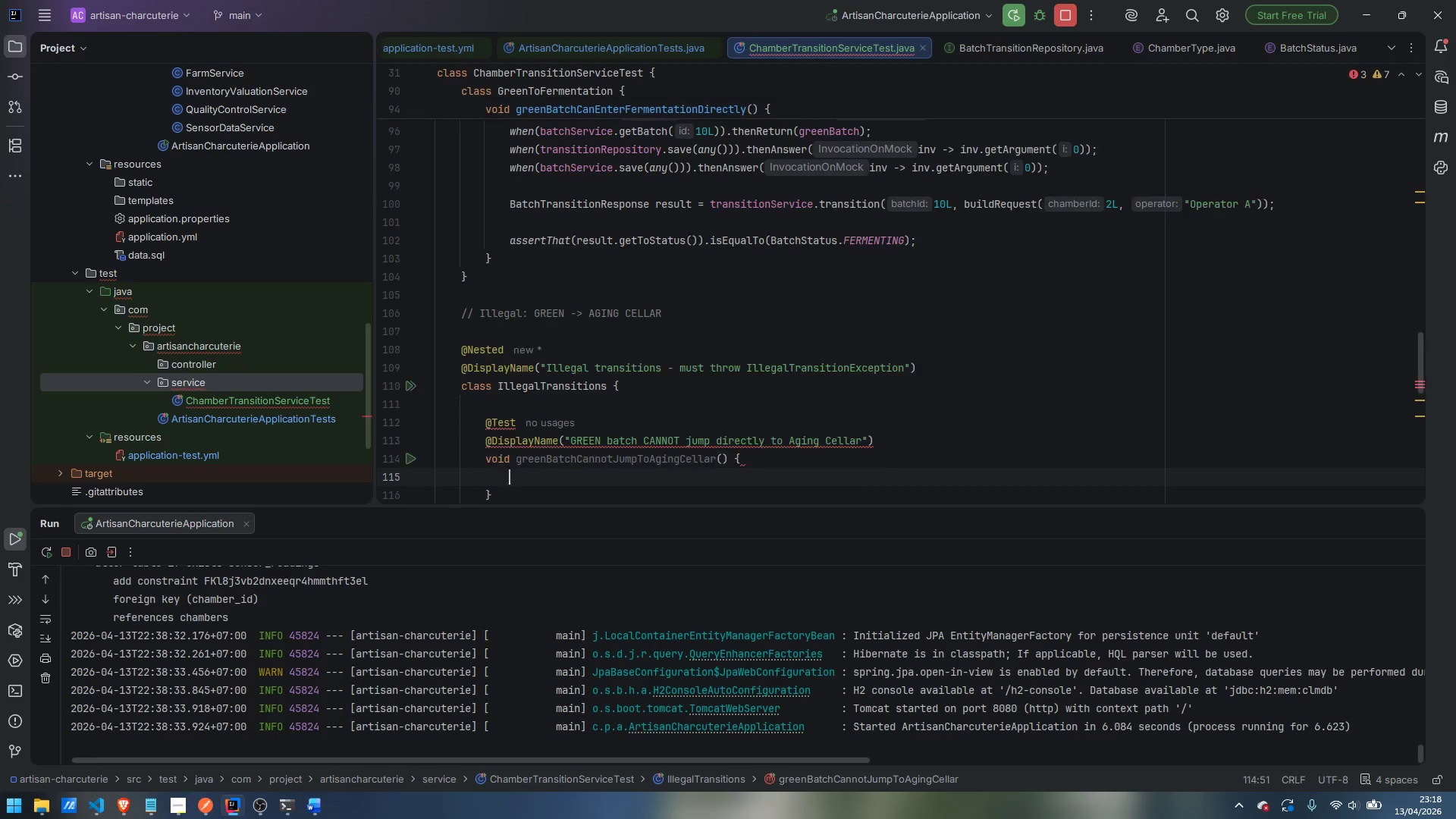 
key(Enter)
 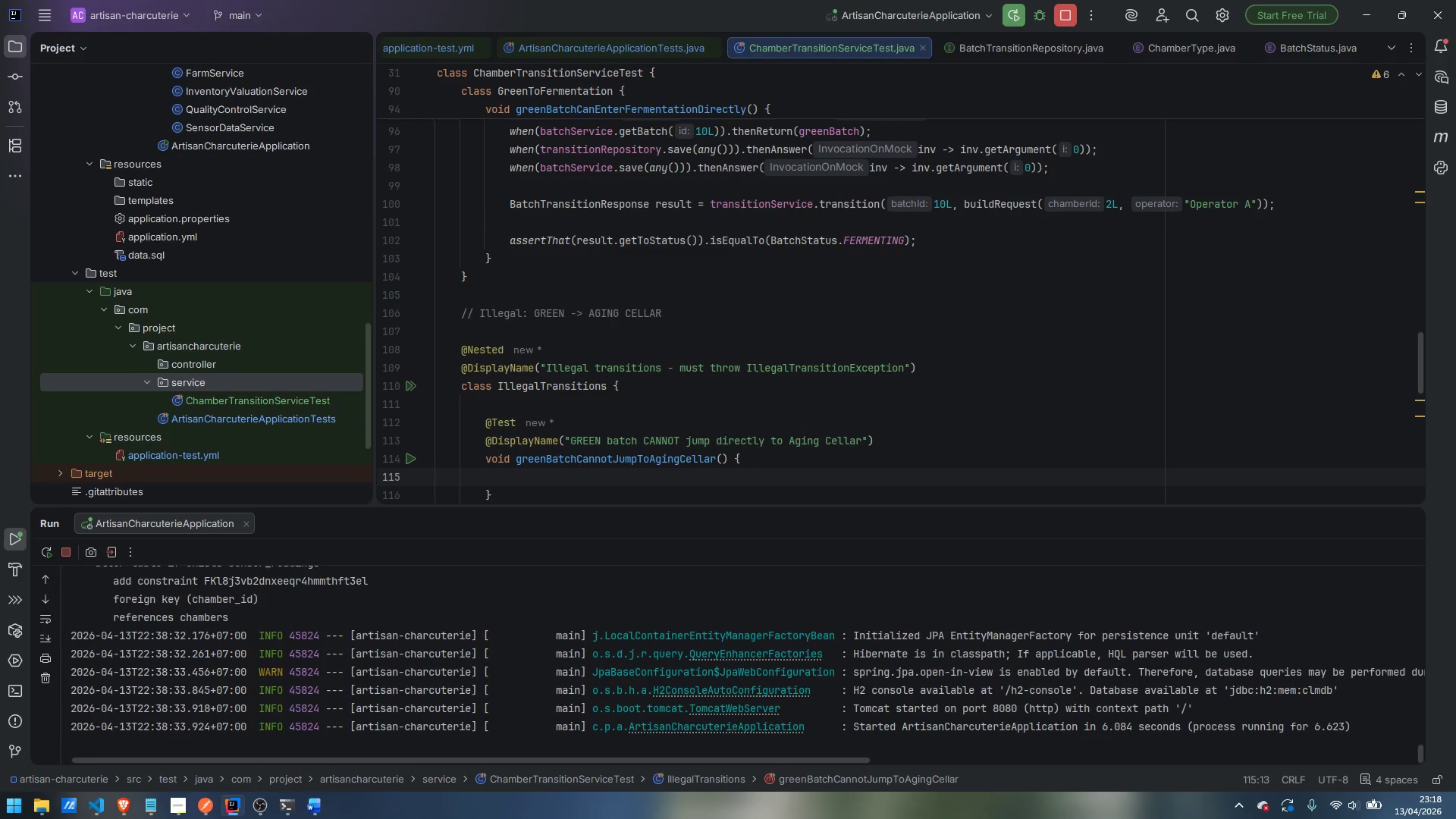 
scroll: coordinate [714, 307], scroll_direction: down, amount: 2.0
 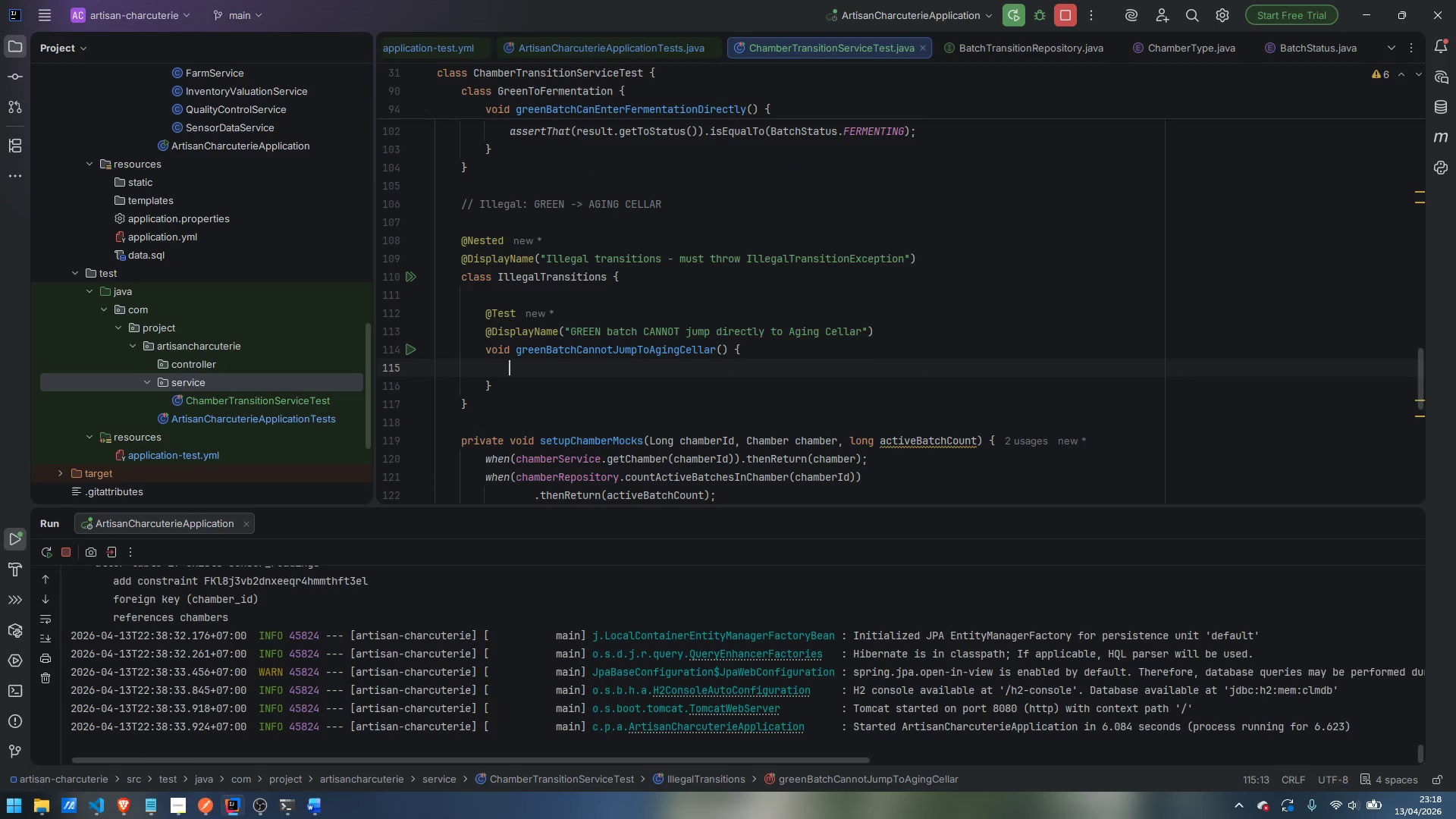 
type(setupChamberMocks)
 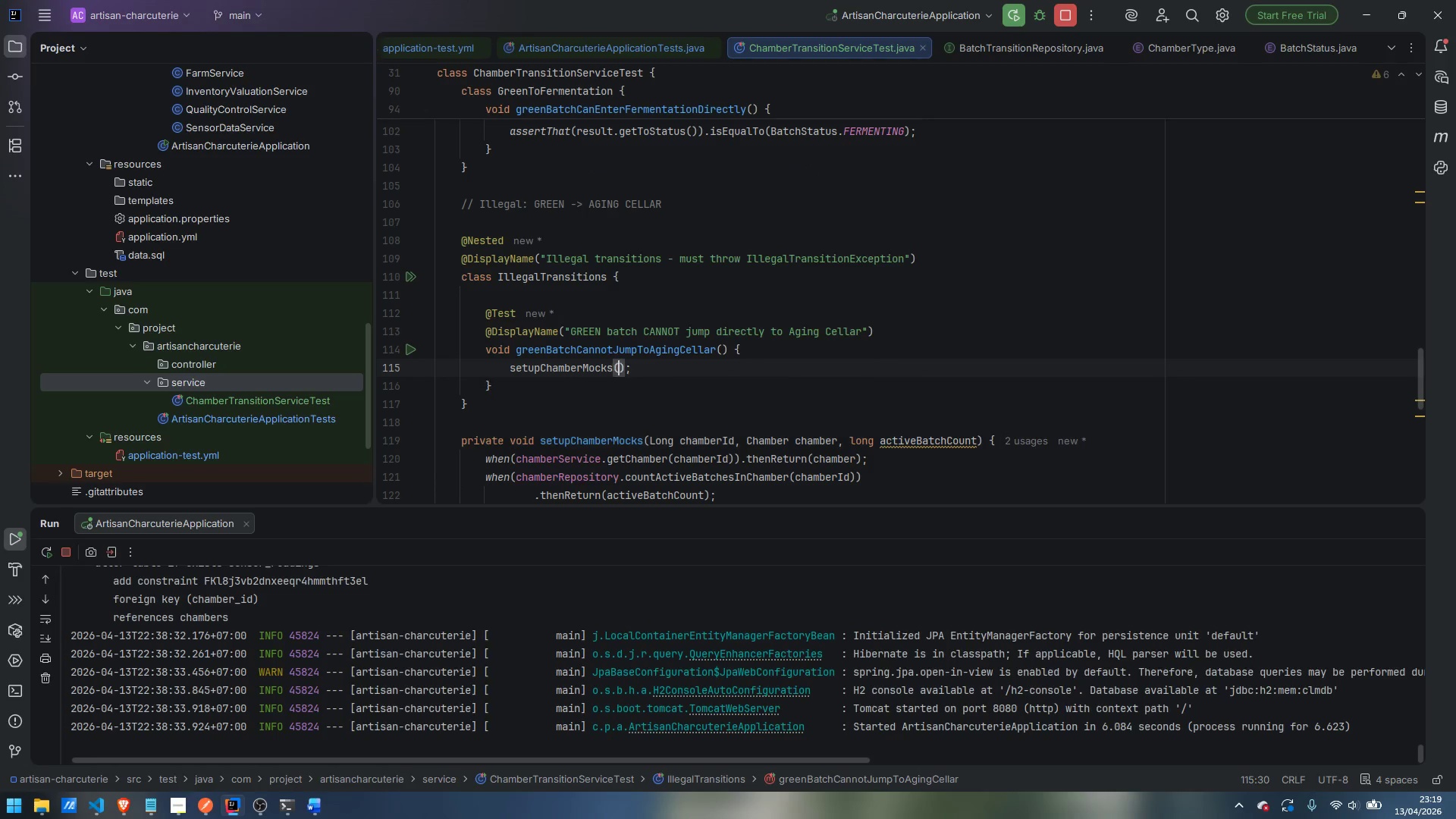 
 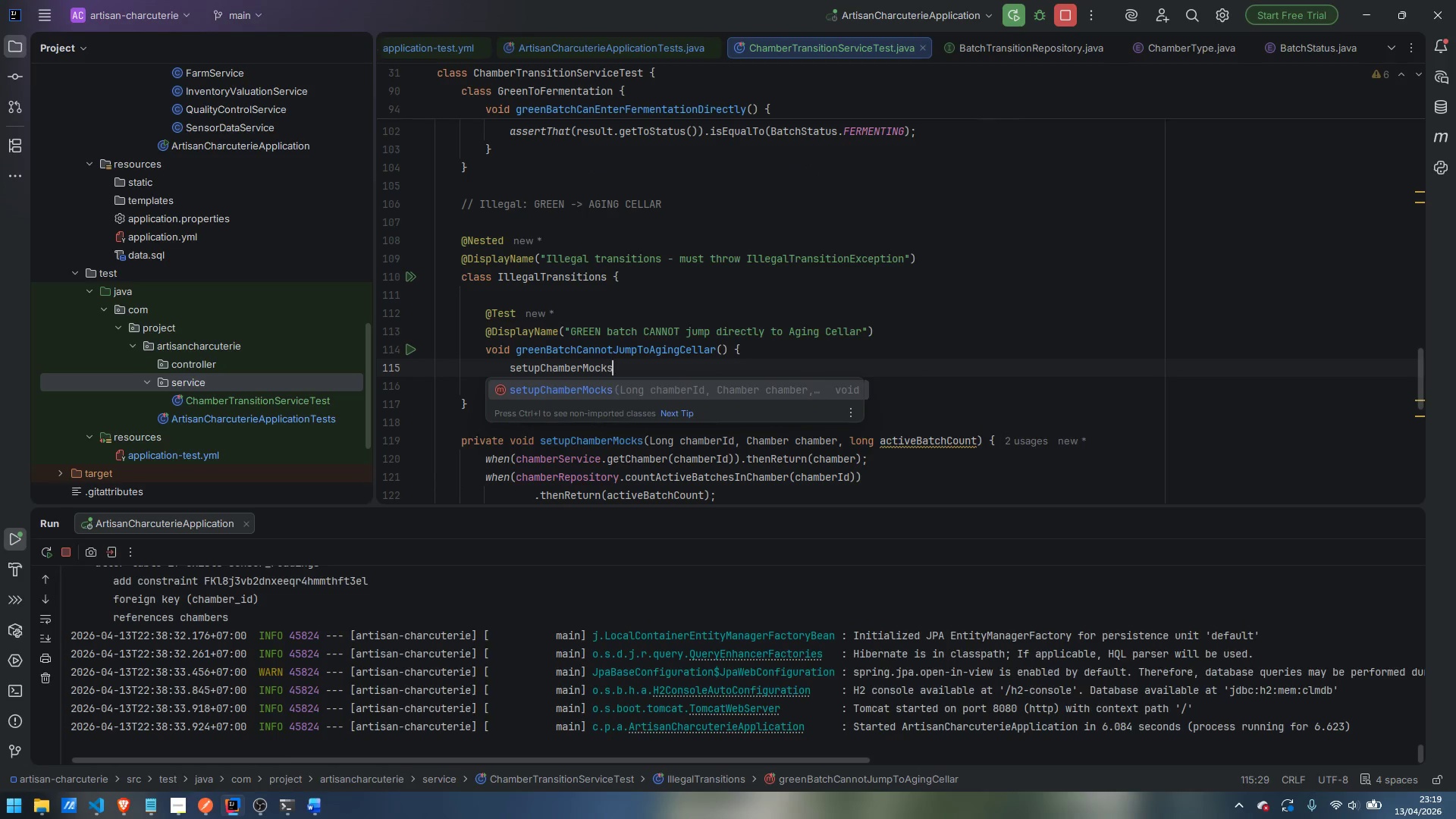 
key(Enter)
 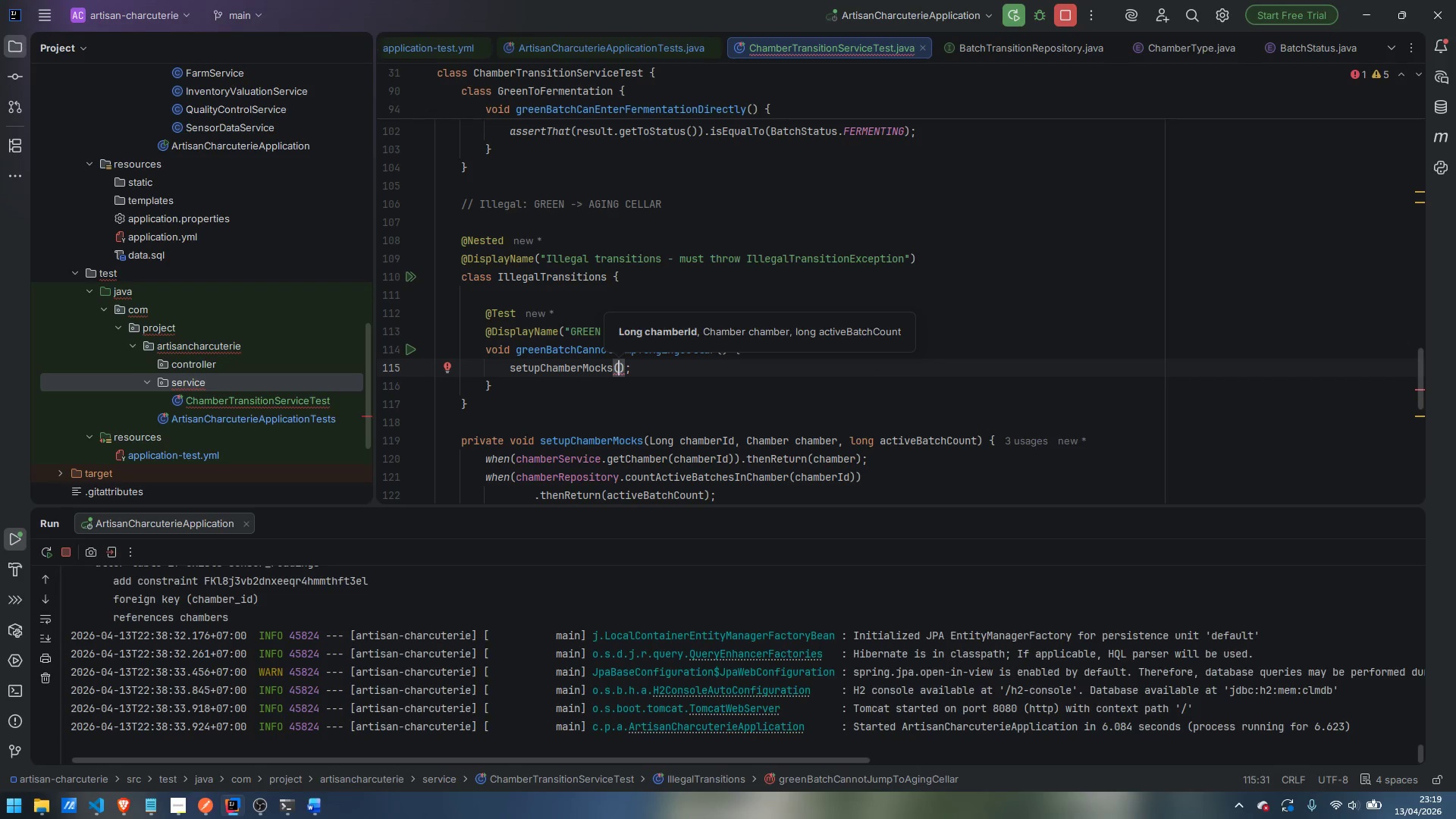 
type(3L, agingCellar, 0L)
 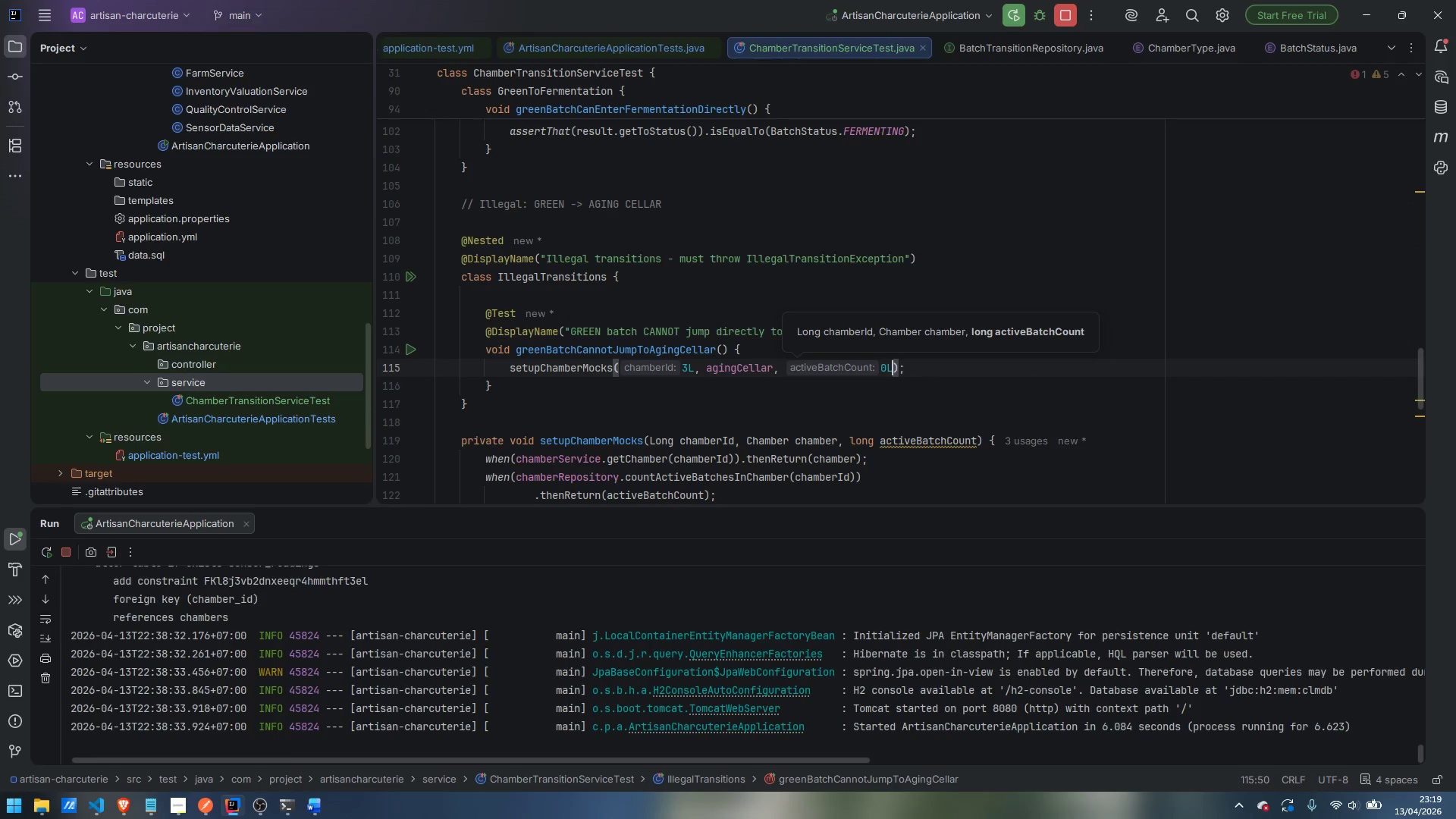 
key(ArrowRight)
 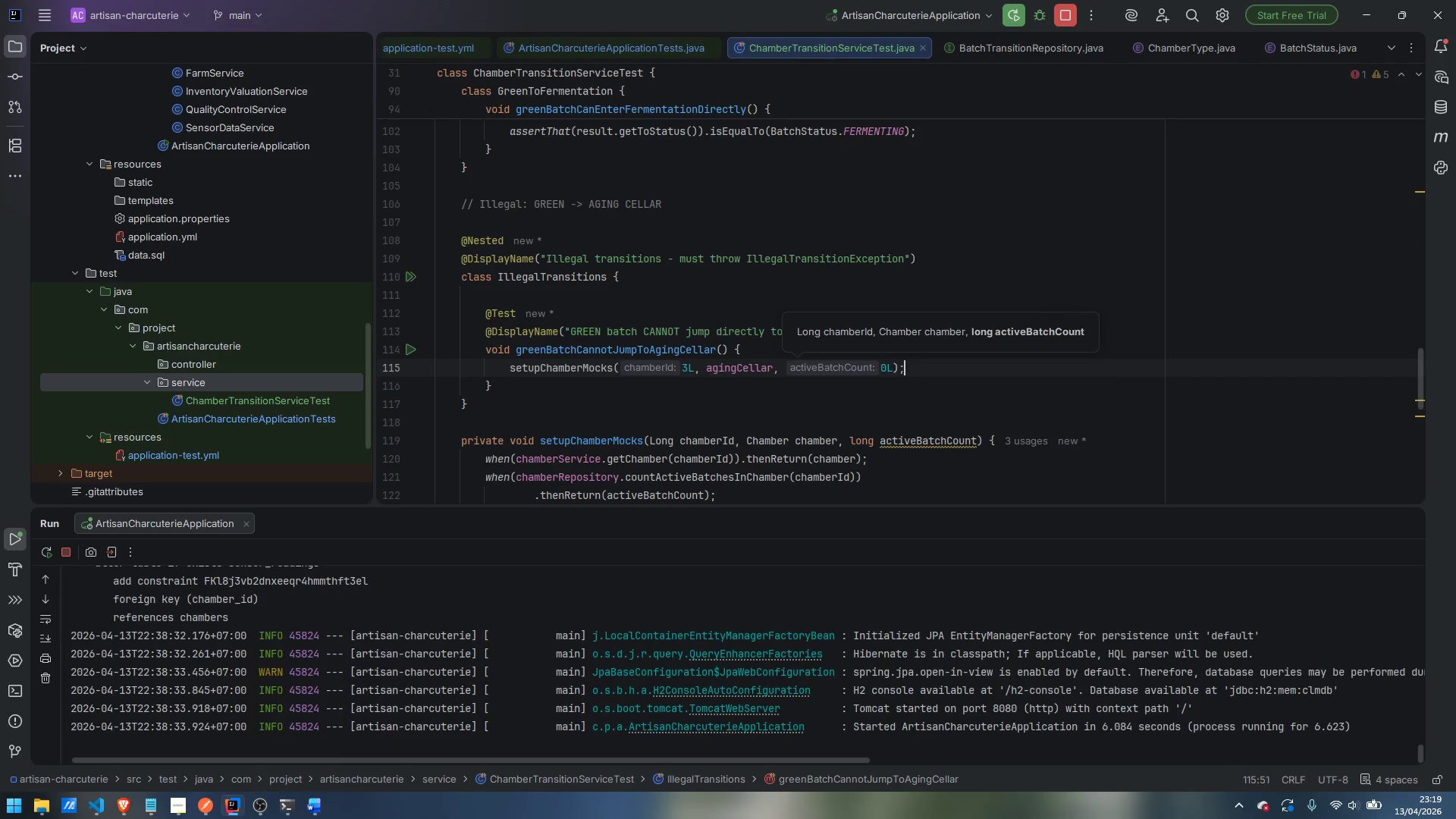 
key(ArrowRight)
 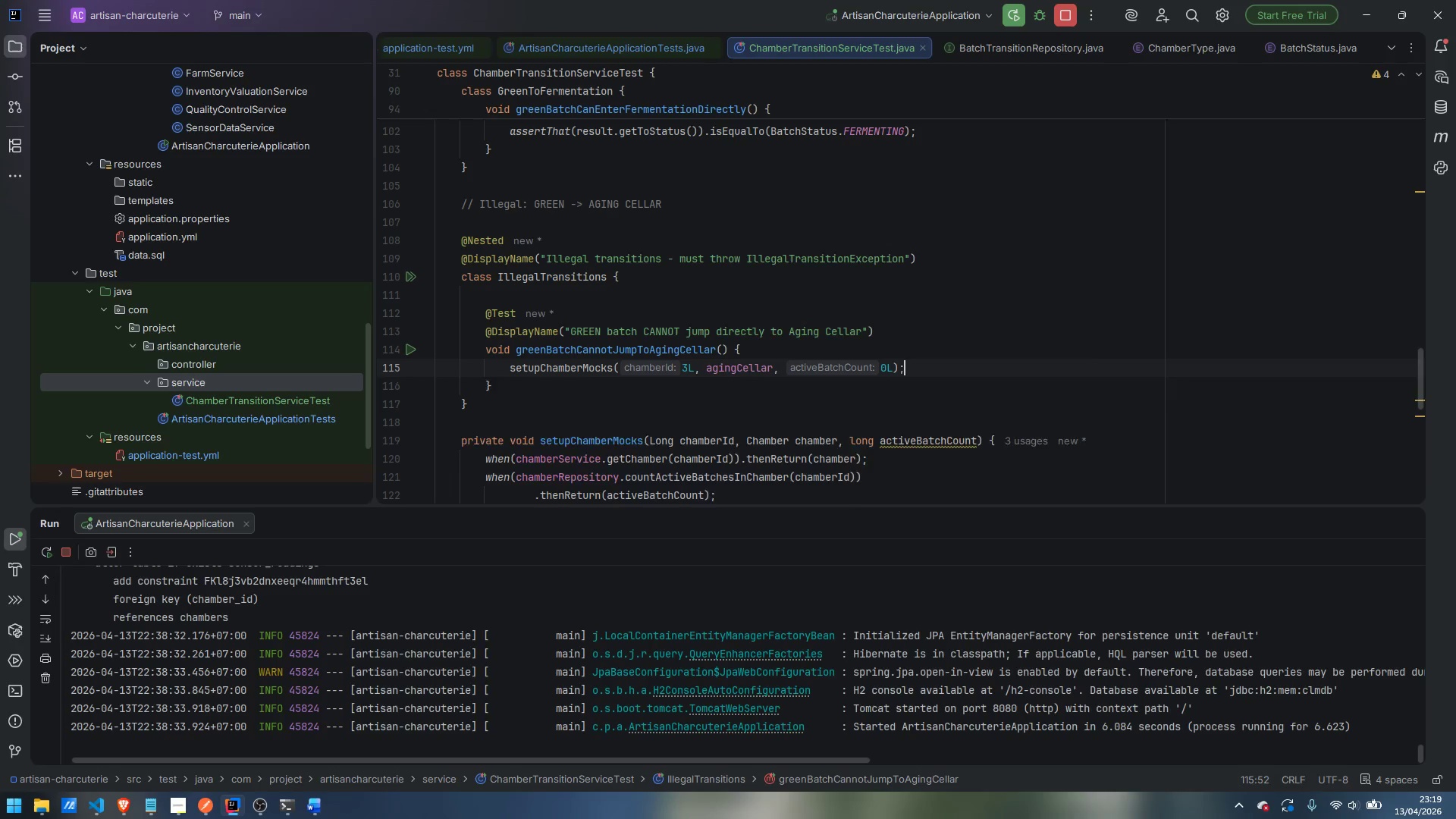 
key(Enter)
 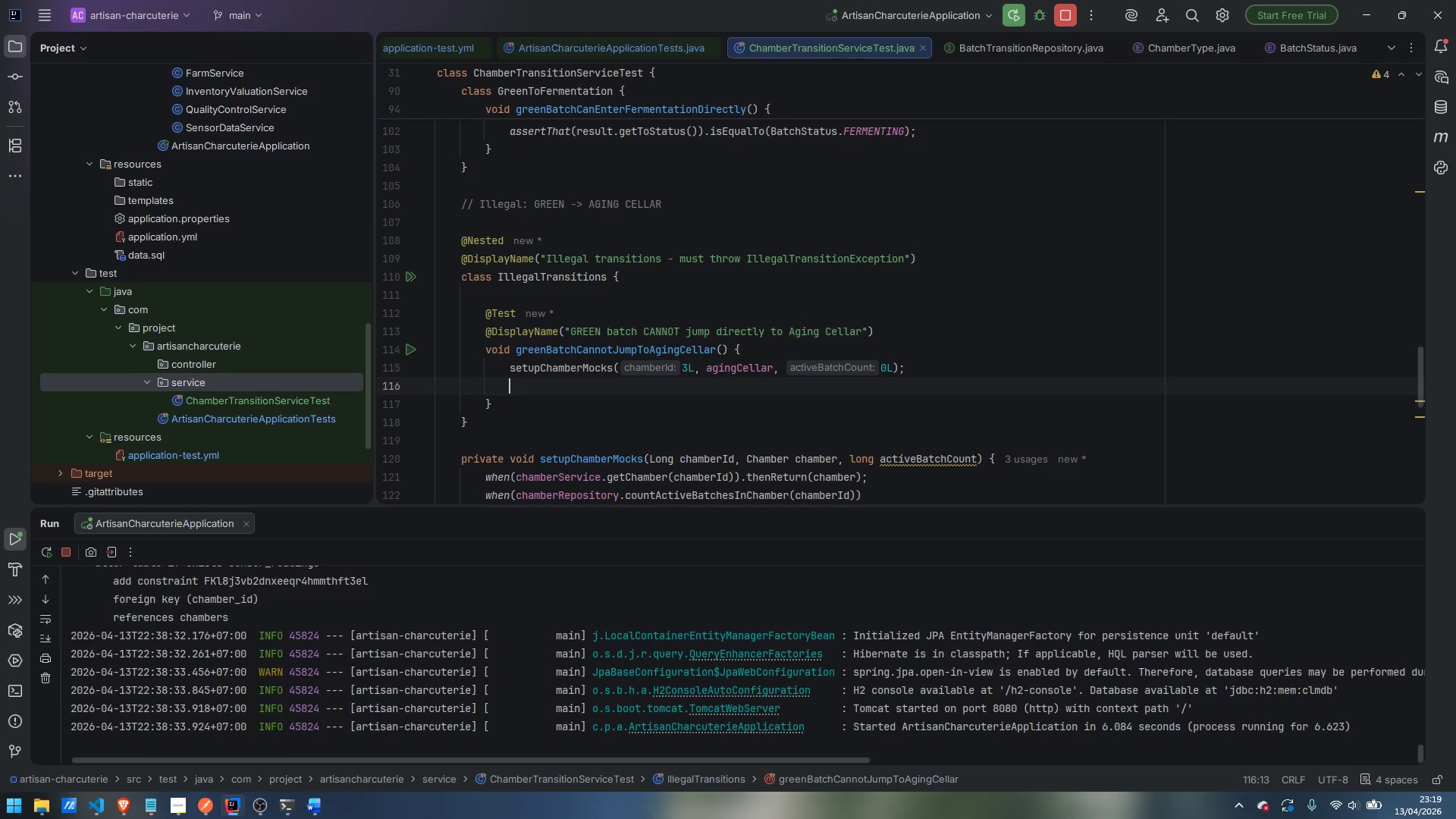 
type(when)
 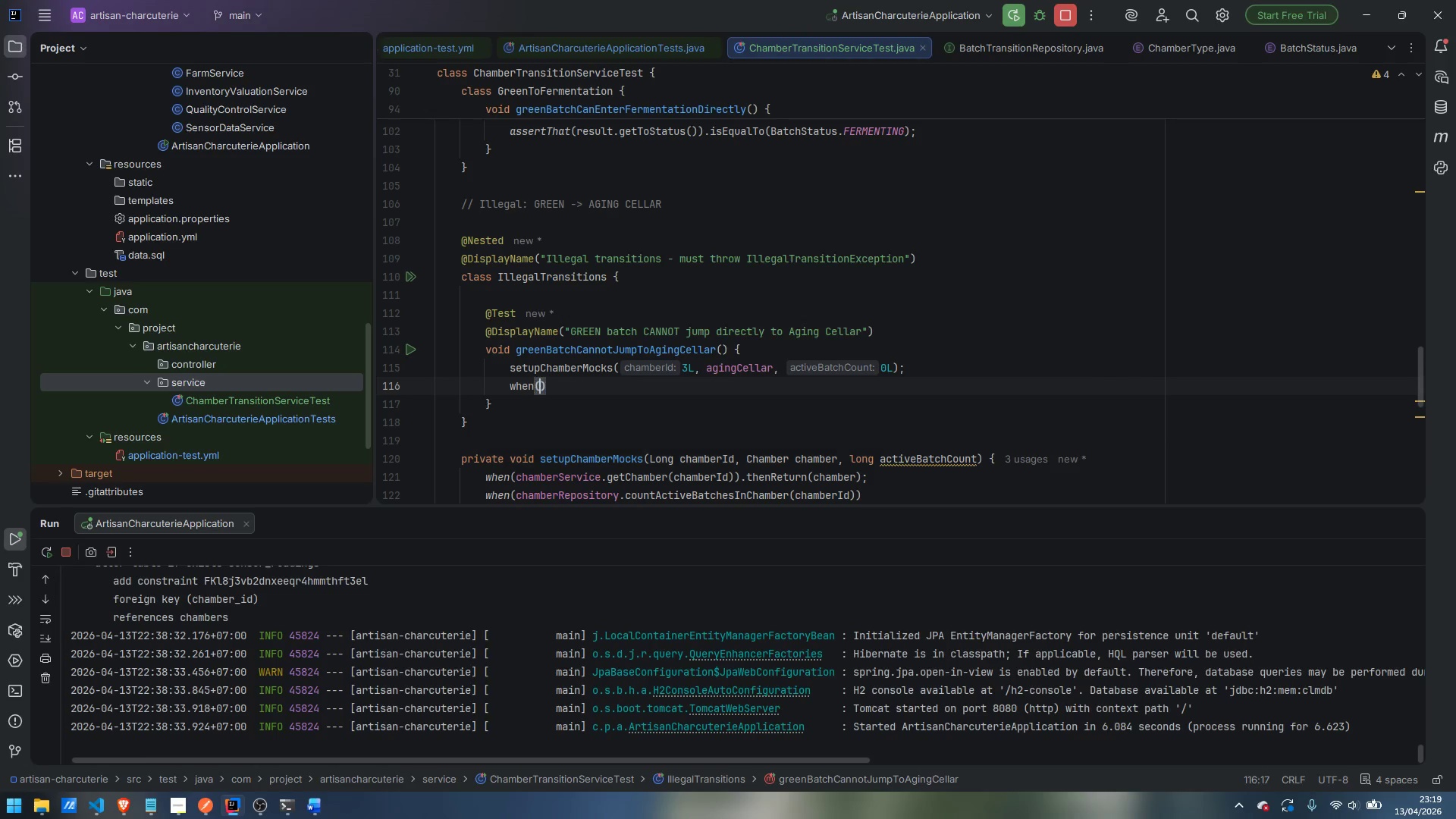 
key(Enter)
 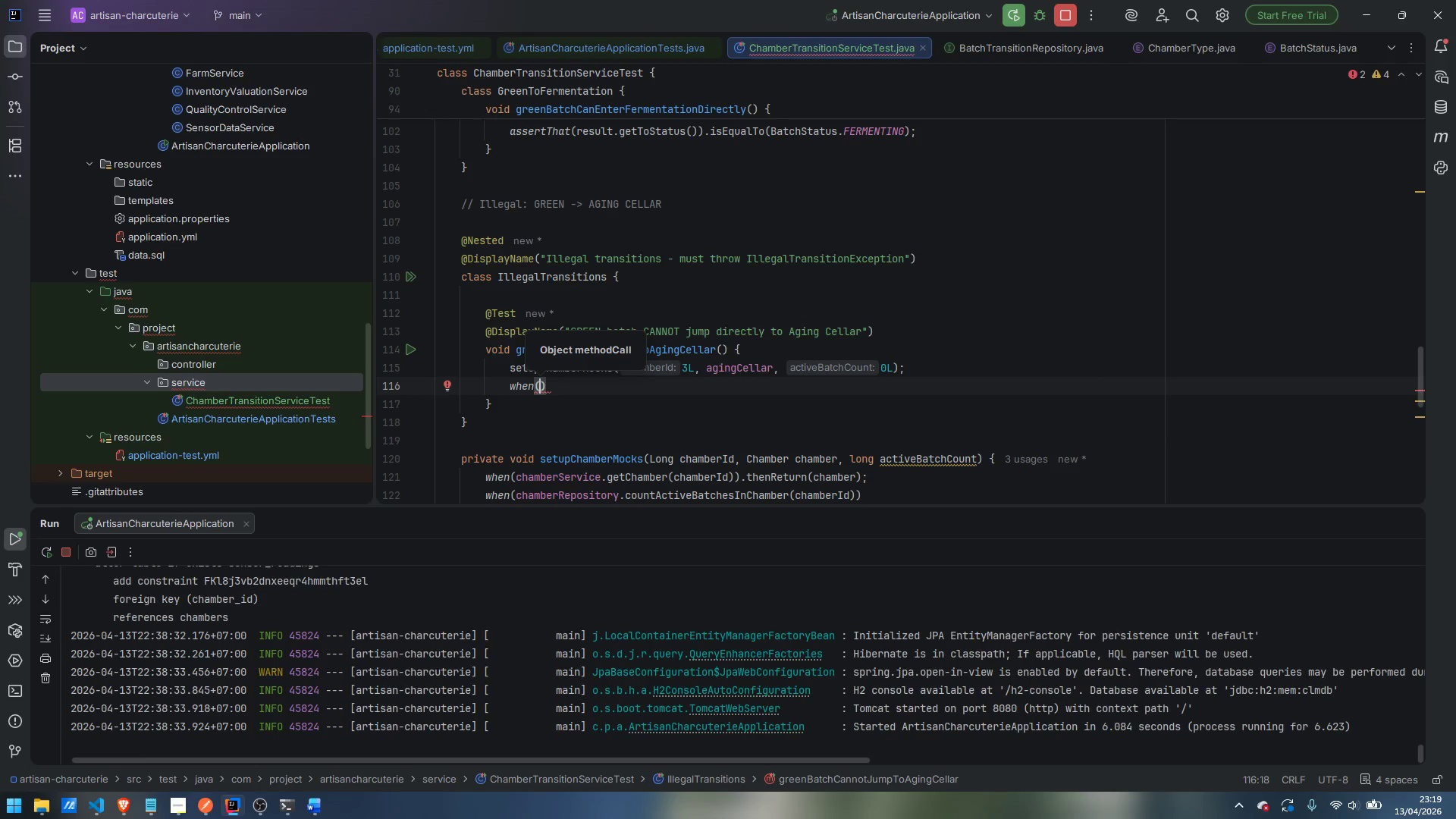 
type(batchService.getBatch)
 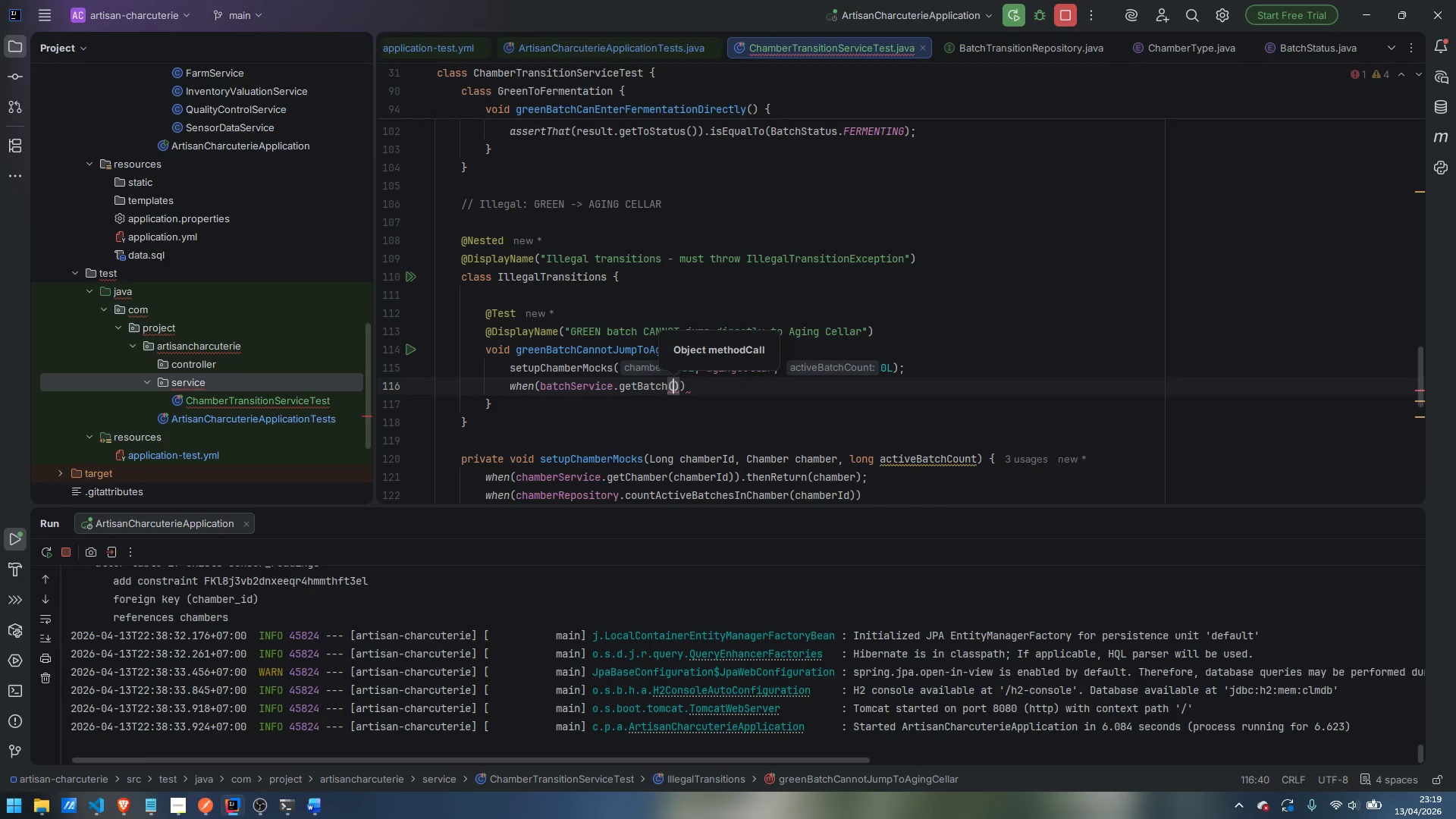 
 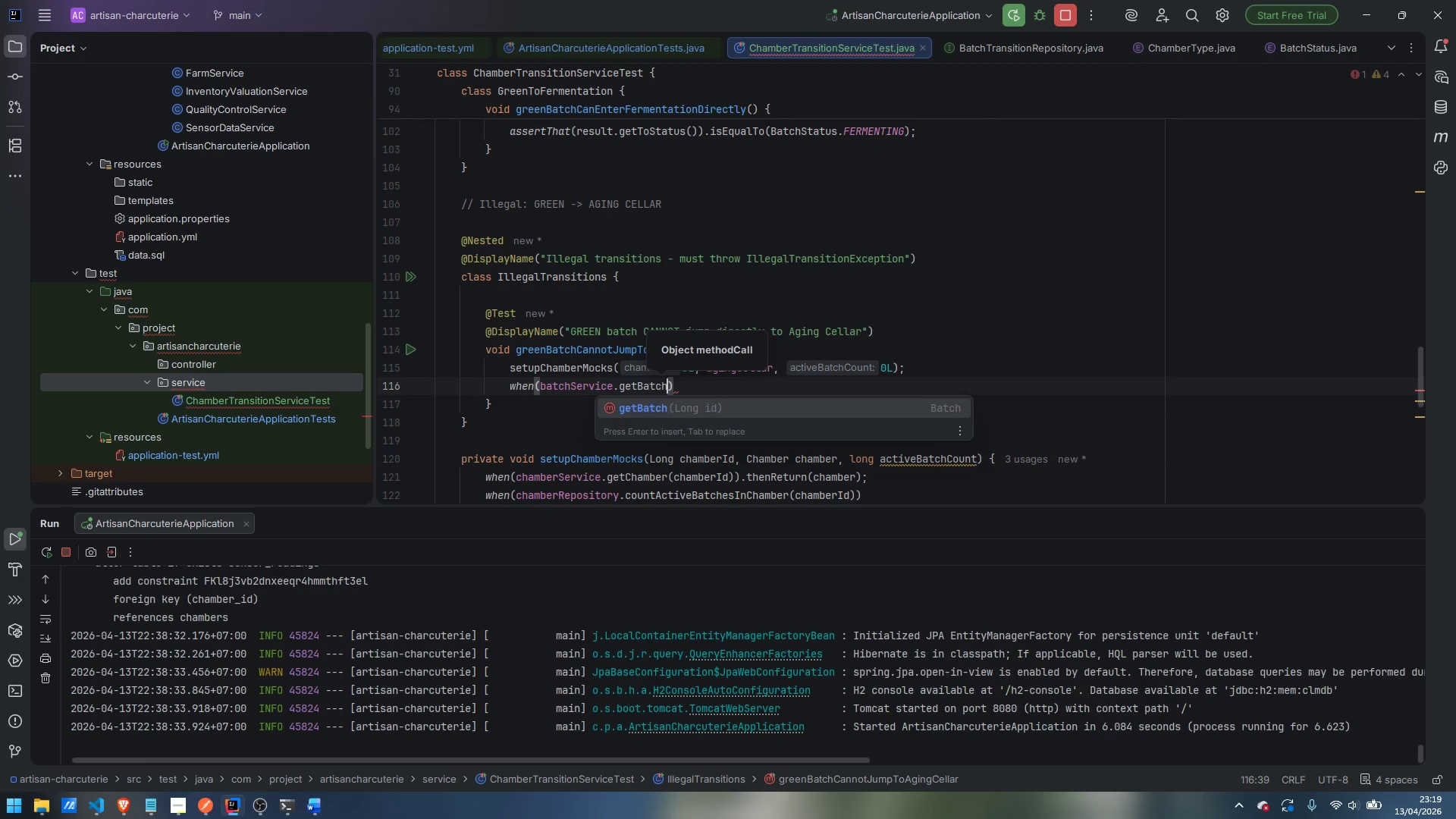 
key(Enter)
 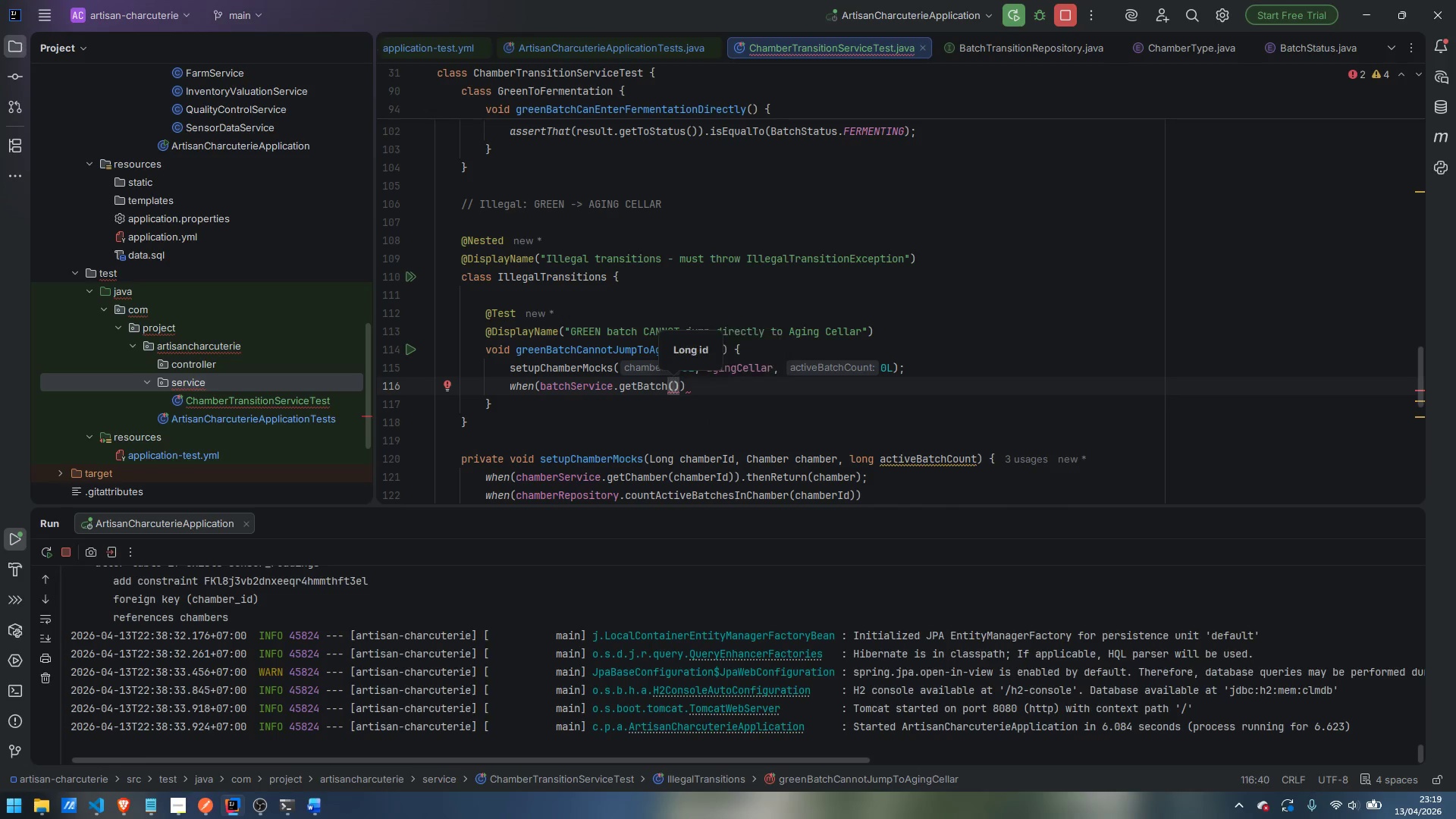 
type(10L)
 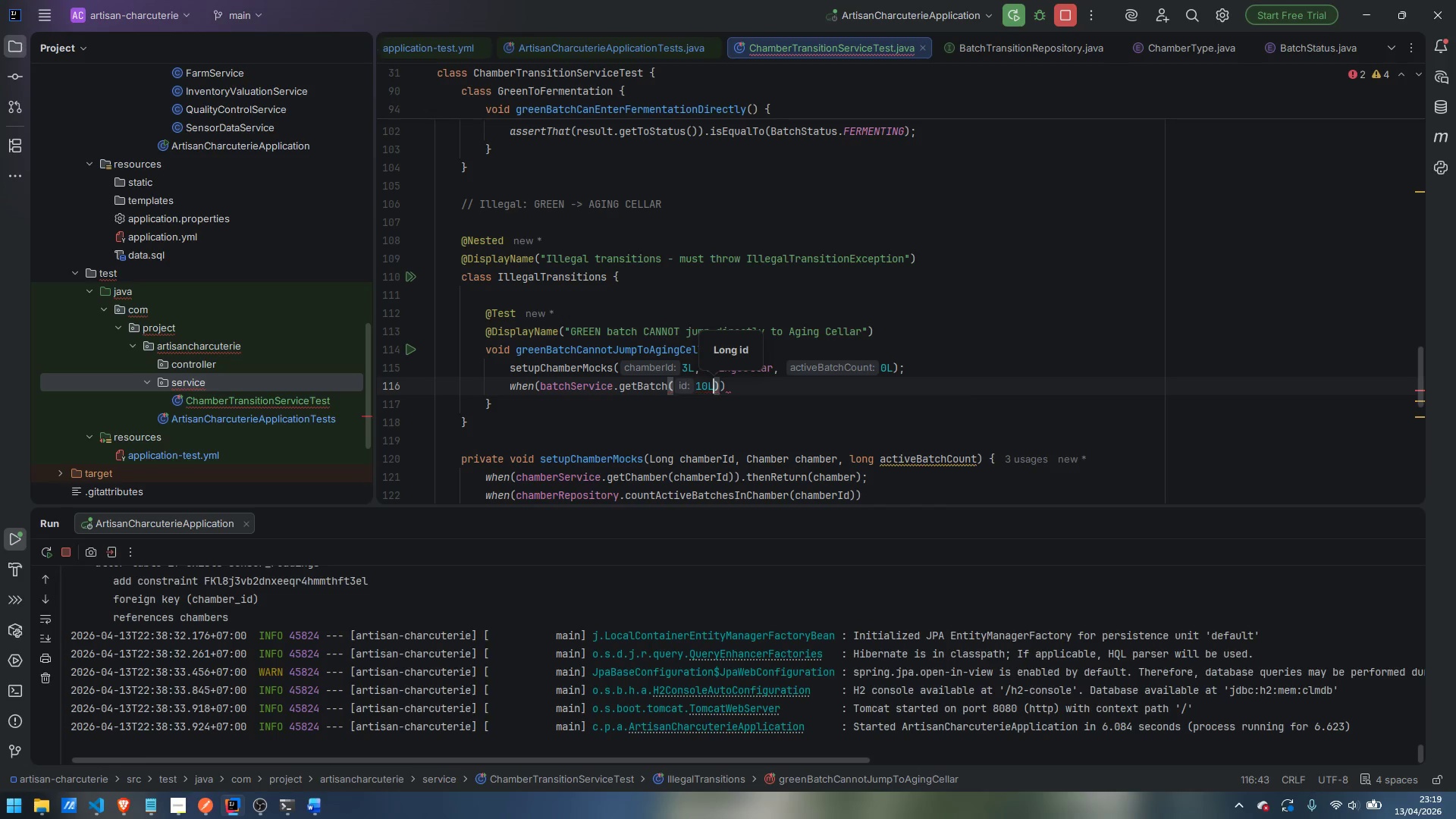 
key(ArrowRight)
 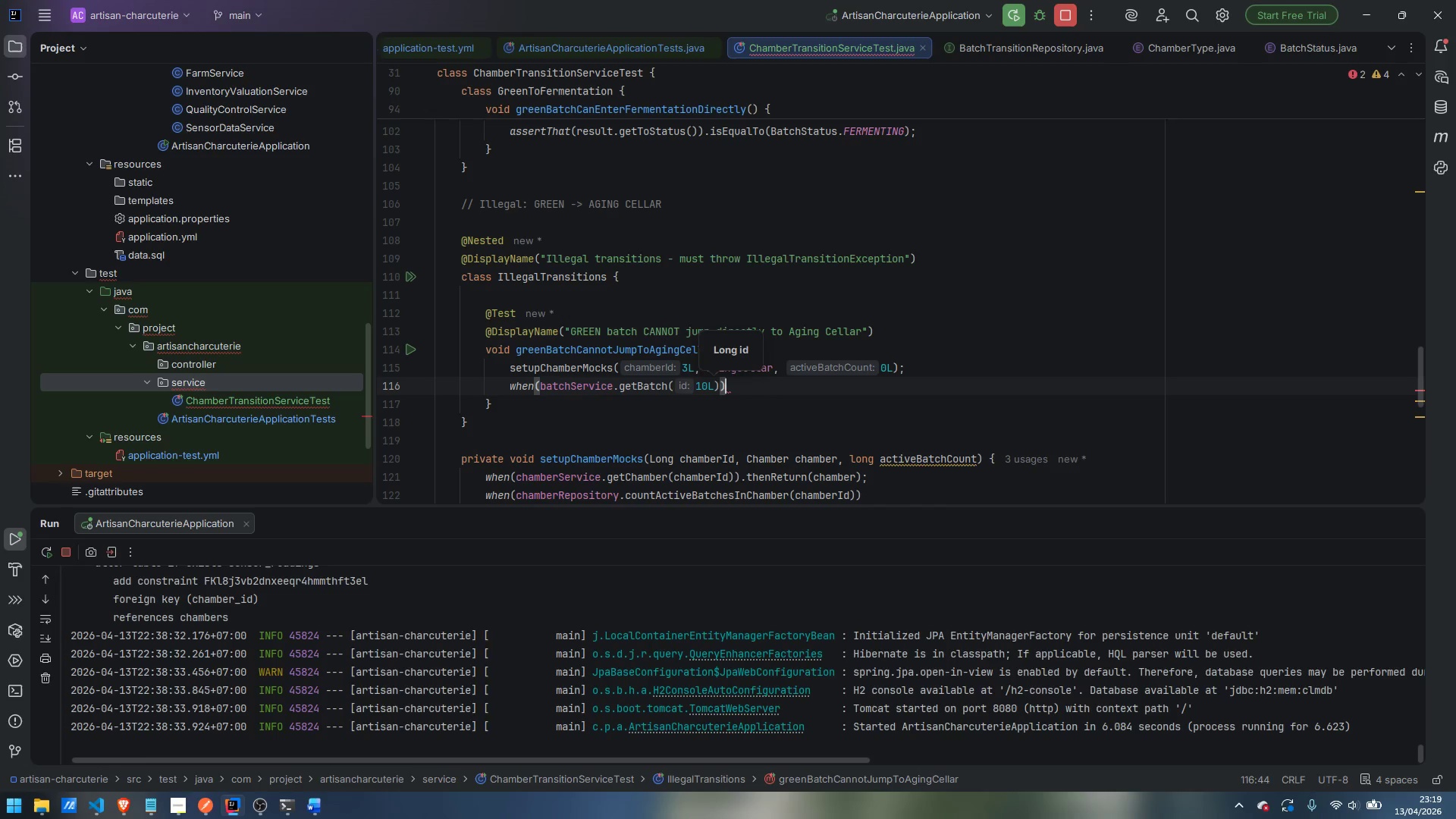 
key(ArrowRight)
 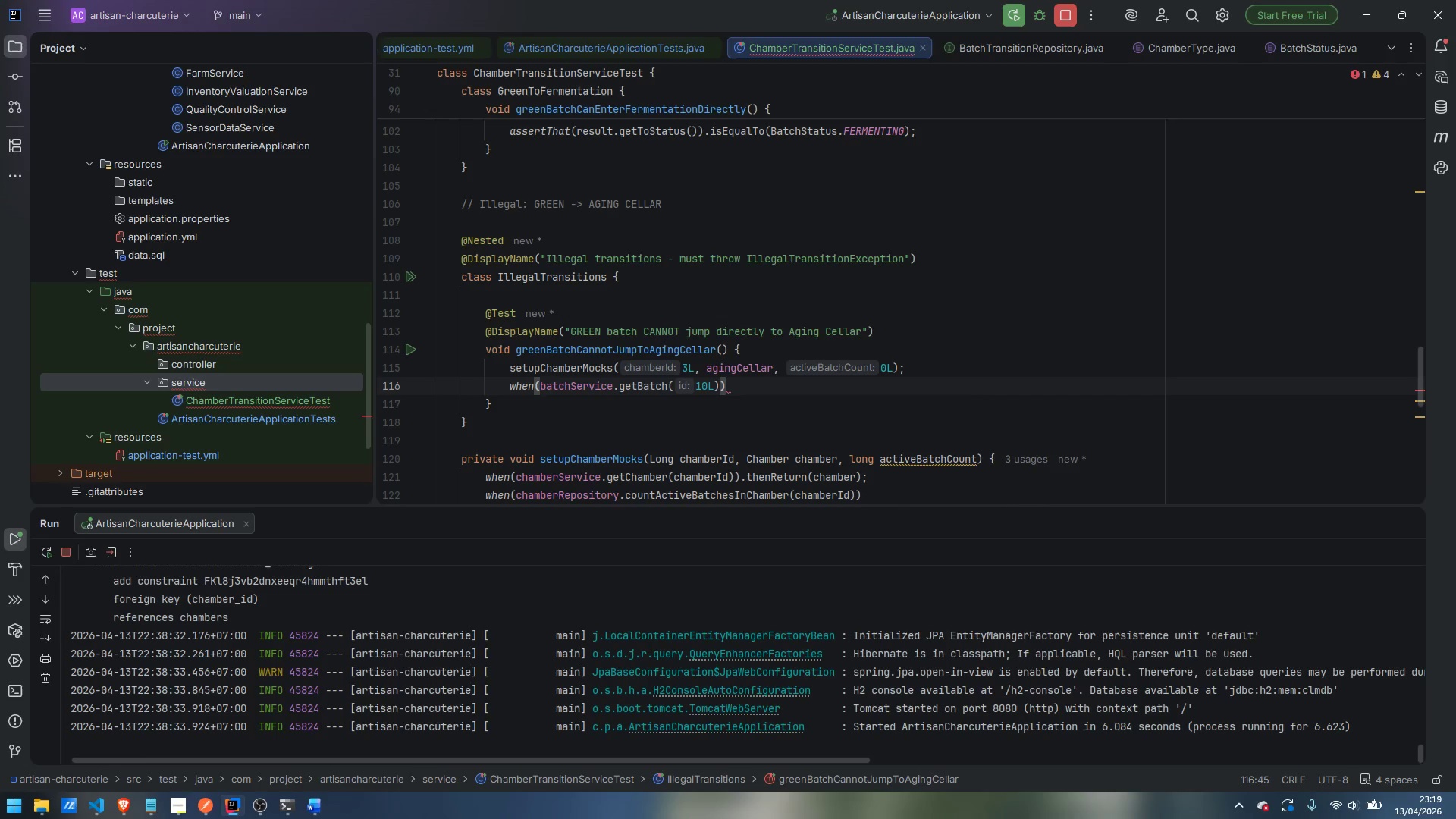 
type(.thenReturn)
 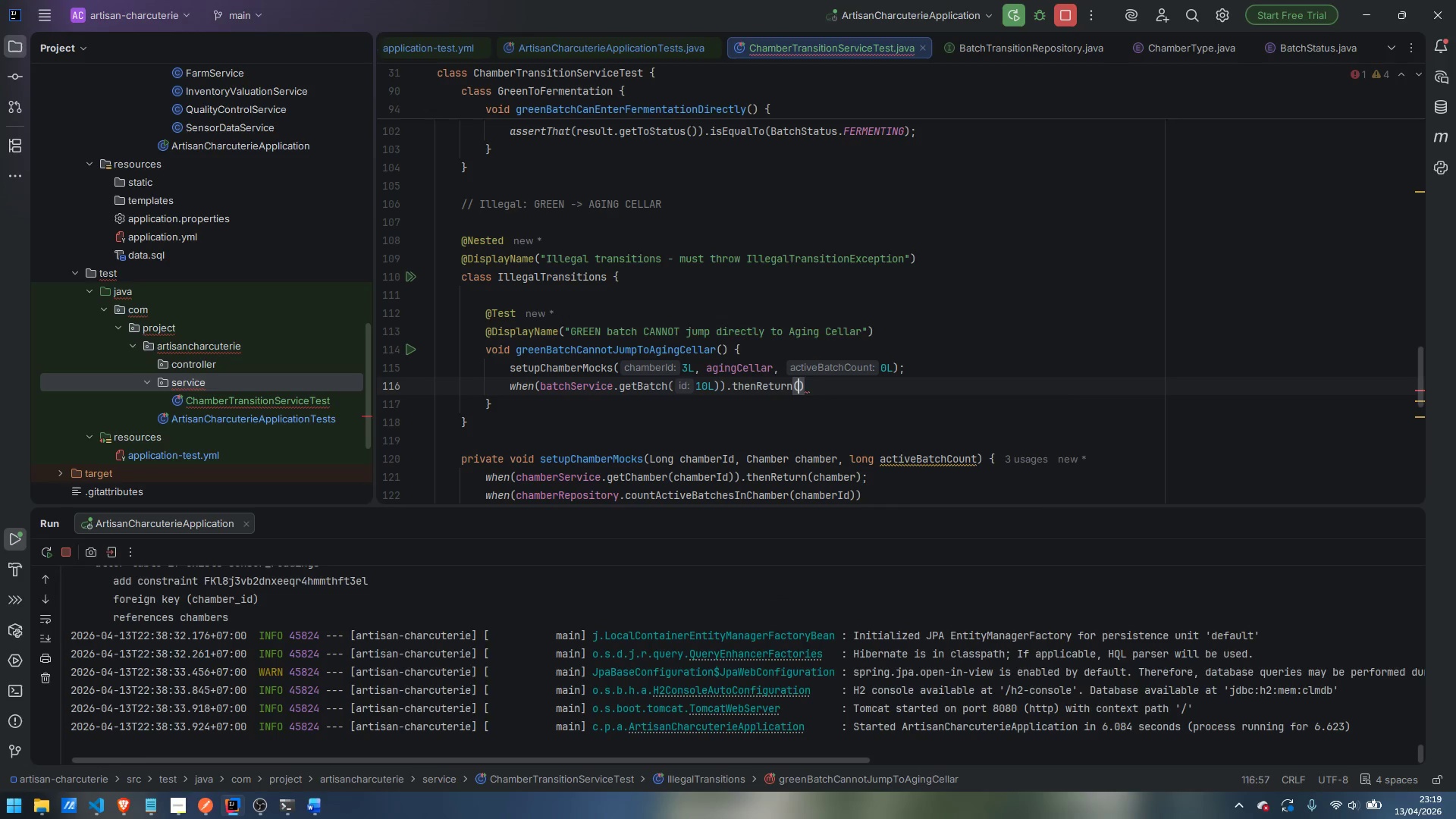 
 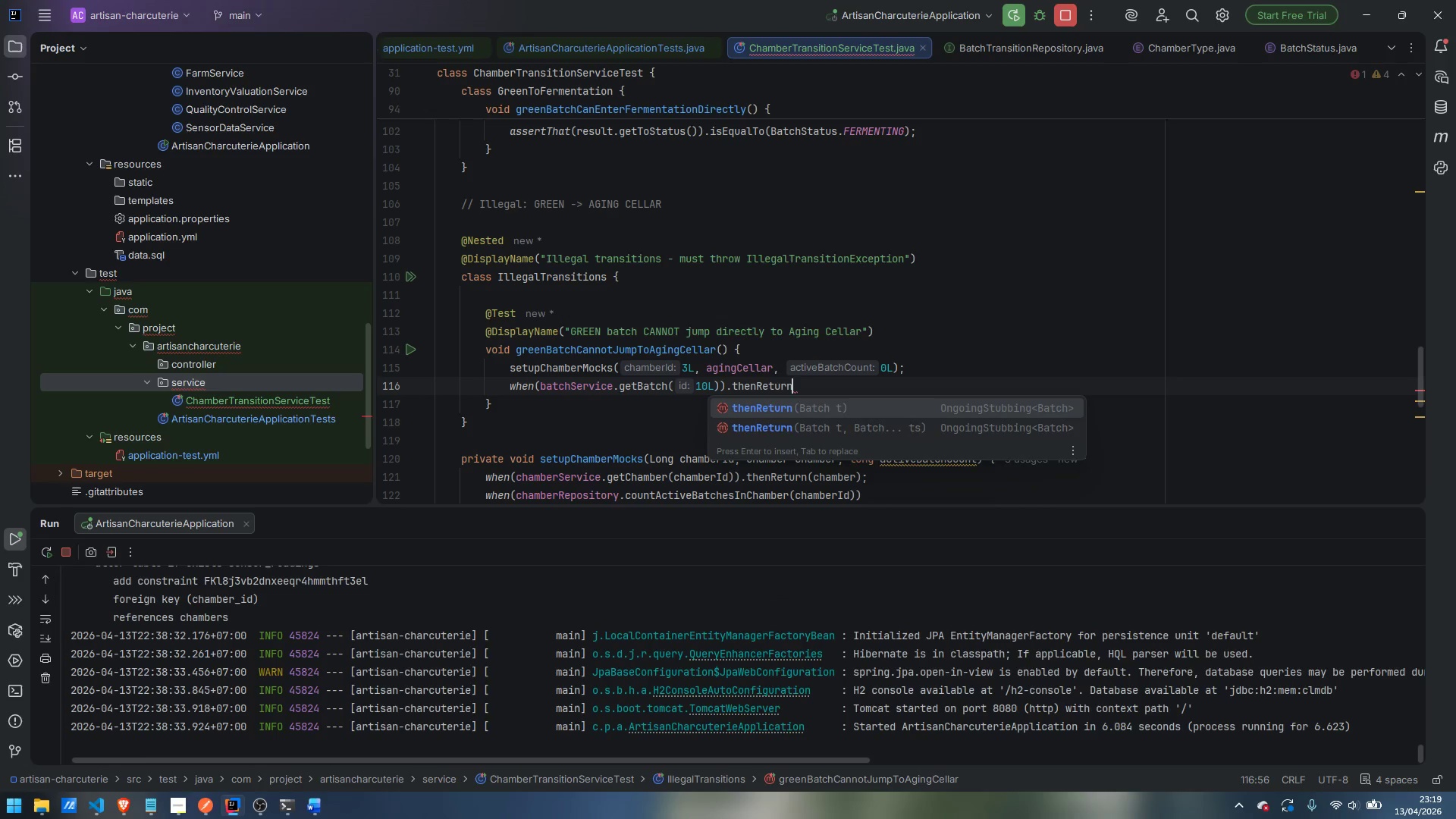 
key(Enter)
 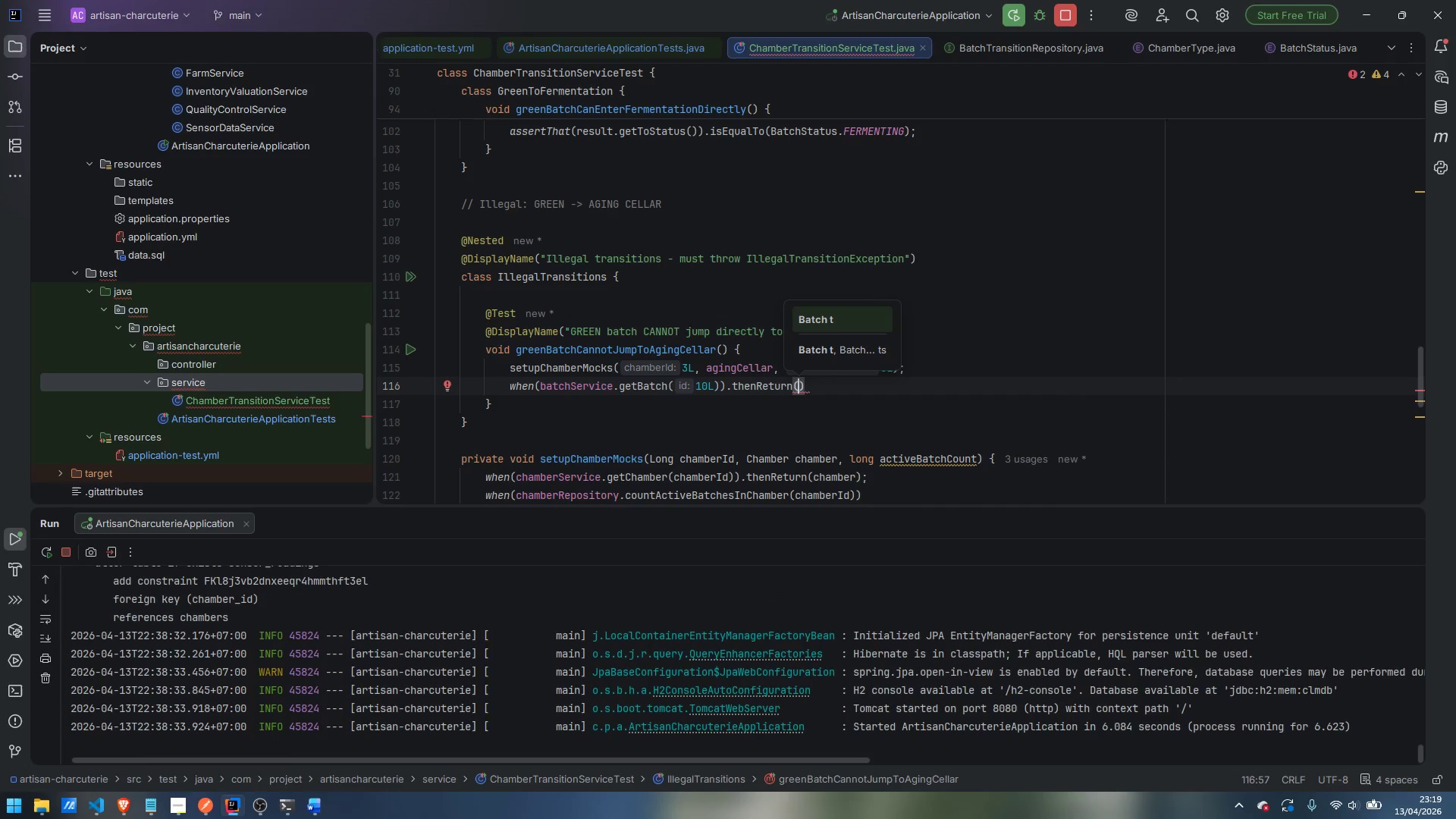 
type(greenBAtch)
 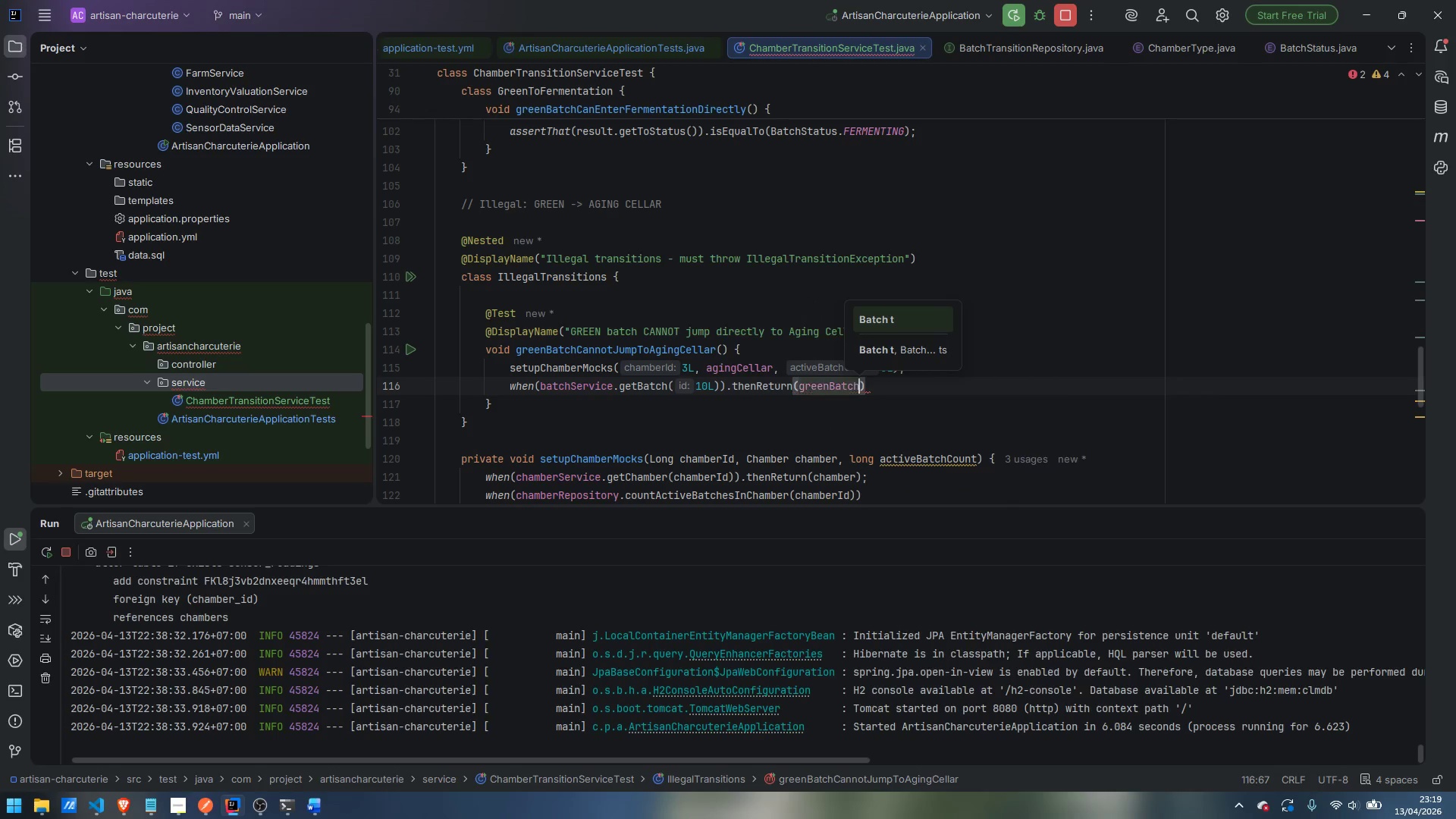 
 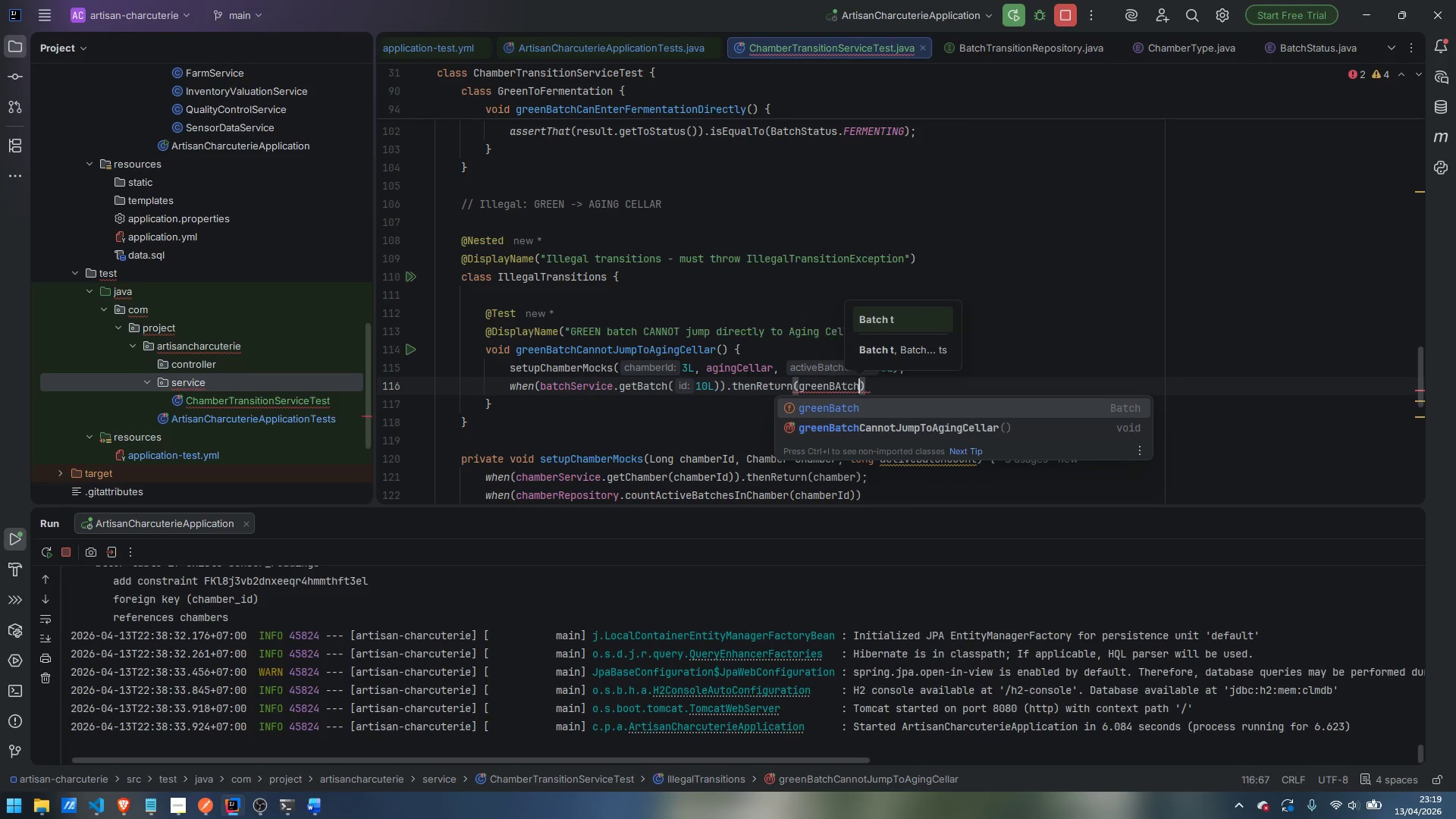 
key(Enter)
 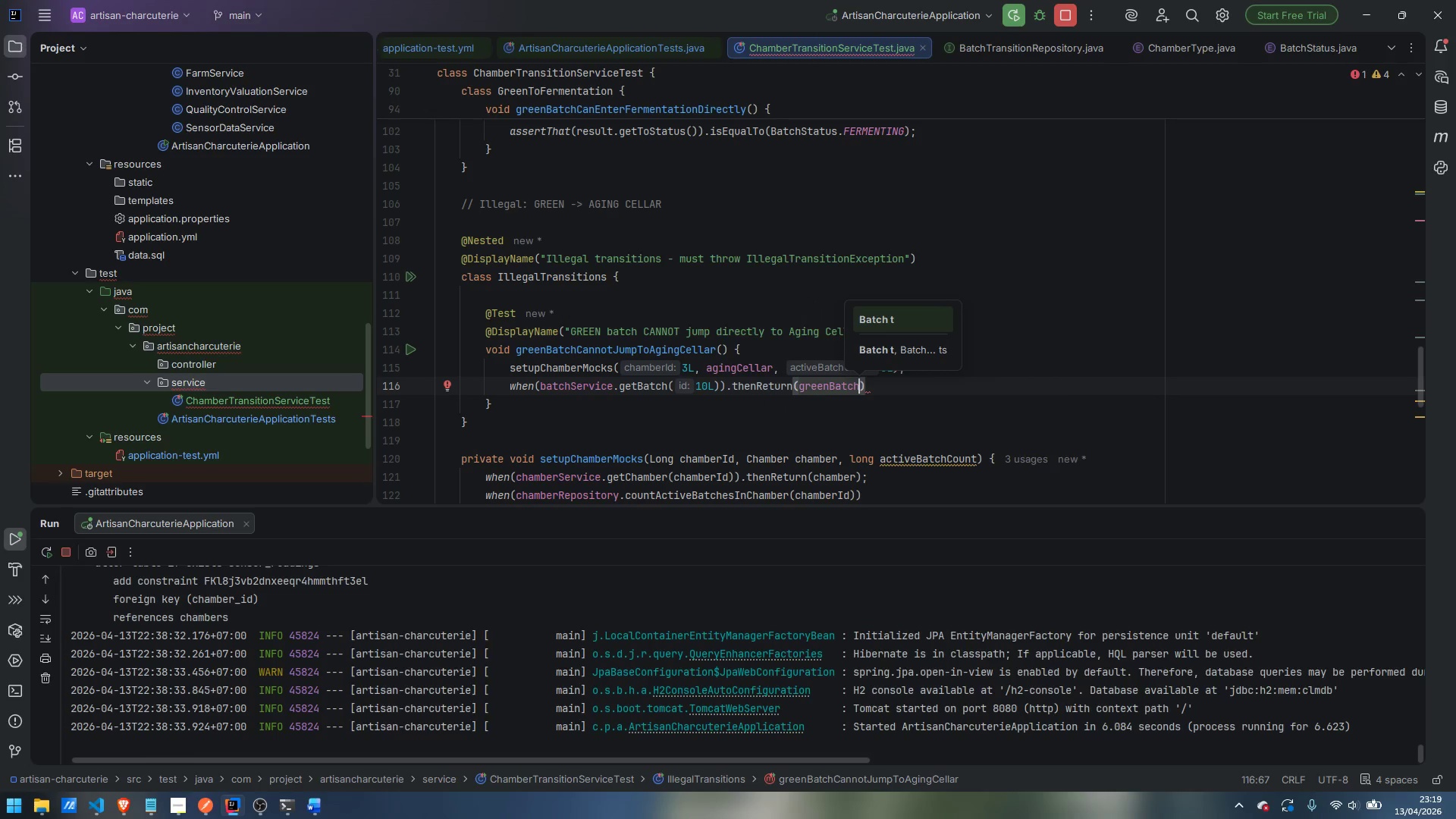 
key(ArrowRight)
 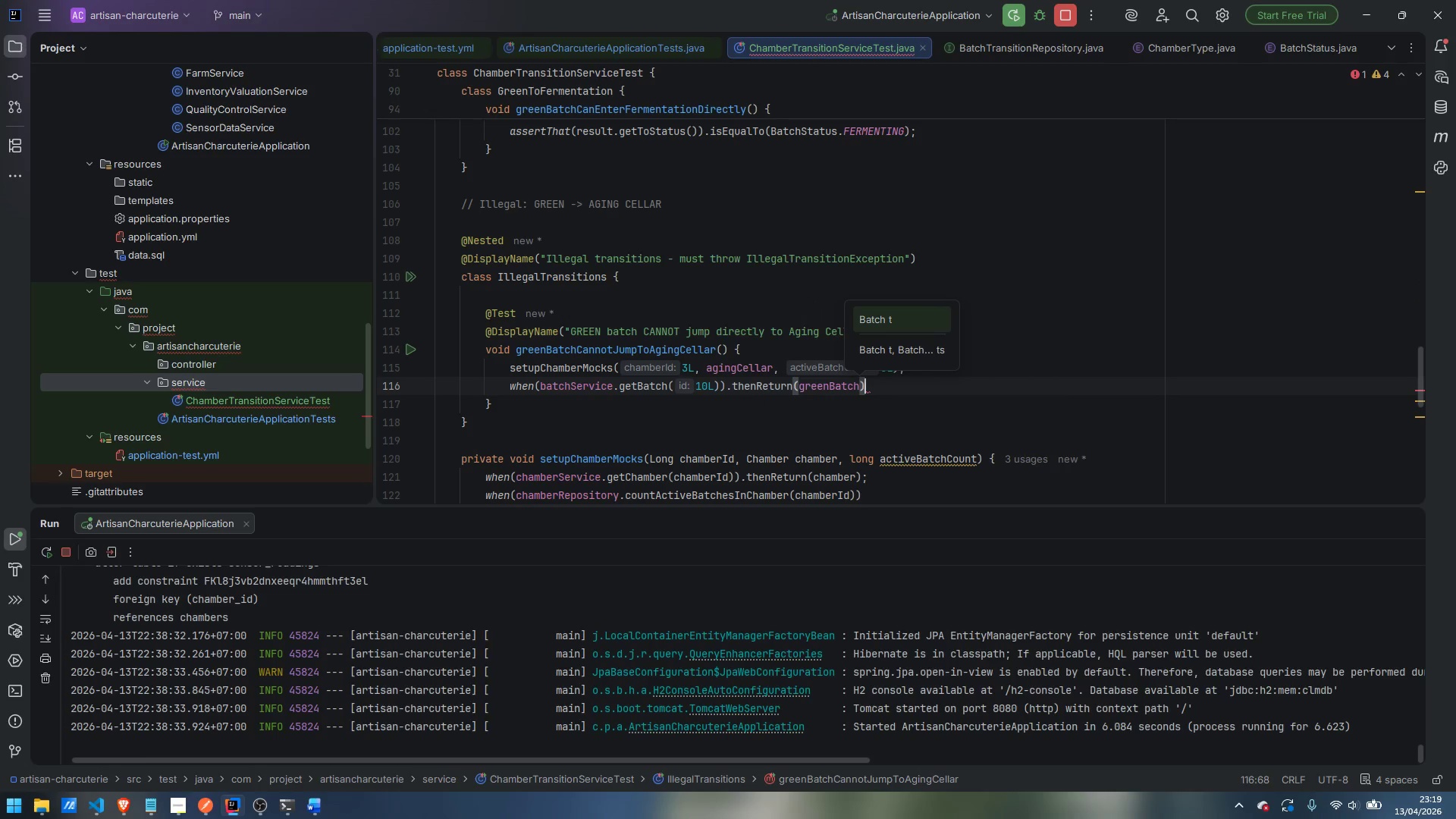 
key(Semicolon)
 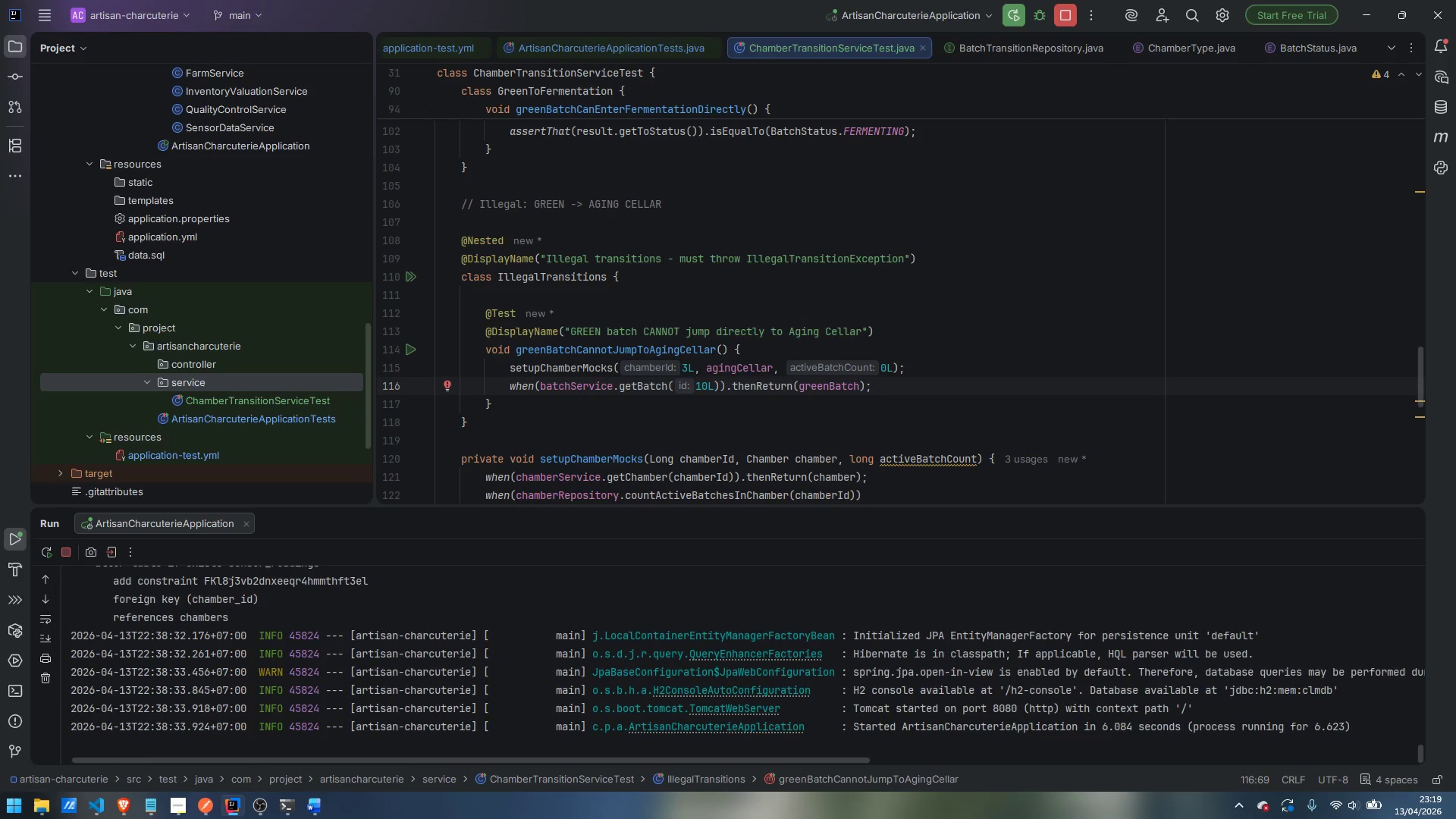 
key(Enter)
 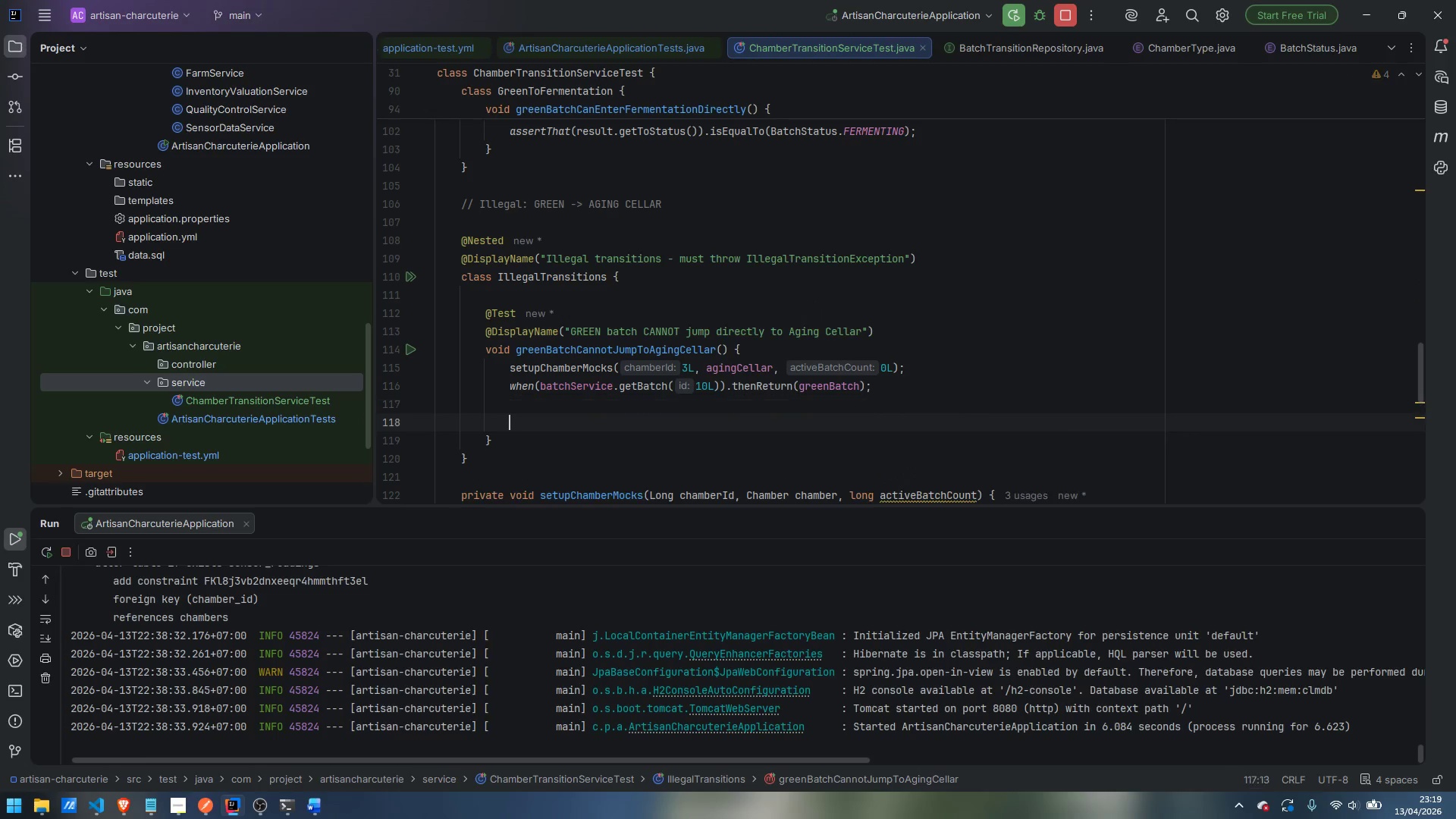 
key(Enter)
 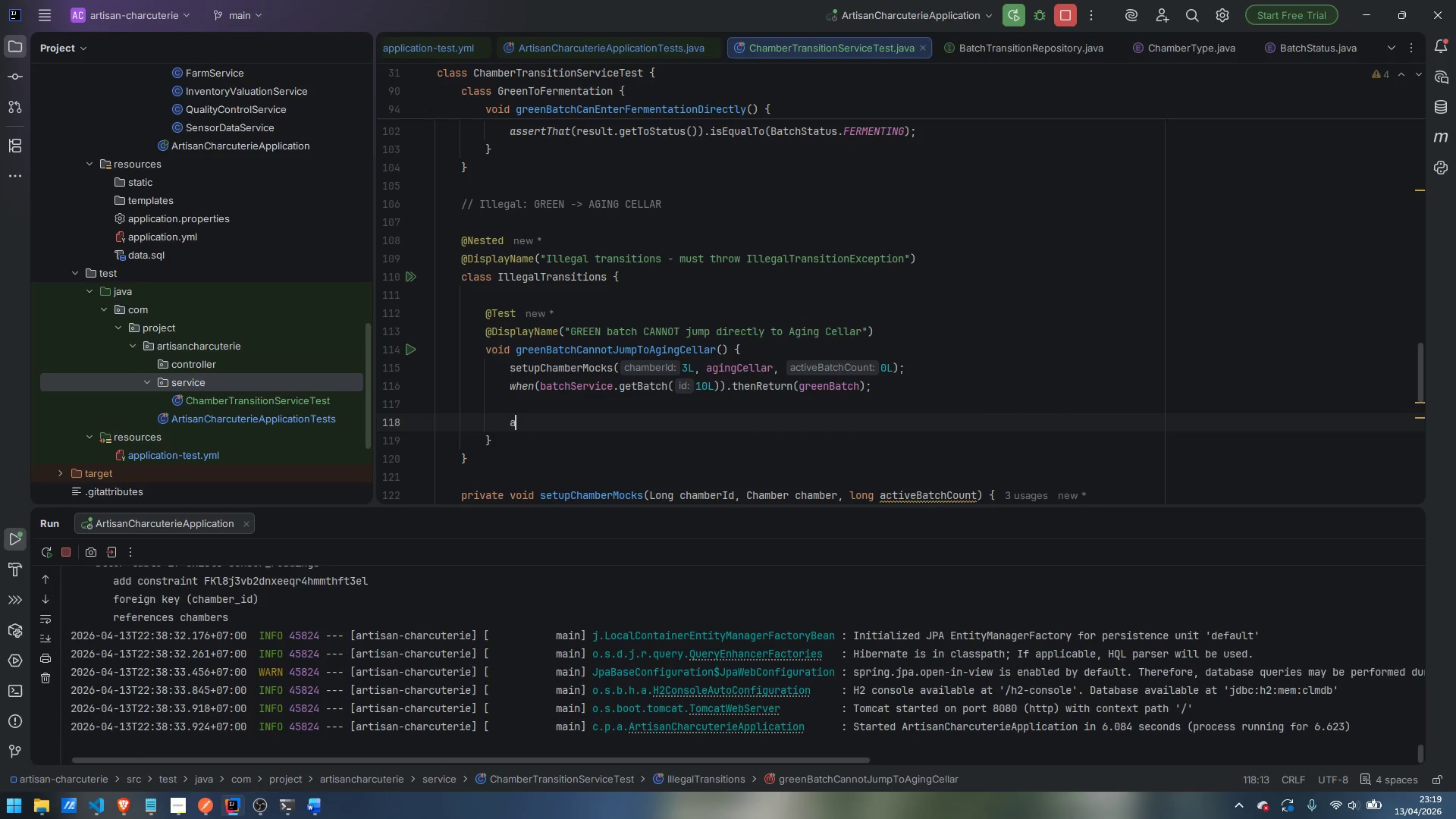 
type(assertThatT)
 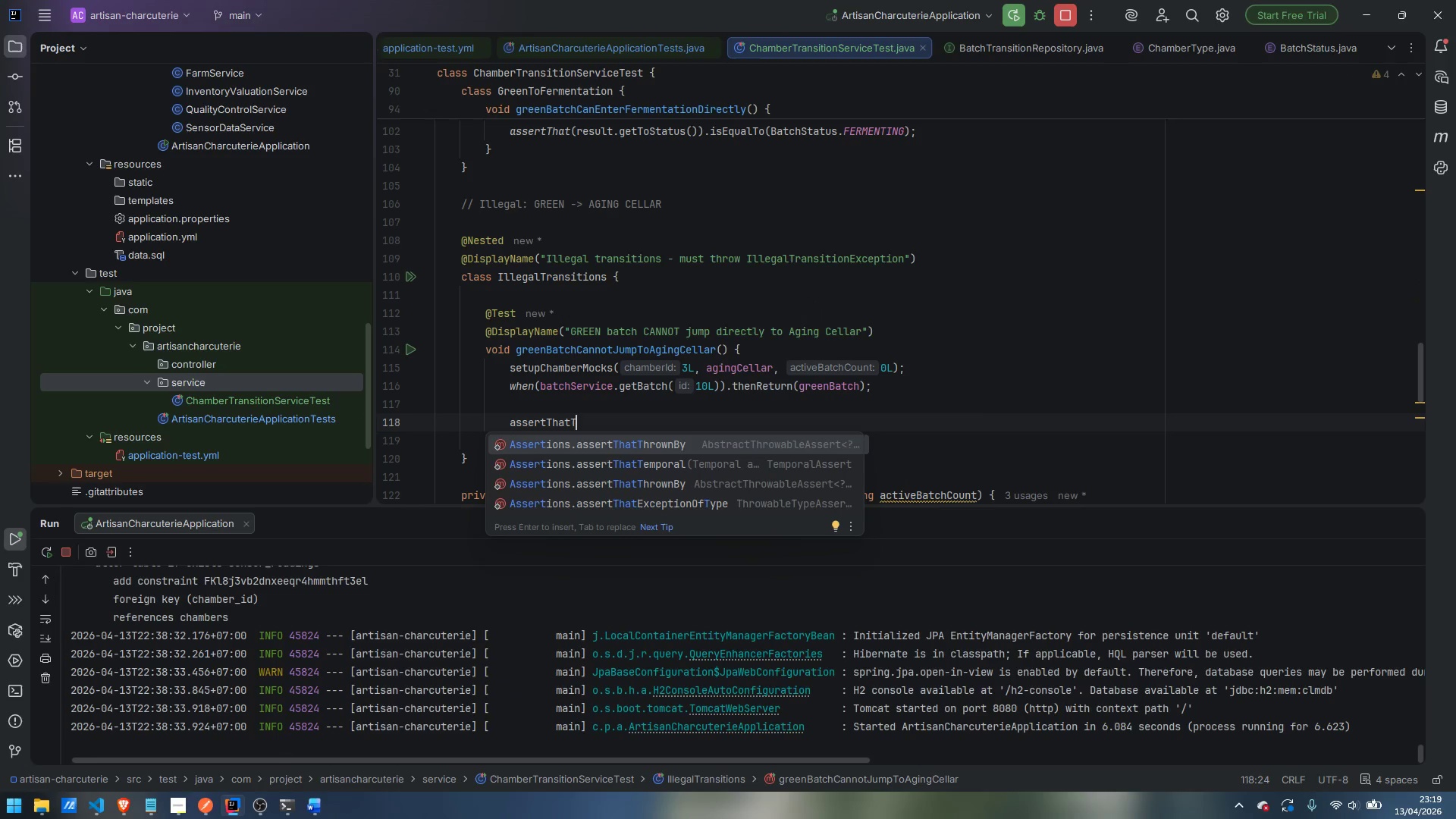 
key(Enter)
 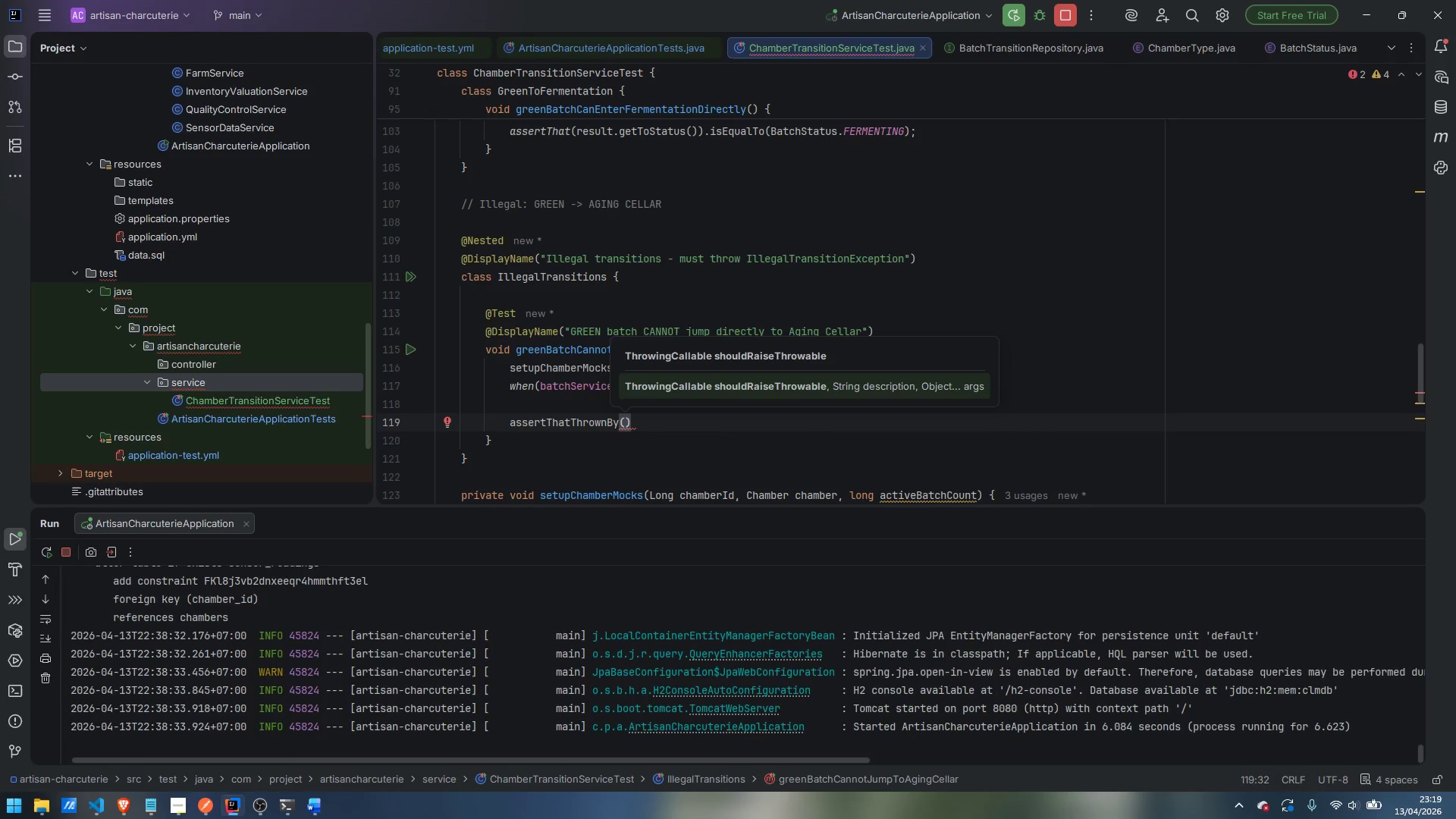 
key(Shift+9)
 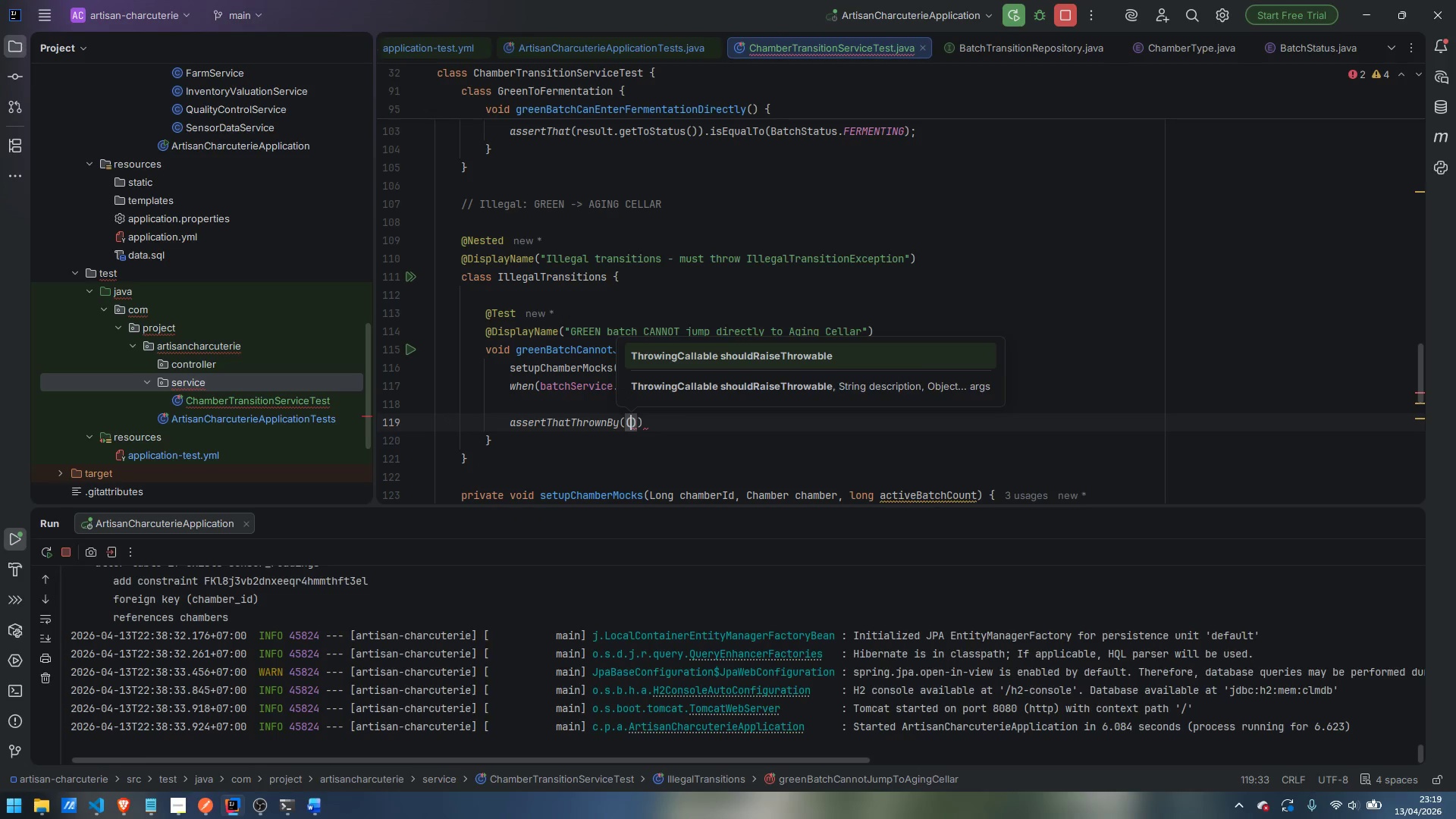 
key(ArrowRight)
 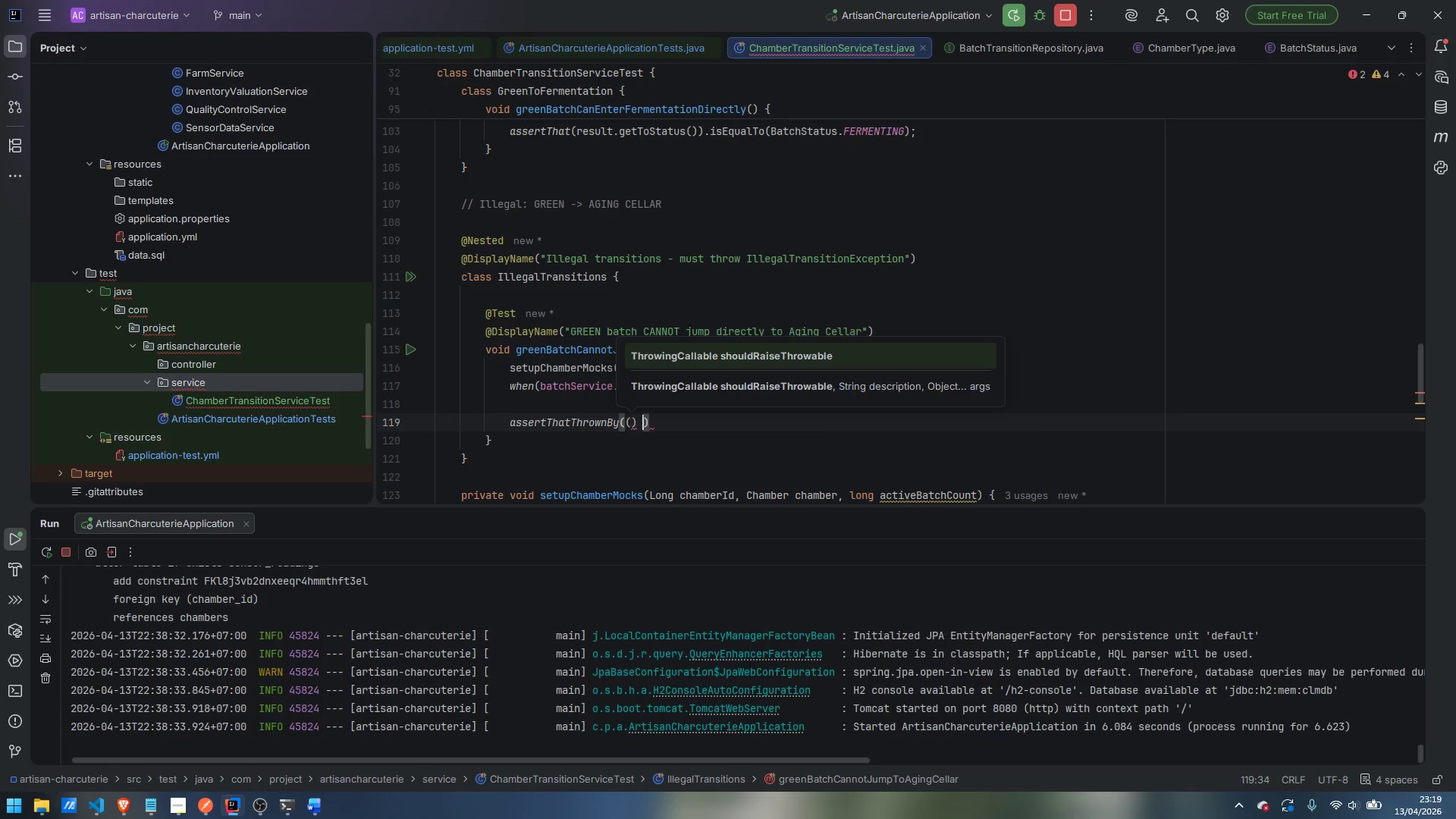 
key(Space)
 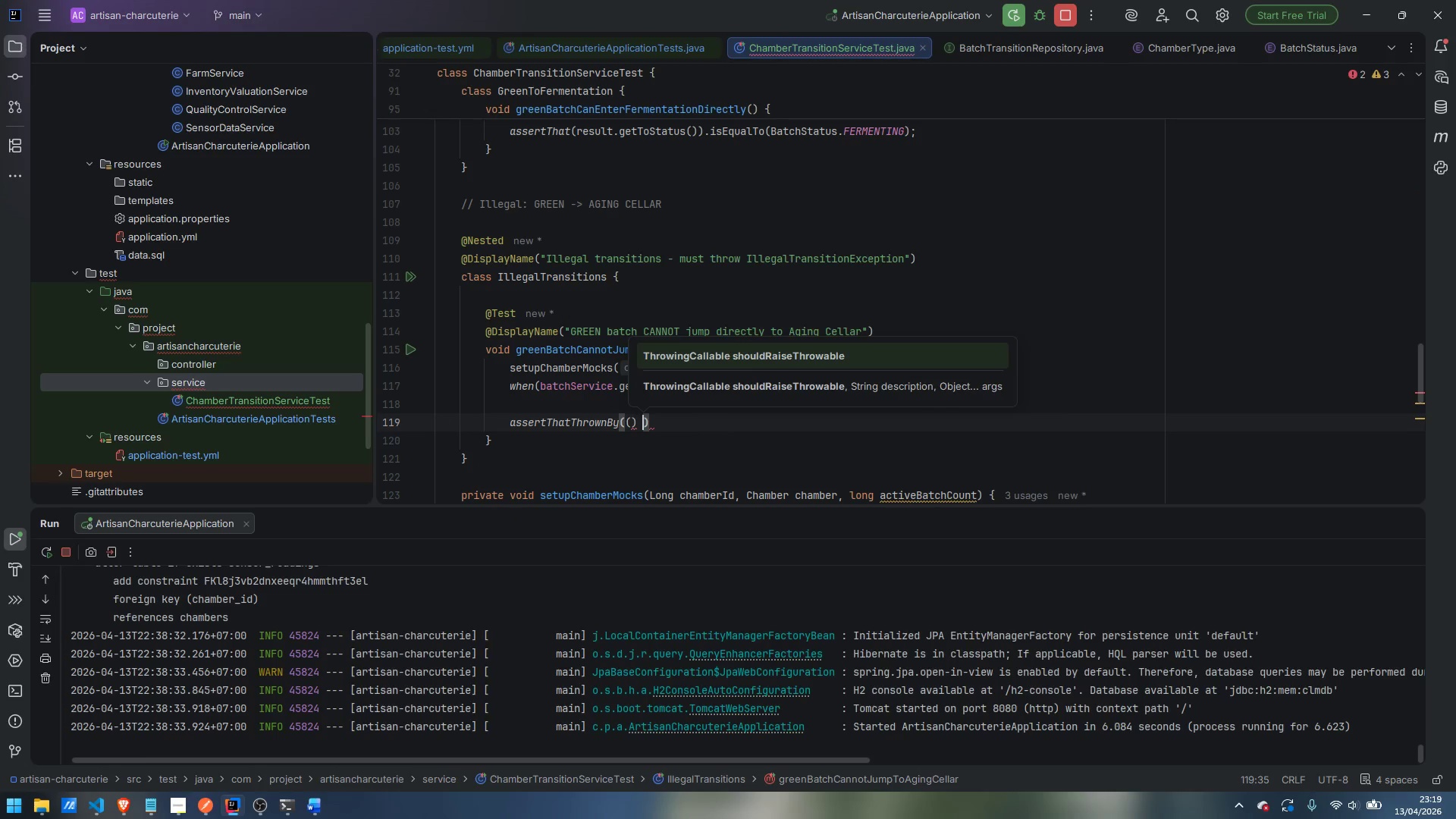 
key(Minus)
 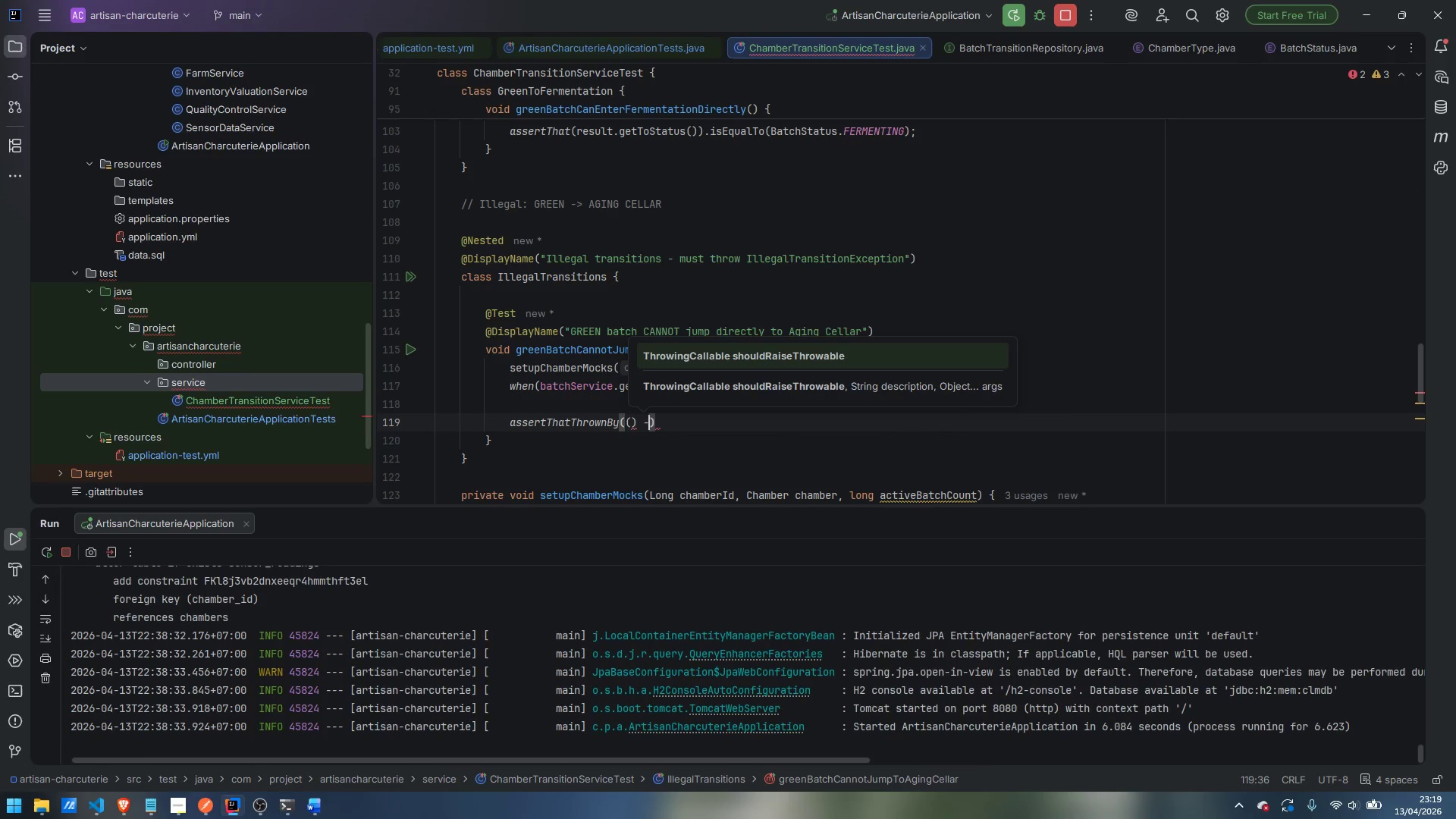 
key(Shift+Period)
 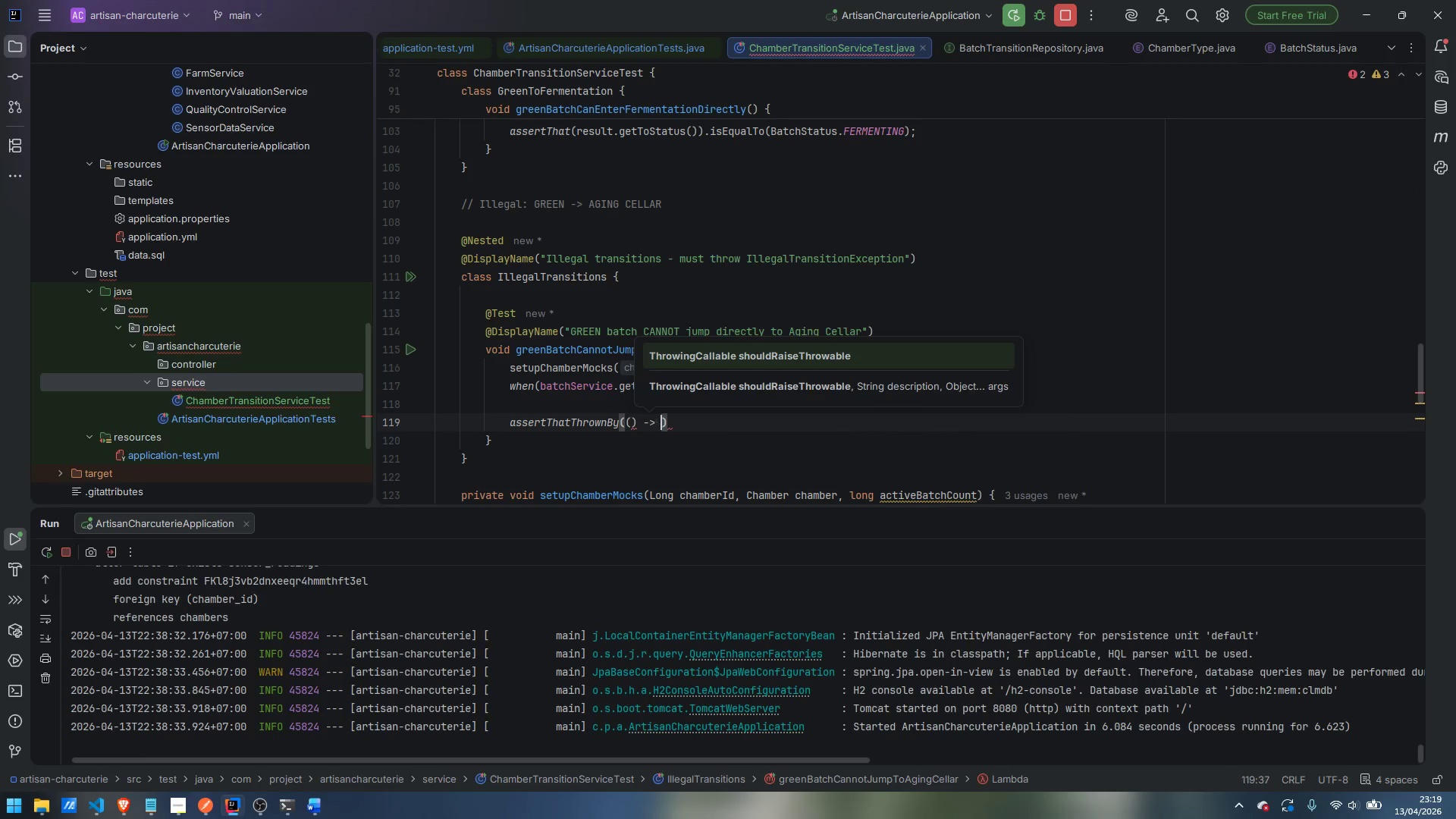 
key(Shift+Space)
 